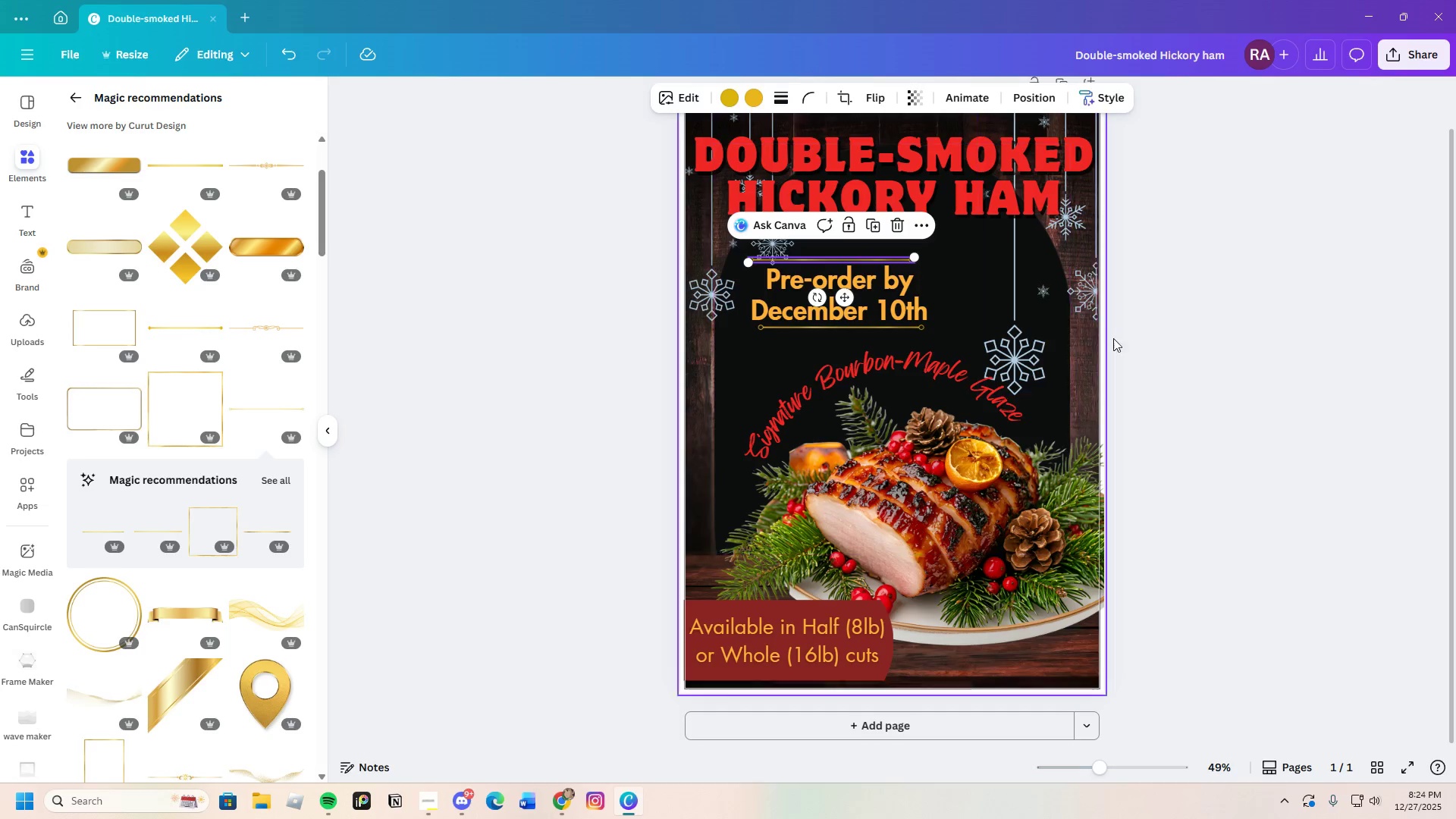 
left_click([1122, 340])
 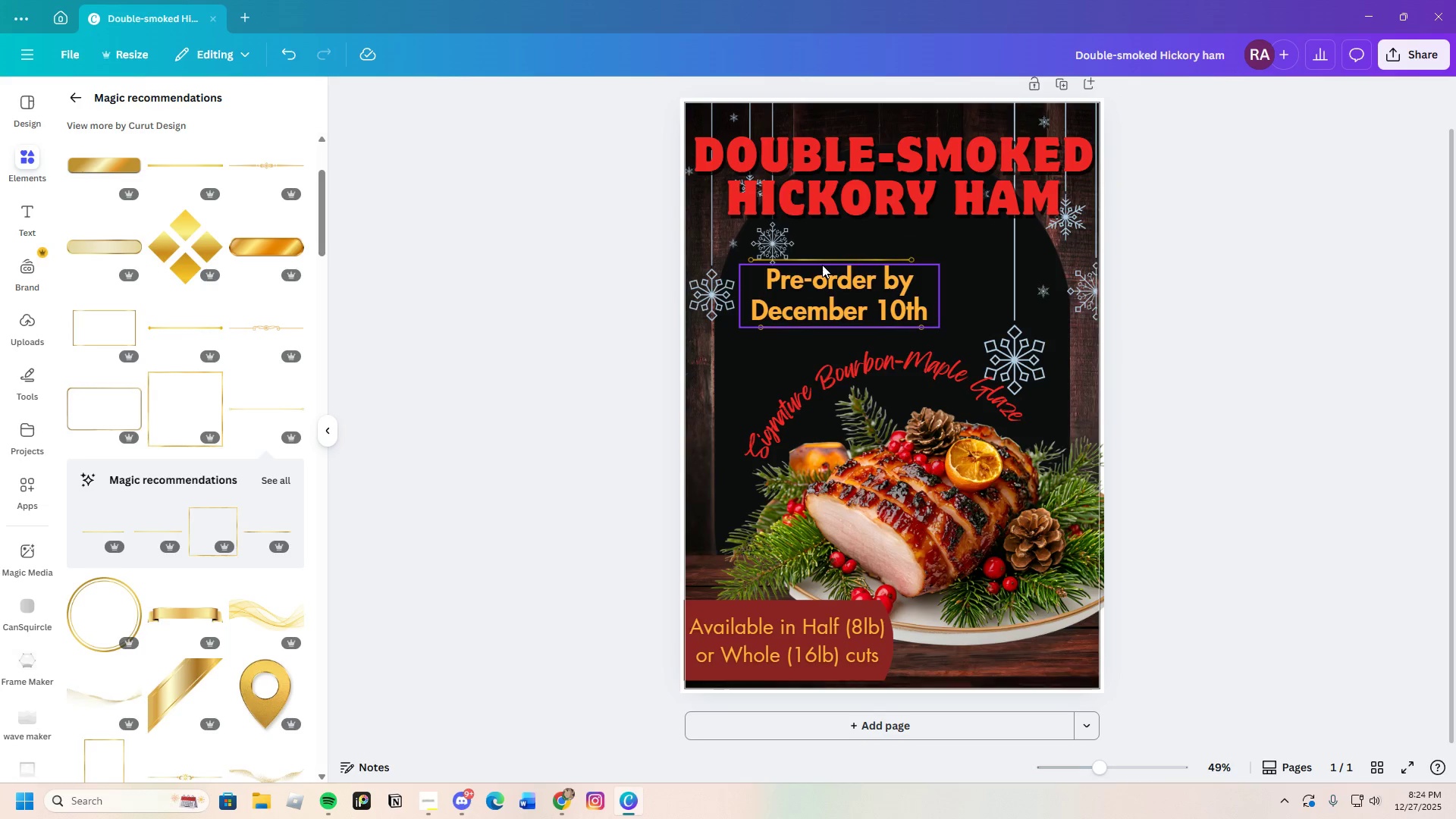 
left_click_drag(start_coordinate=[822, 261], to_coordinate=[826, 260])
 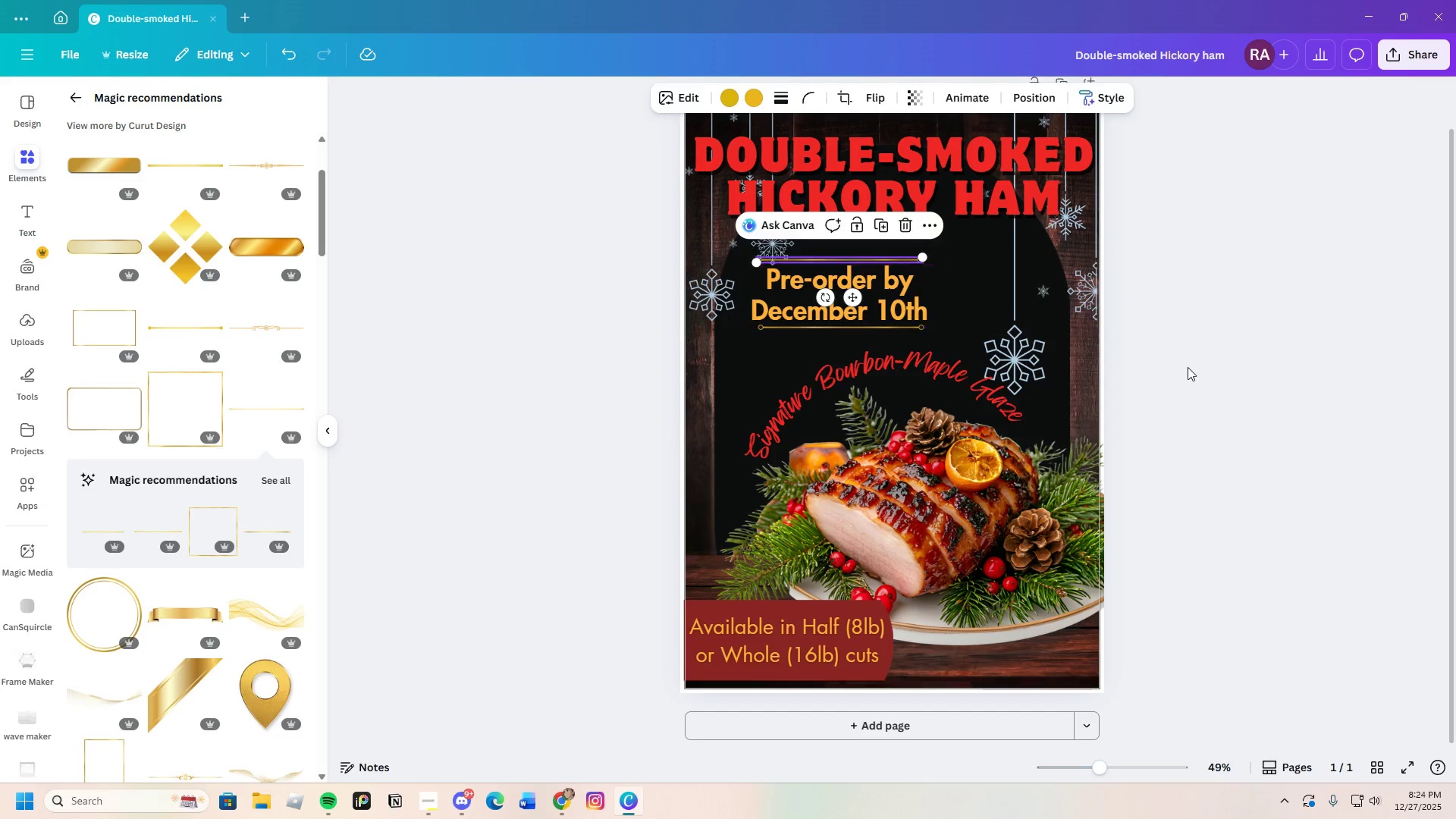 
left_click([1188, 367])
 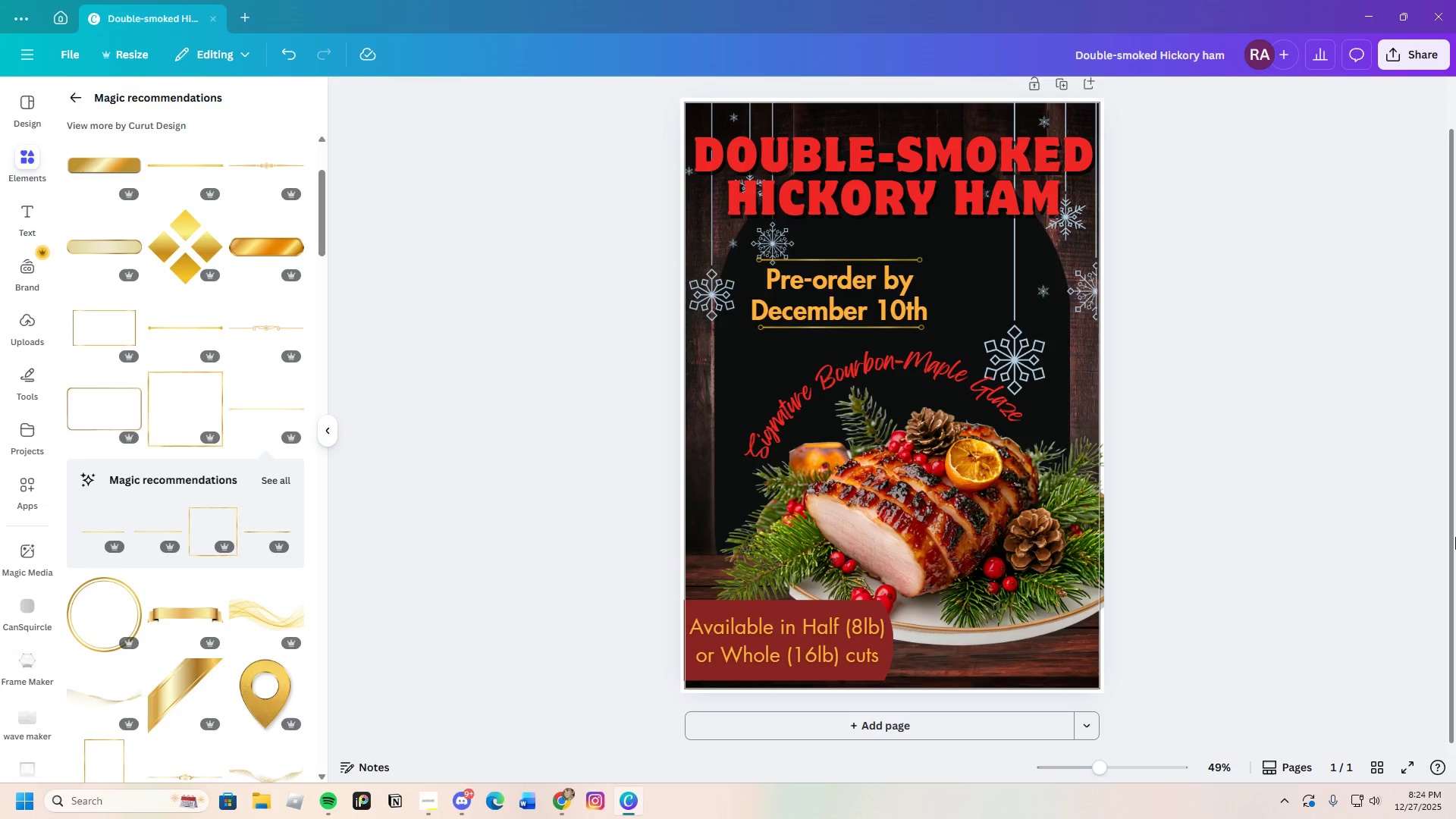 
wait(17.8)
 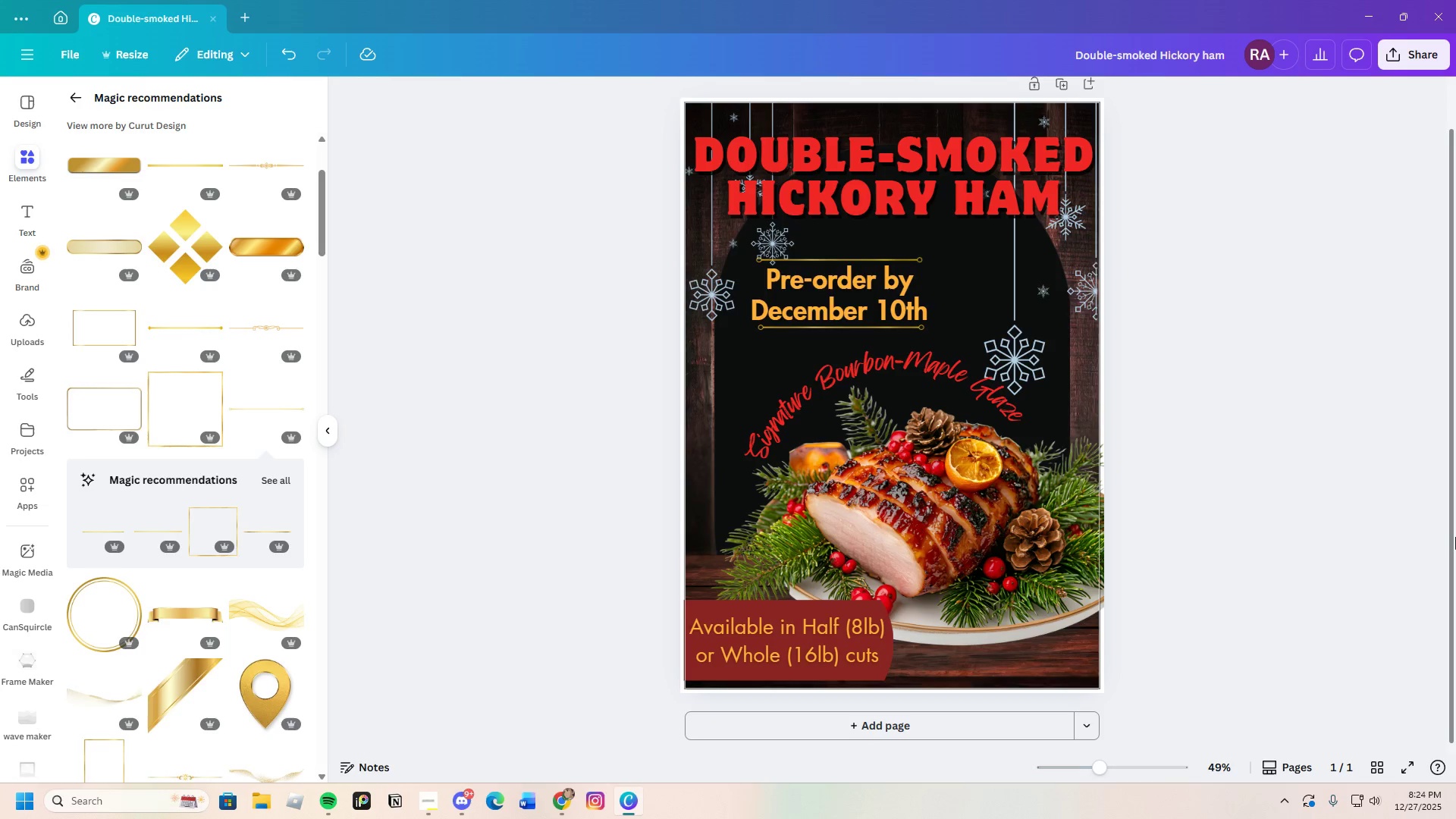 
left_click_drag(start_coordinate=[1097, 770], to_coordinate=[1100, 778])
 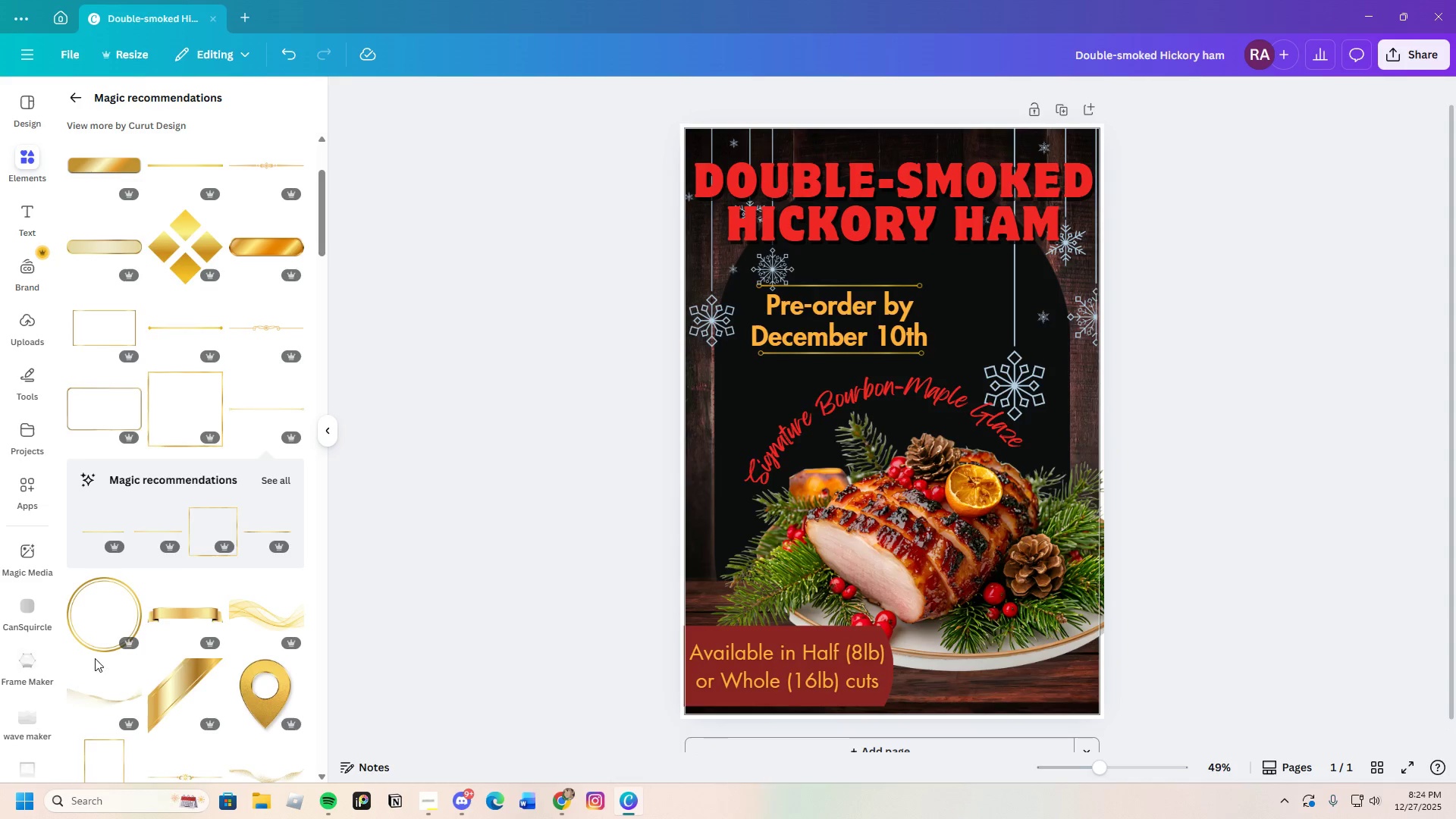 
scroll: coordinate [182, 639], scroll_direction: down, amount: 6.0
 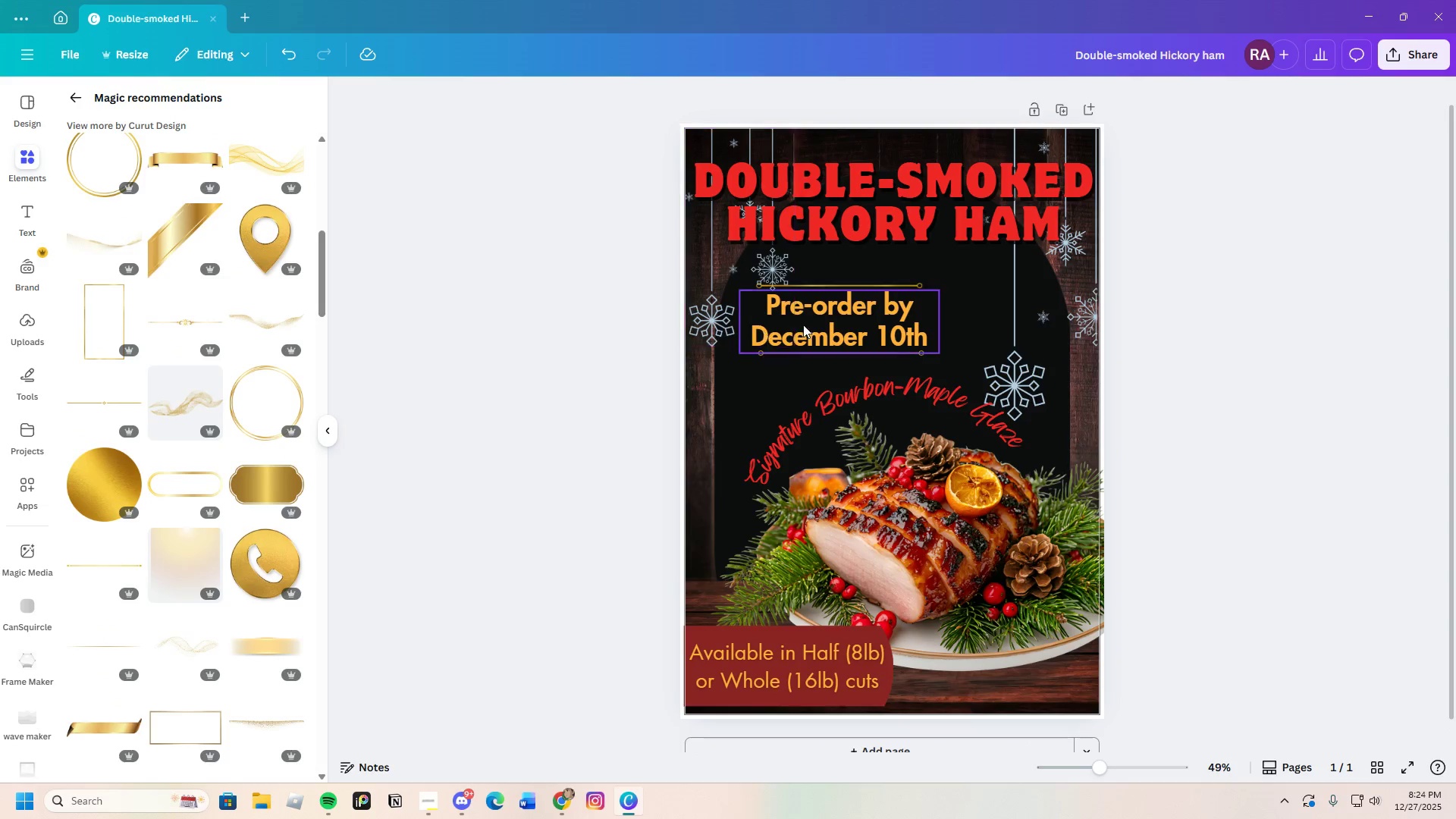 
left_click([846, 284])
 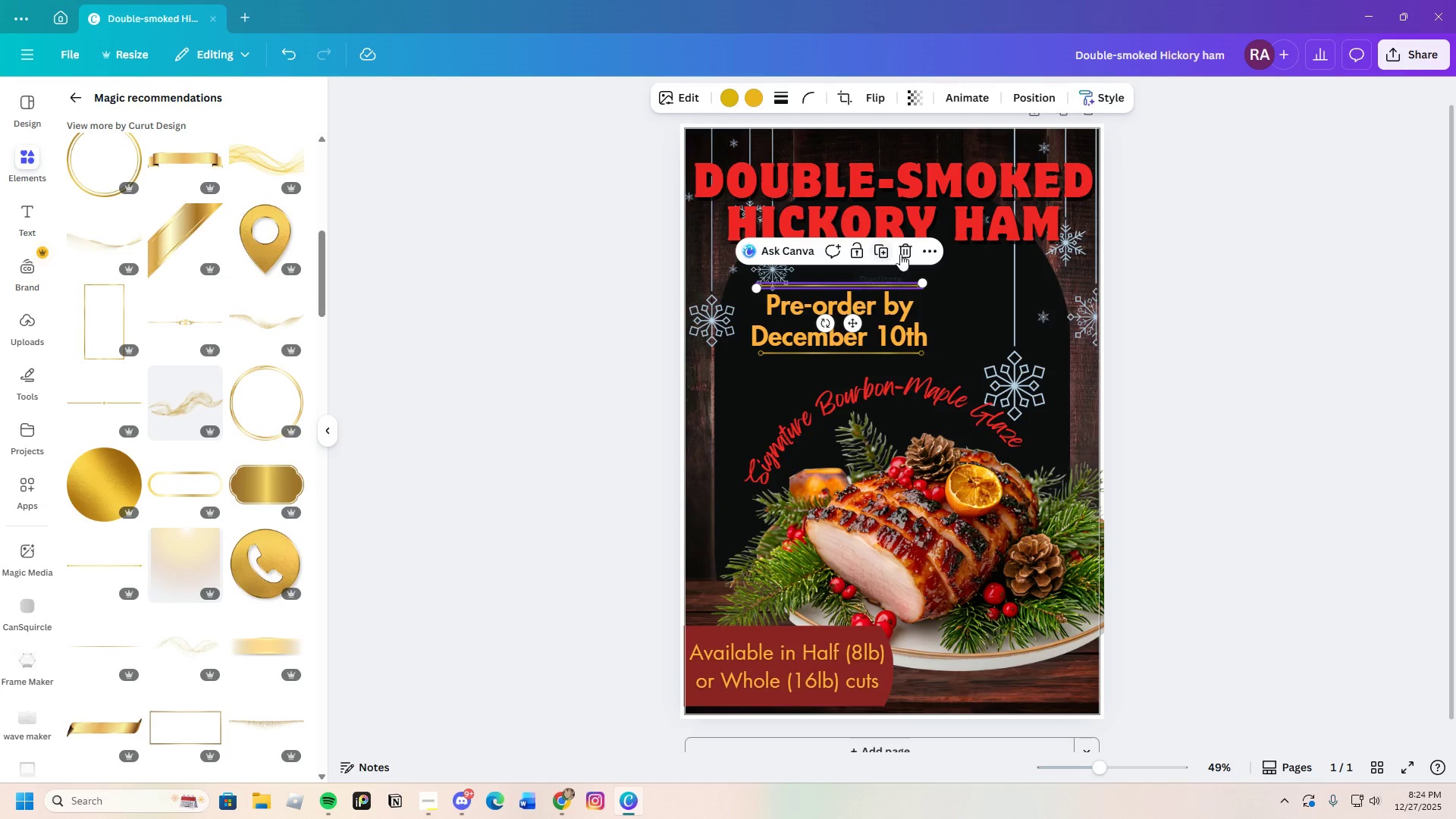 
left_click([901, 252])
 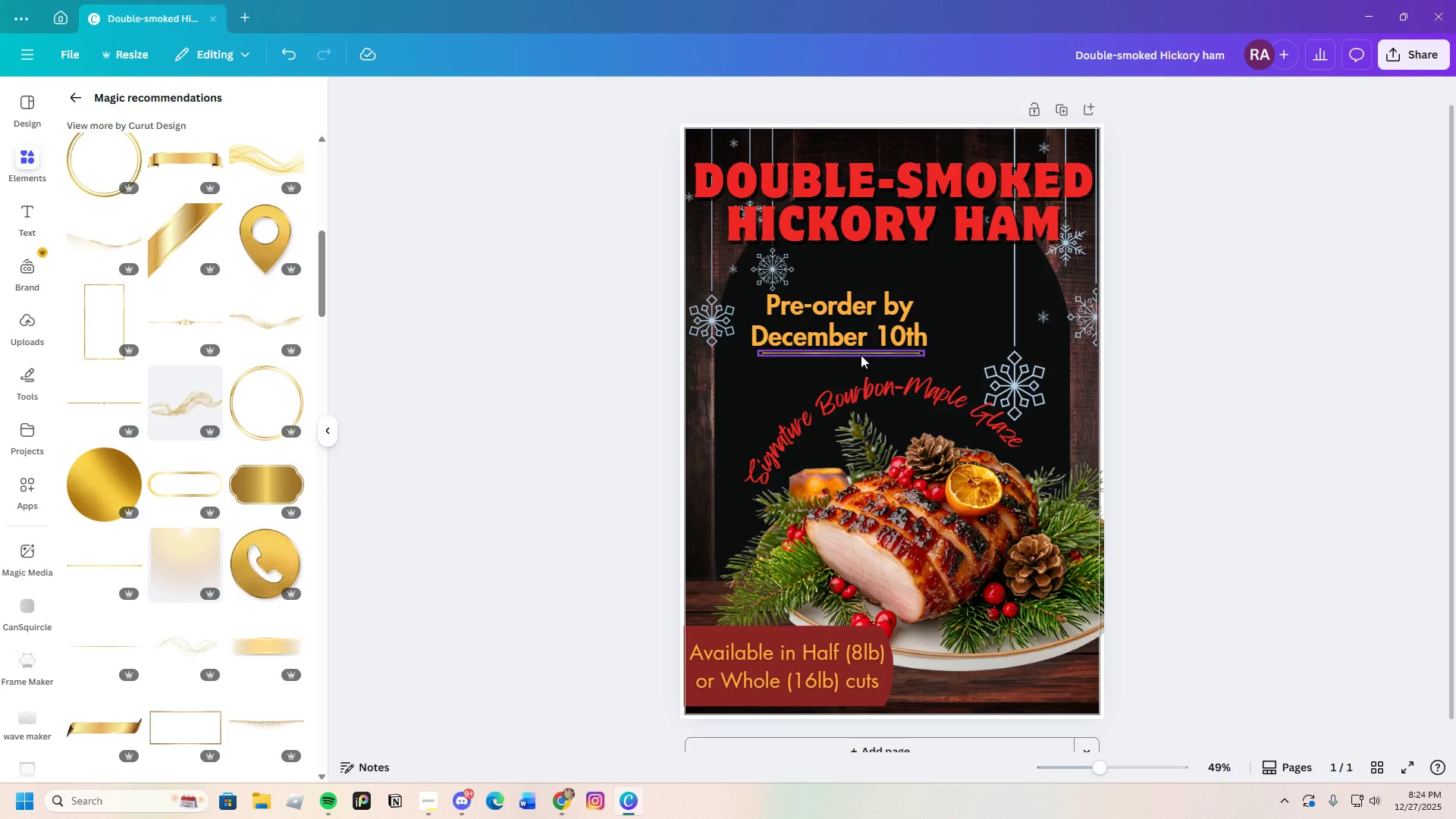 
left_click([861, 355])
 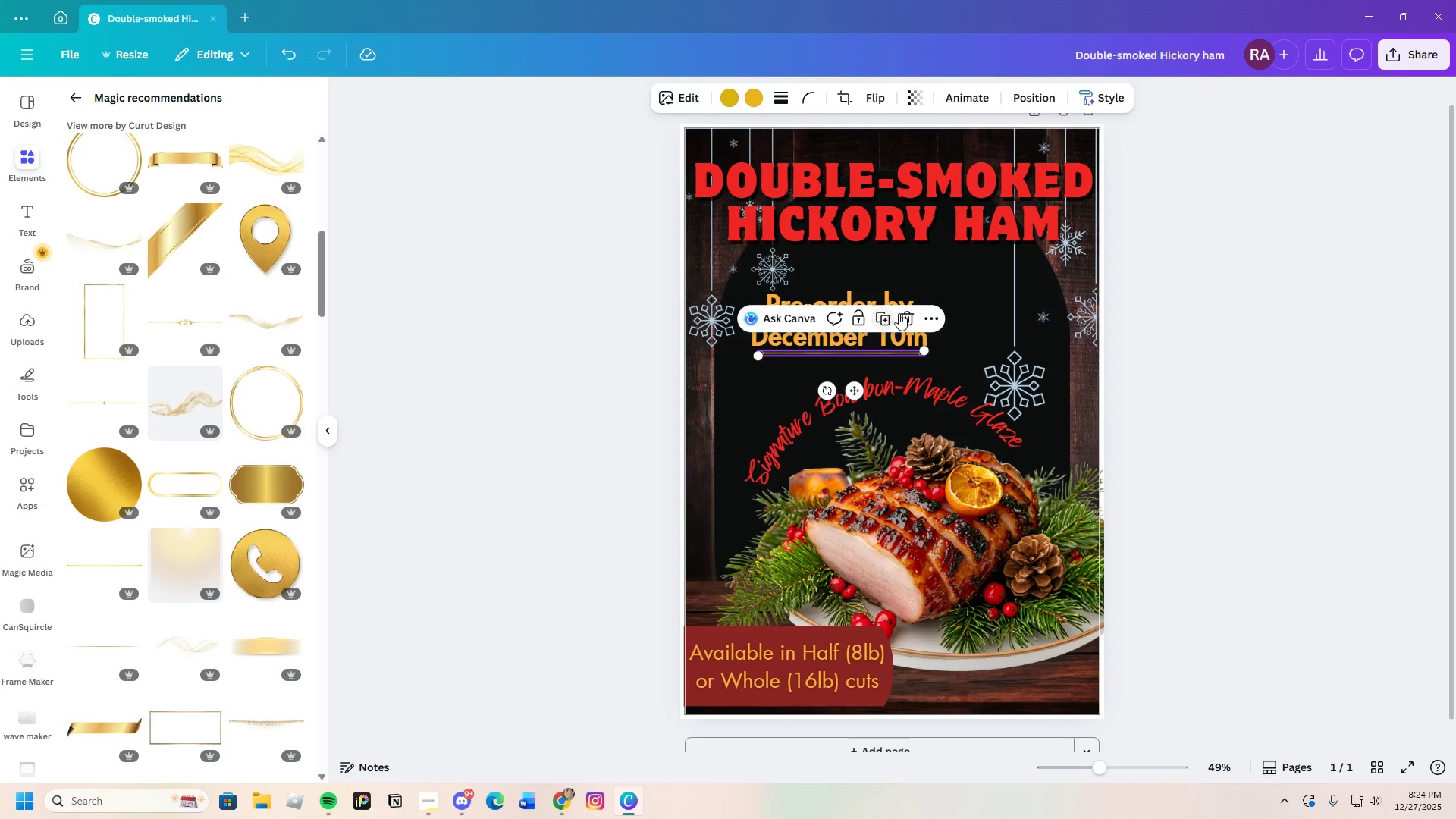 
left_click([902, 313])
 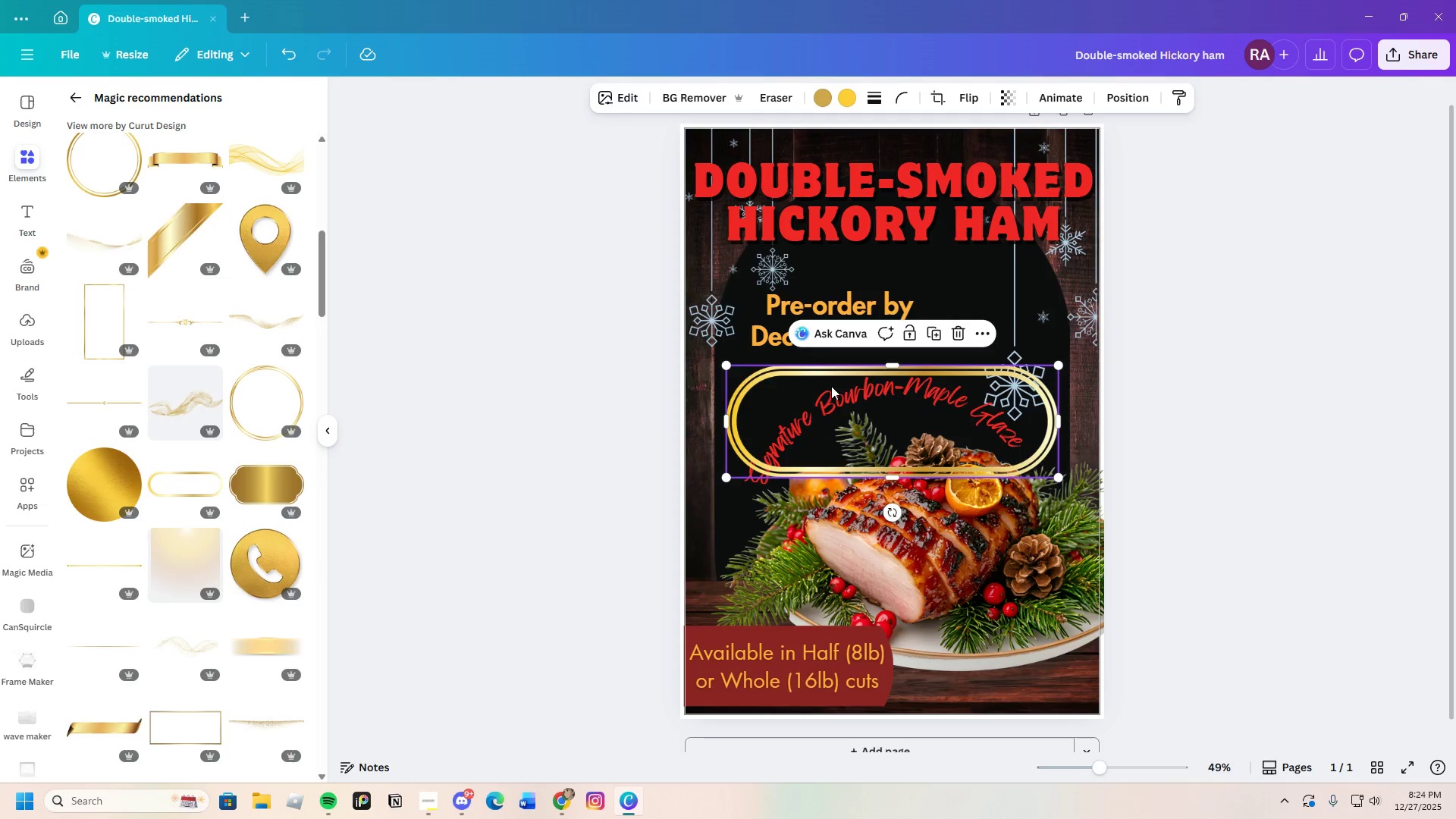 
left_click_drag(start_coordinate=[875, 420], to_coordinate=[846, 324])
 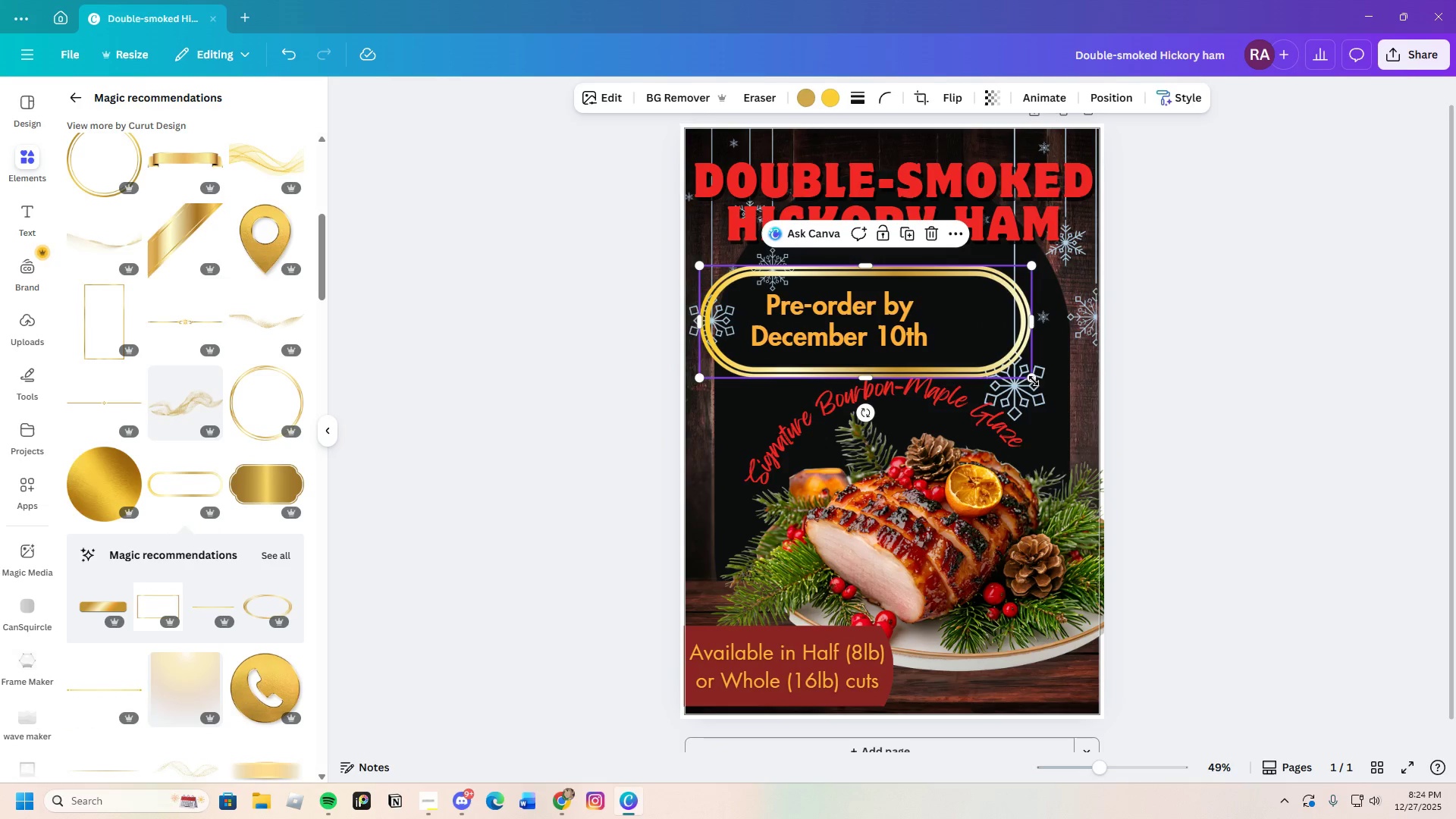 
left_click_drag(start_coordinate=[1028, 381], to_coordinate=[911, 363])
 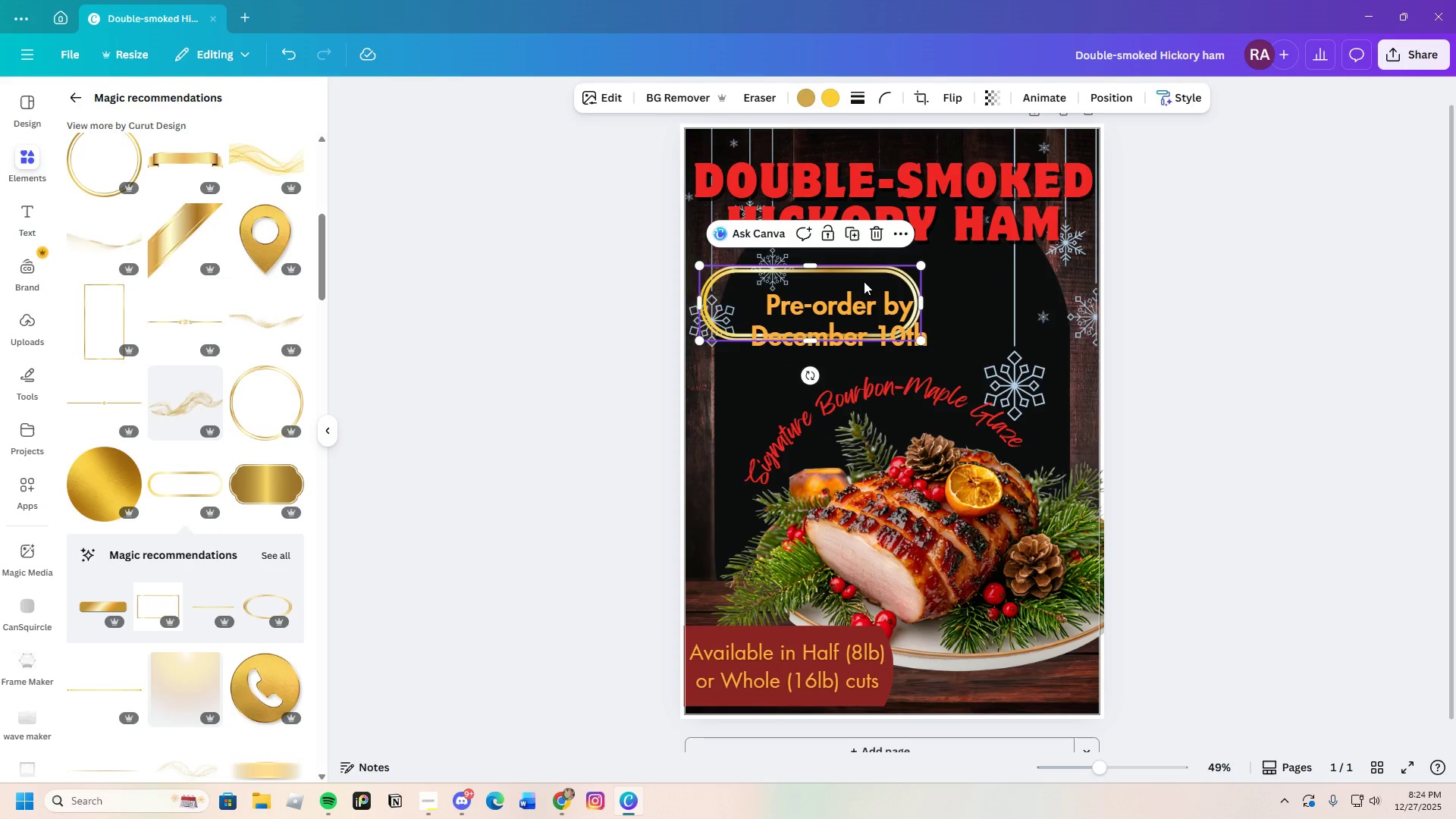 
left_click_drag(start_coordinate=[864, 281], to_coordinate=[893, 300])
 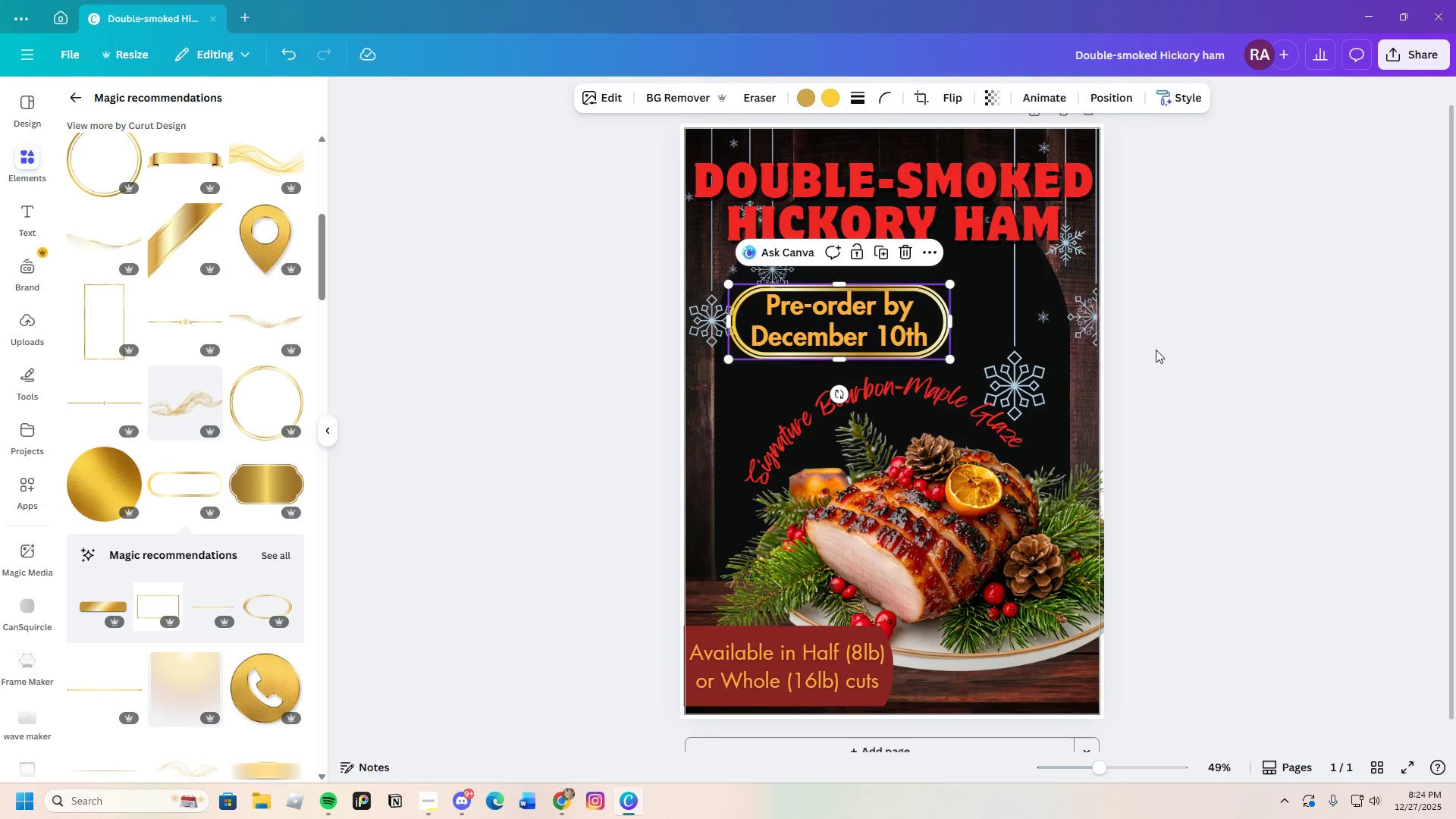 
left_click([1157, 350])
 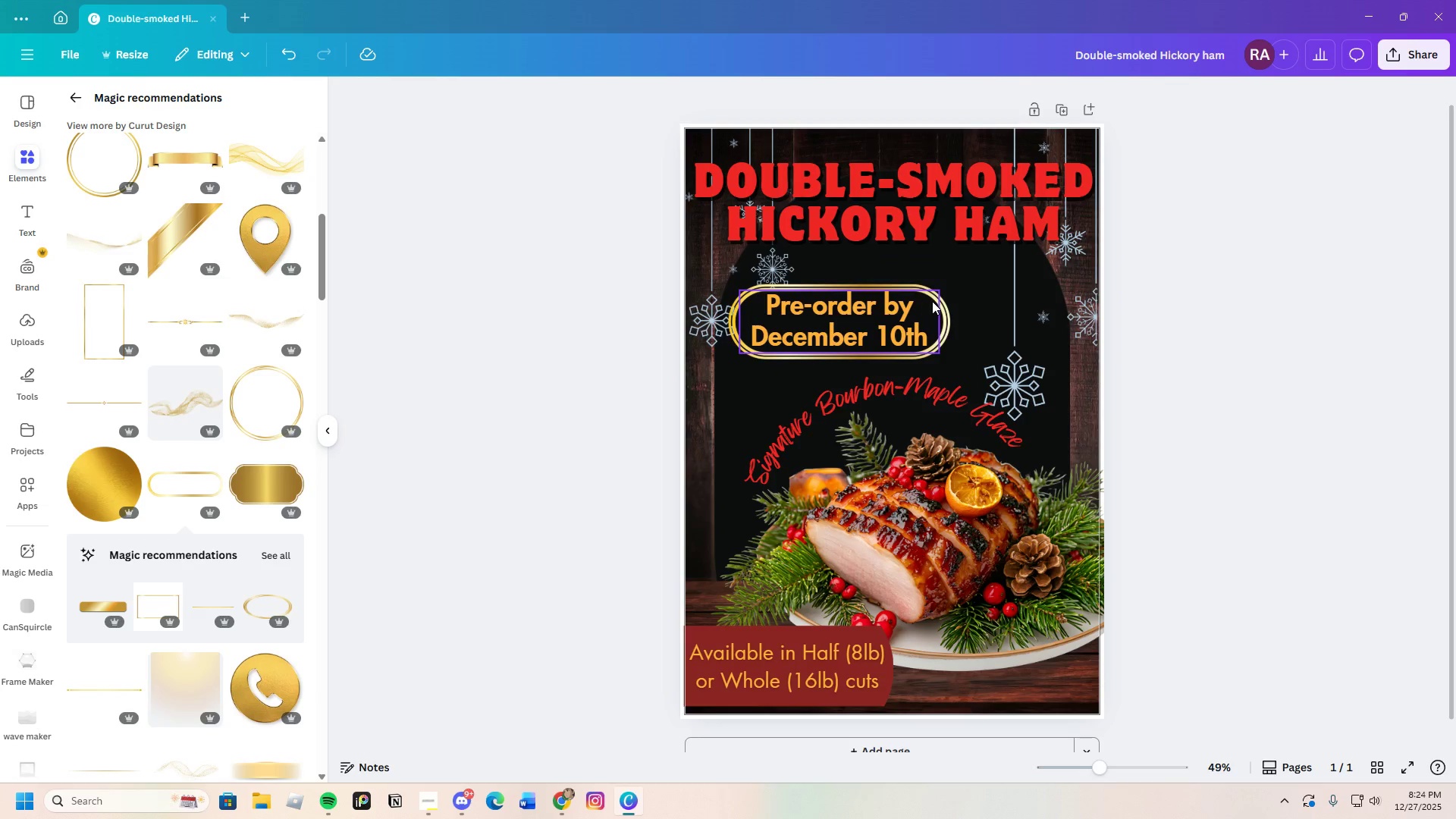 
left_click_drag(start_coordinate=[943, 315], to_coordinate=[943, 312])
 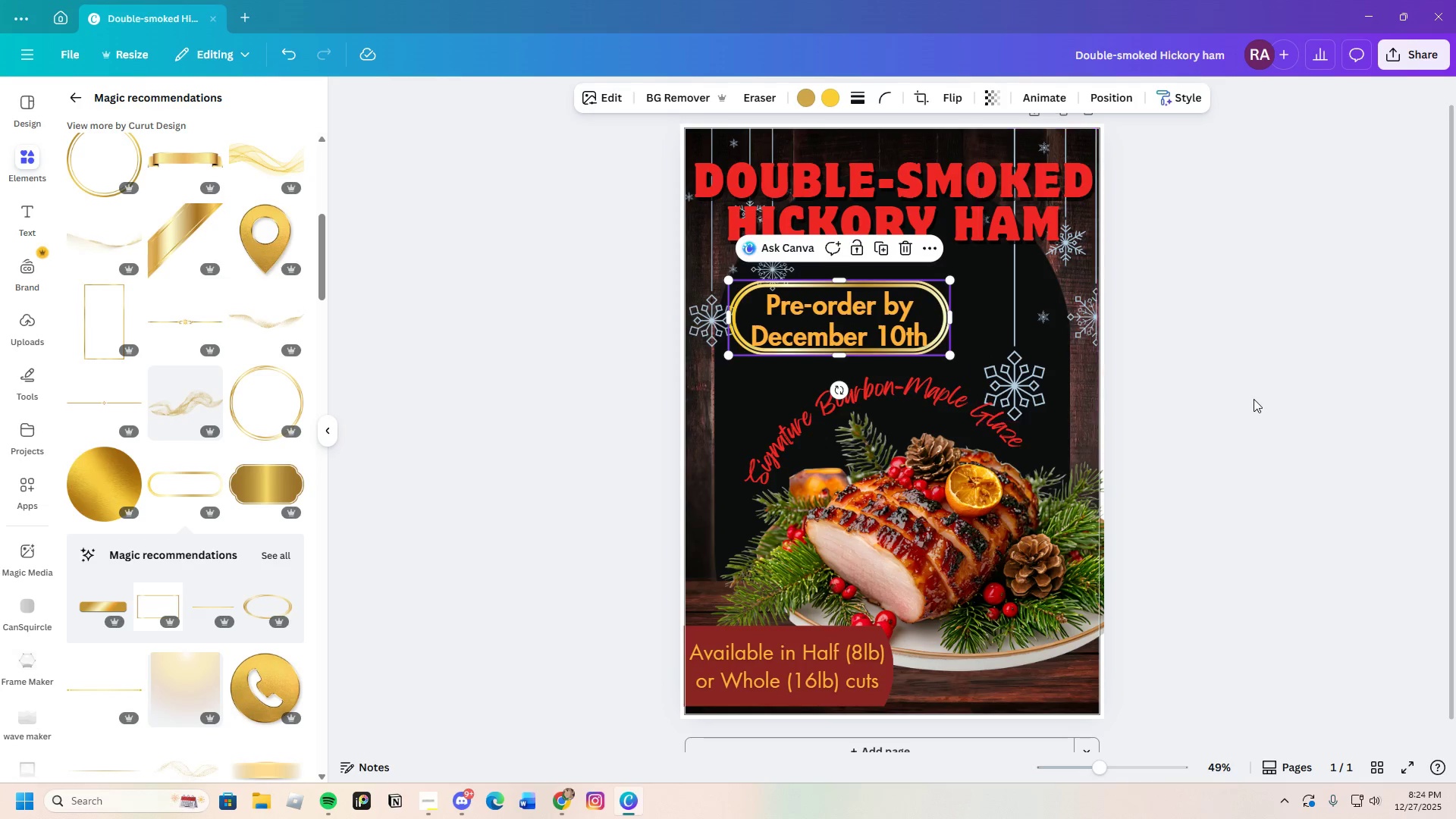 
left_click([1254, 399])
 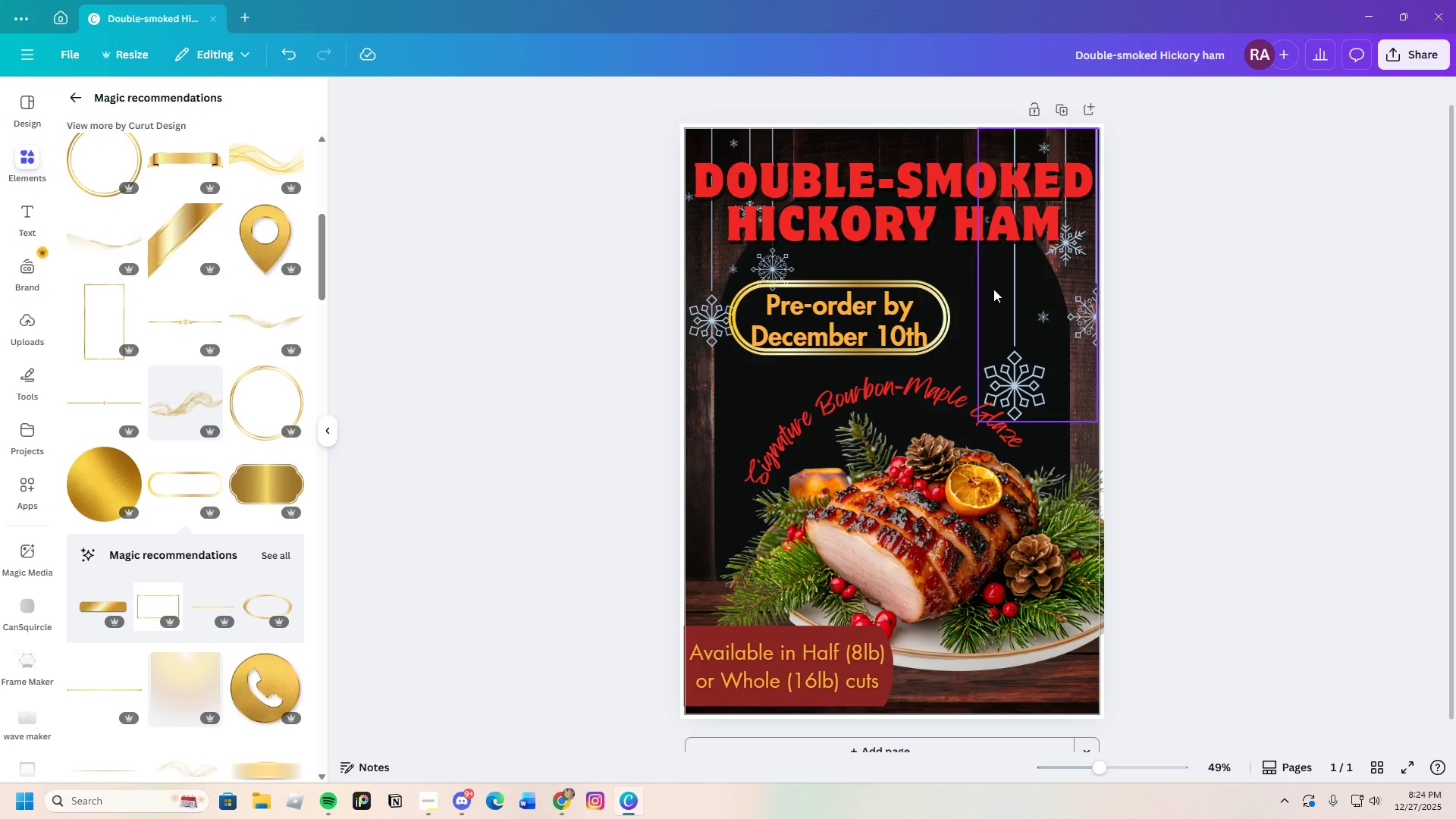 
left_click([938, 294])
 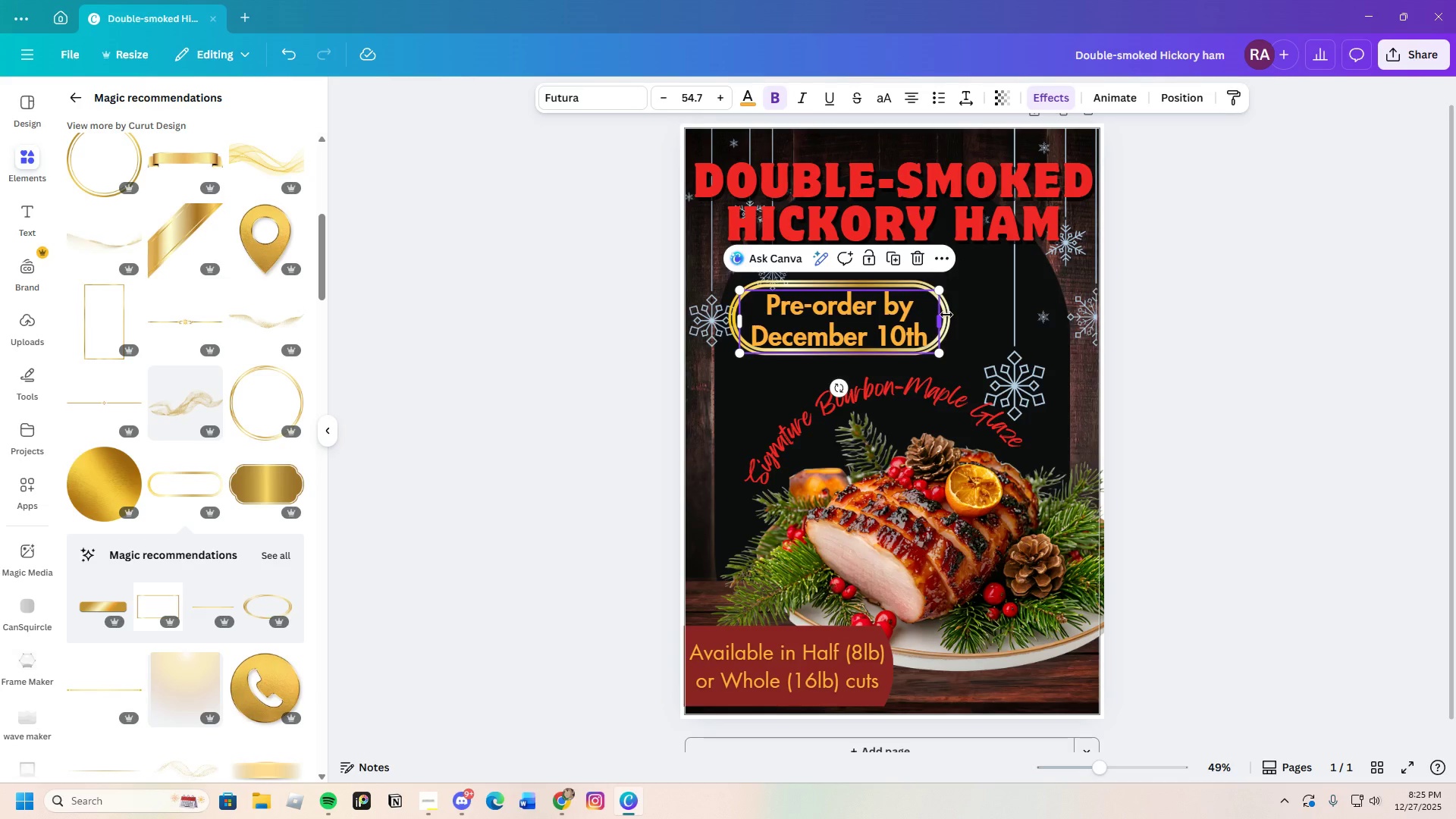 
left_click([946, 317])
 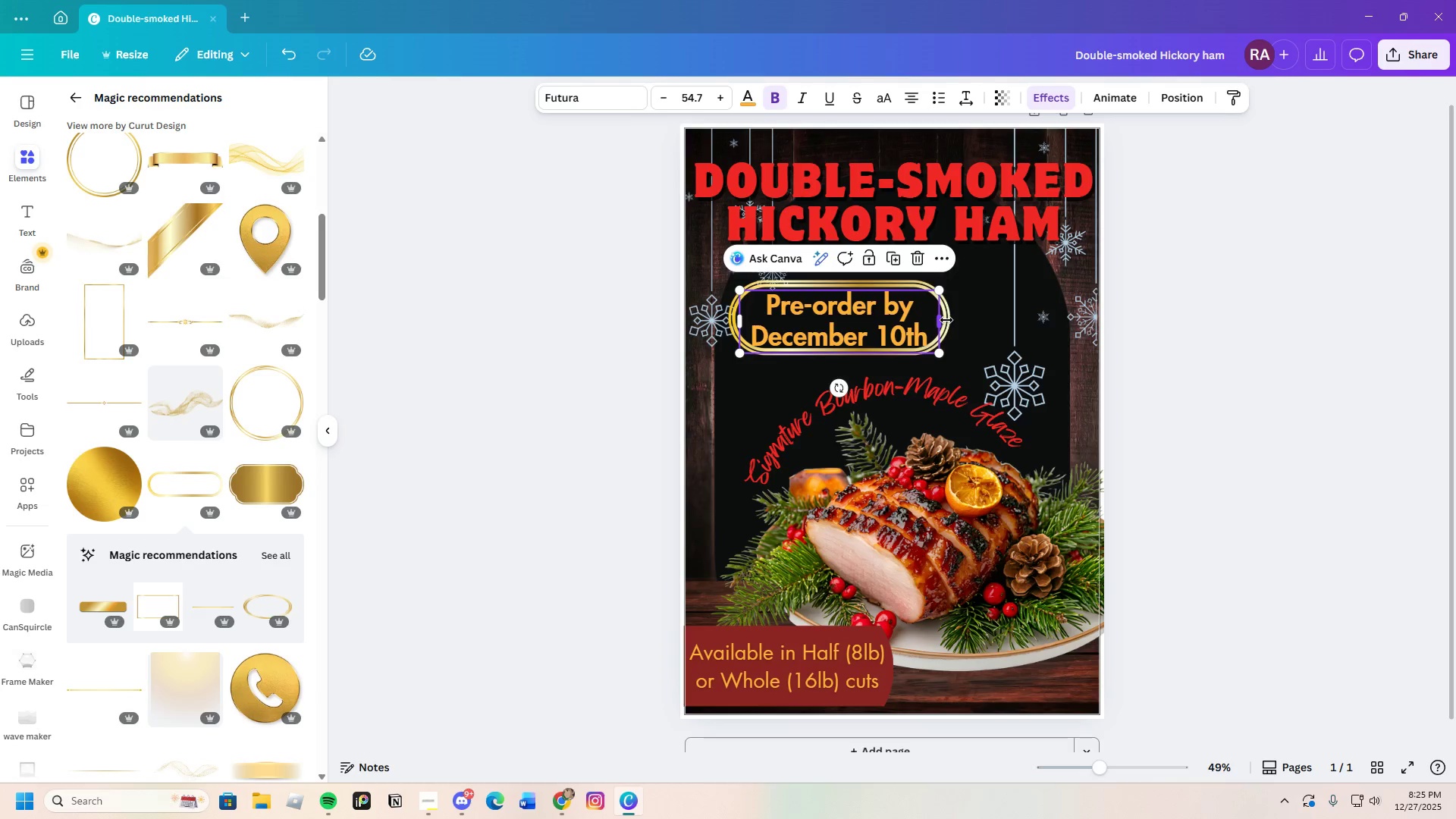 
double_click([1238, 335])
 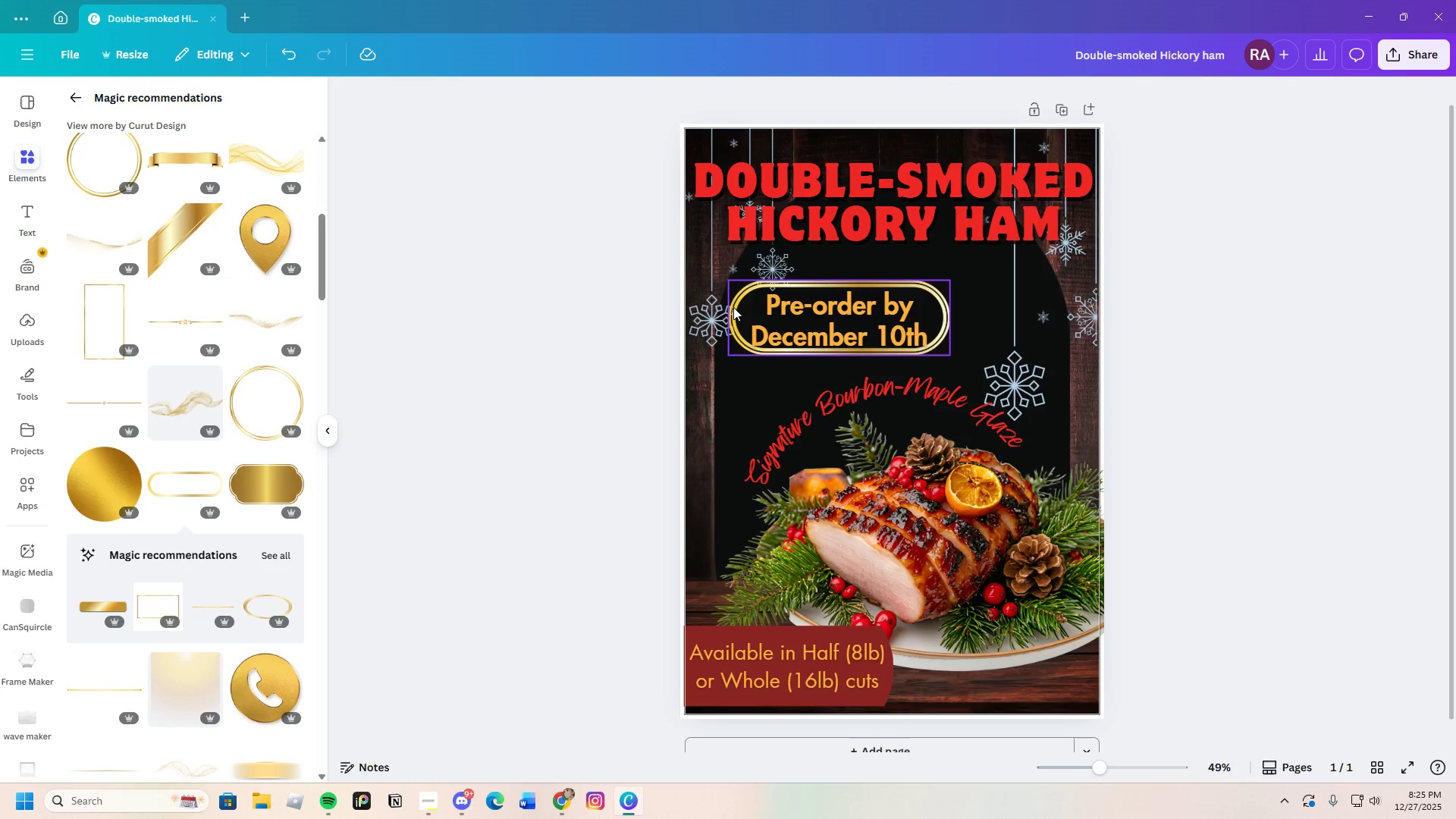 
left_click([733, 307])
 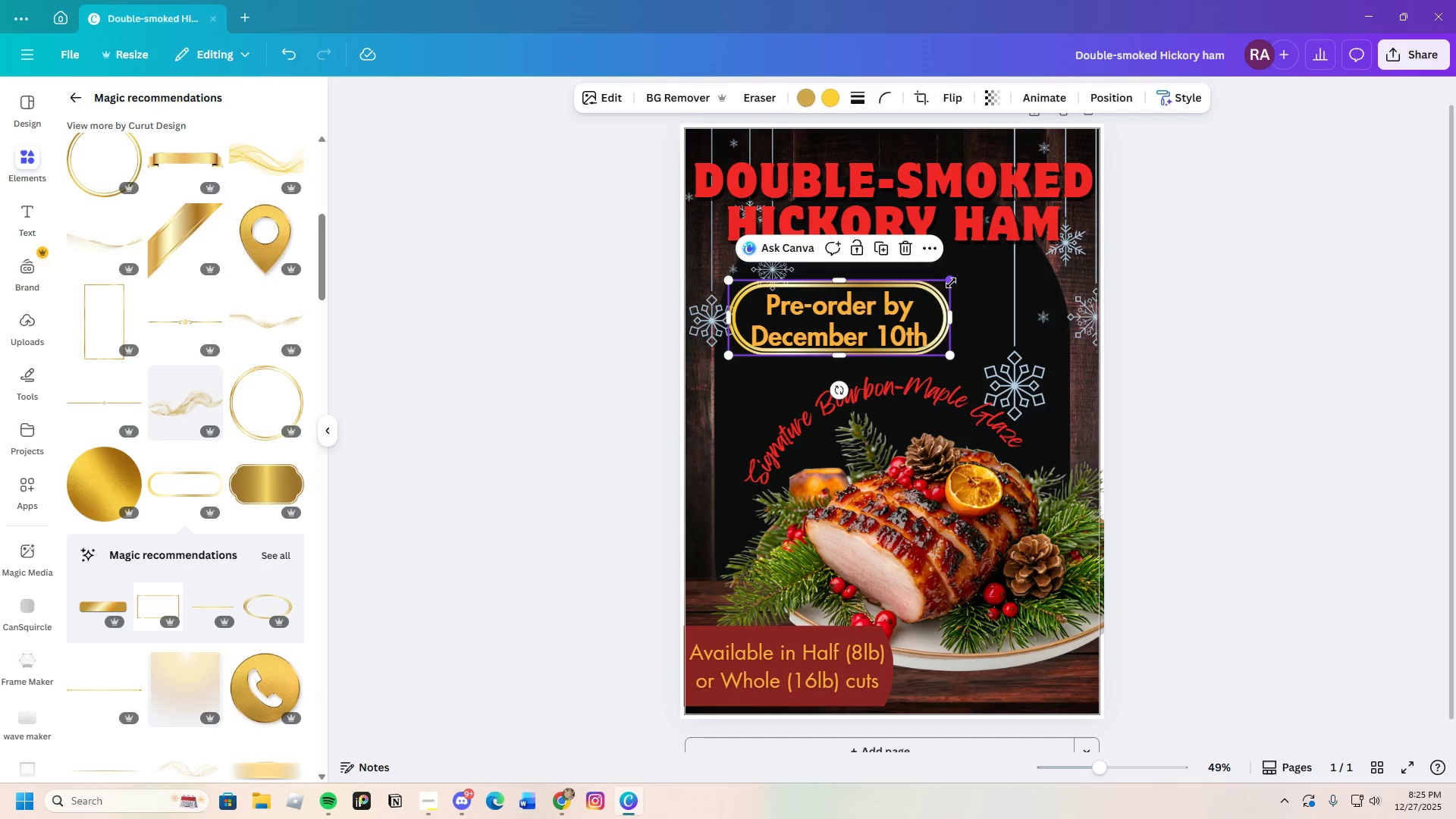 
left_click_drag(start_coordinate=[952, 281], to_coordinate=[946, 288])
 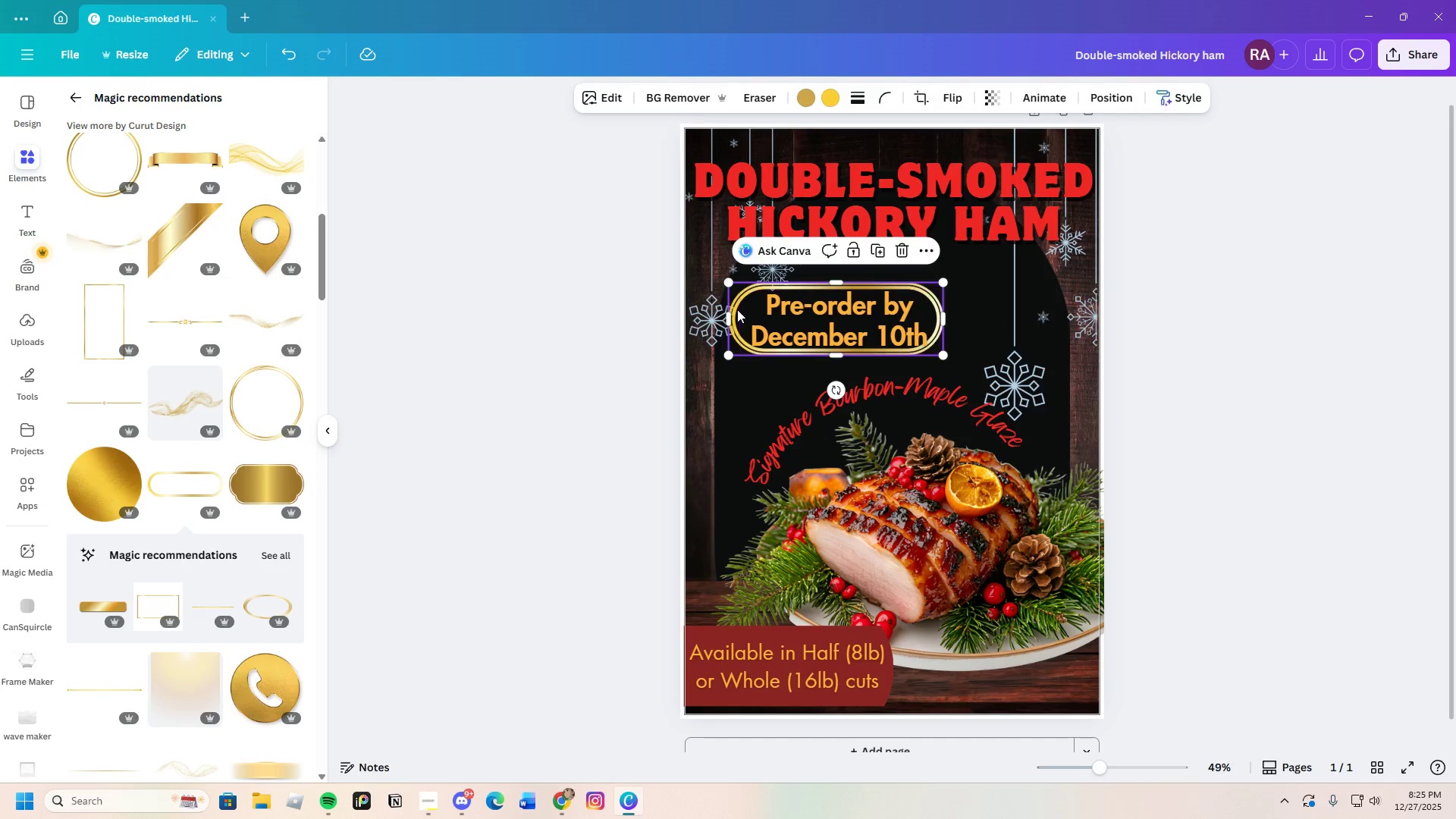 
left_click_drag(start_coordinate=[736, 309], to_coordinate=[743, 309])
 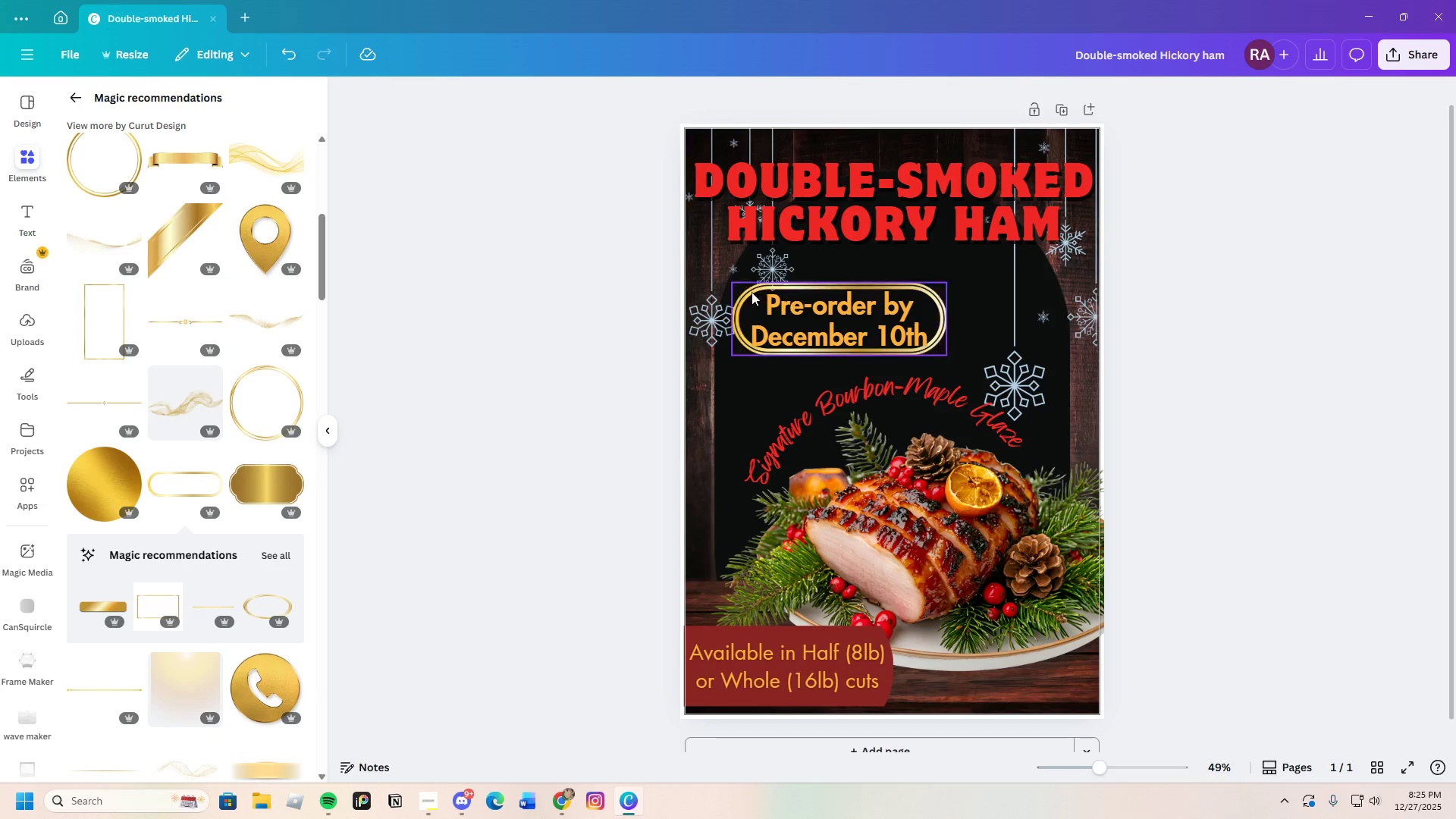 
left_click([736, 312])
 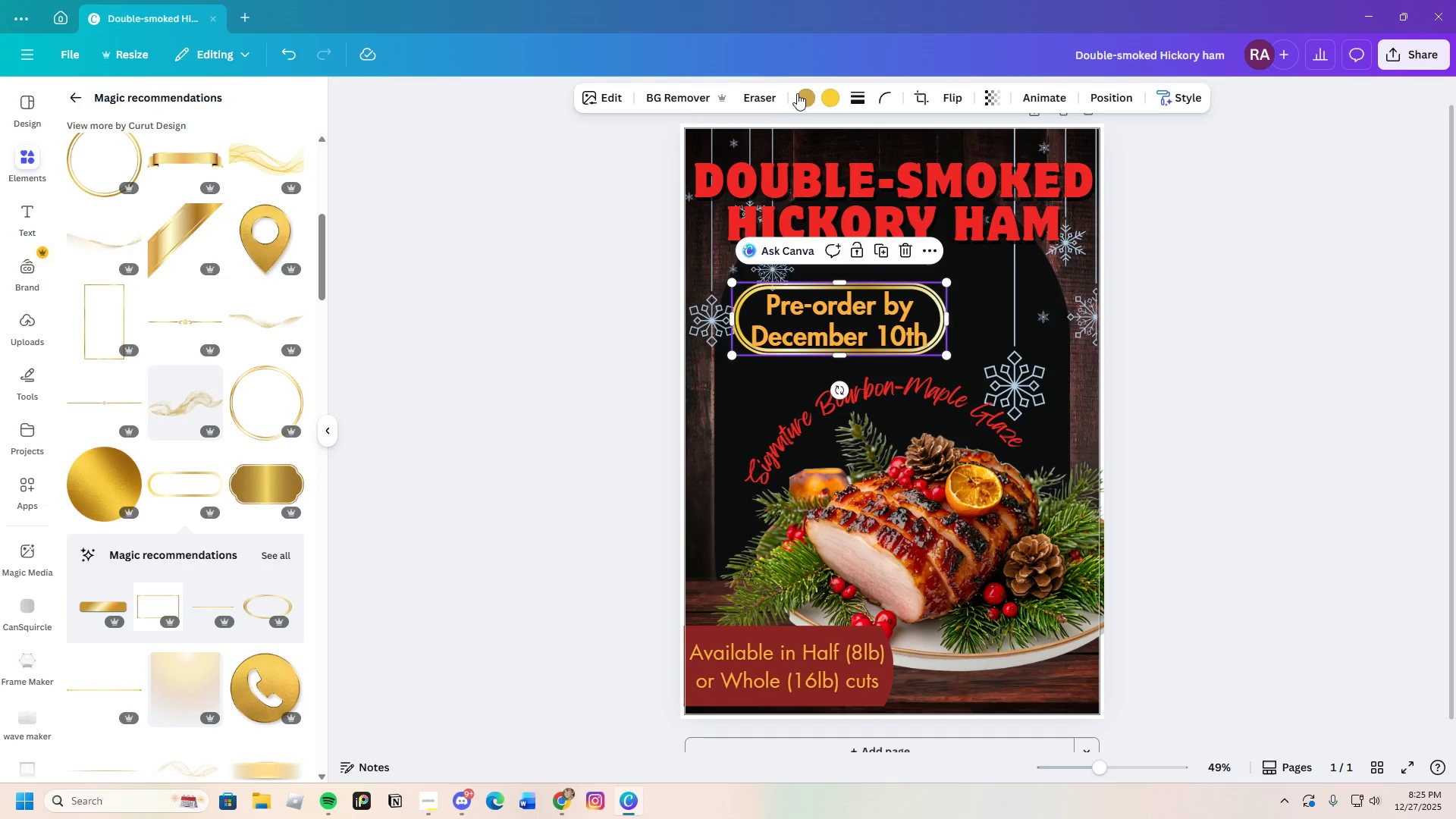 
left_click([803, 96])
 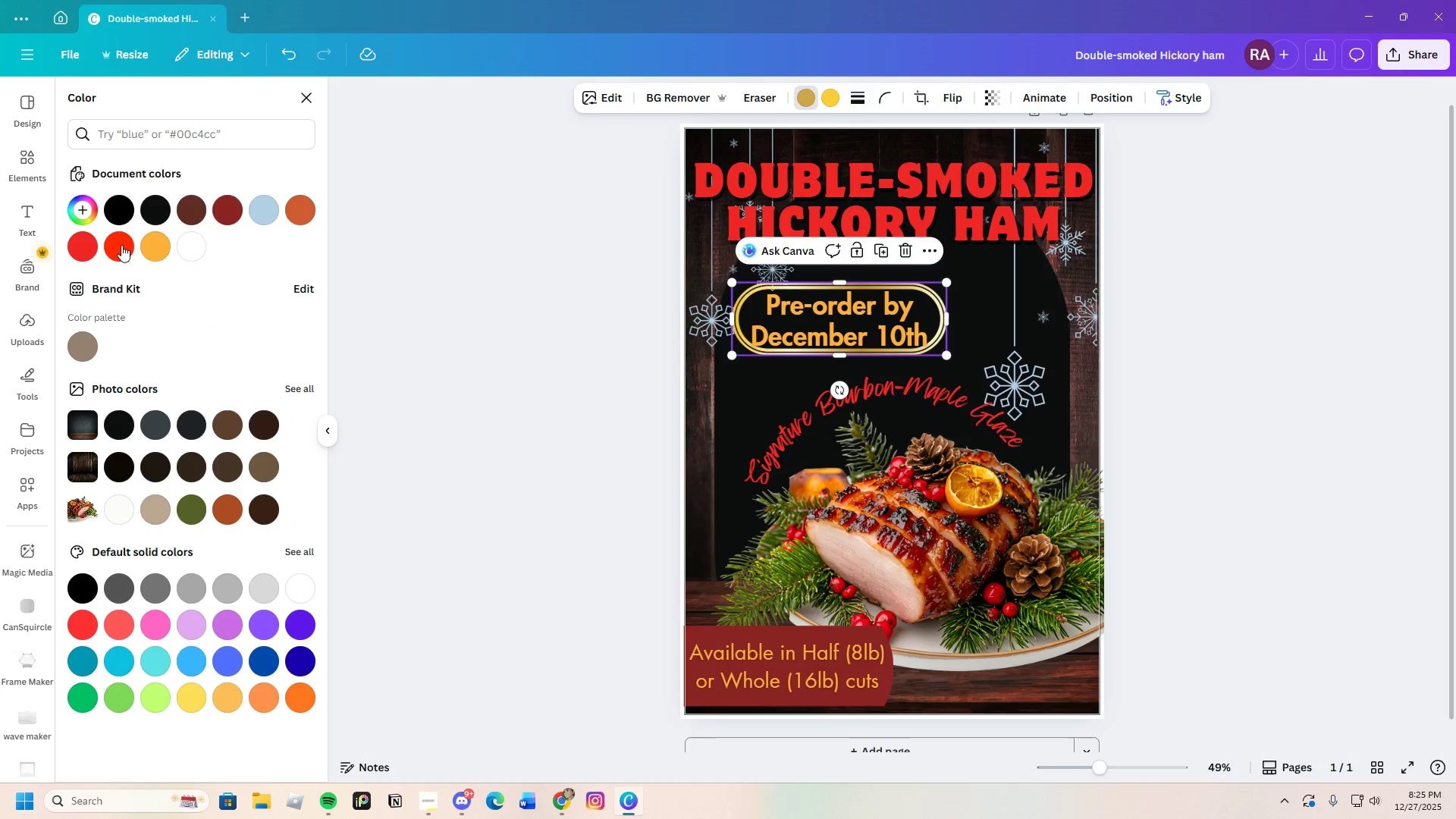 
left_click([115, 246])
 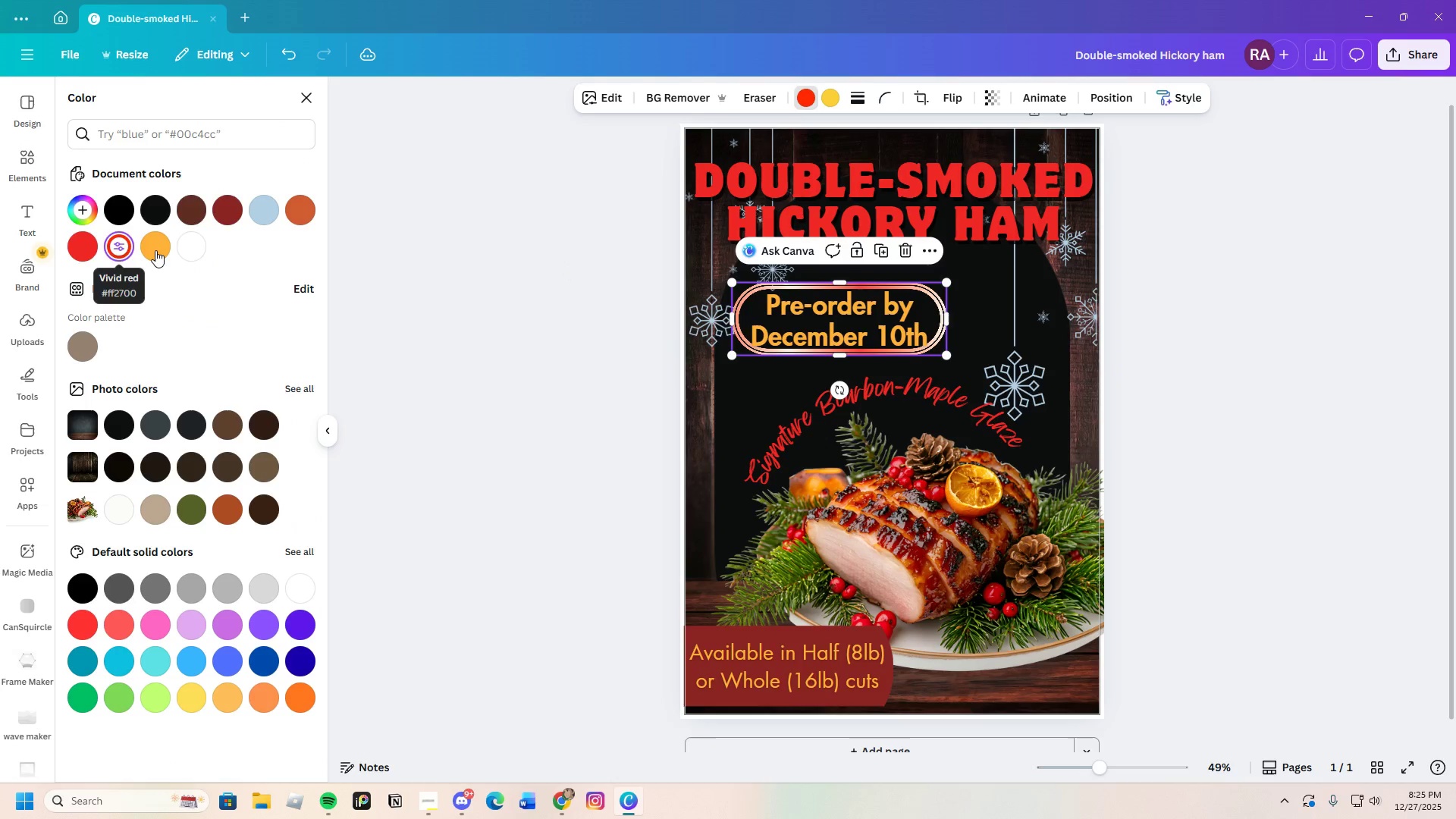 
left_click([158, 250])
 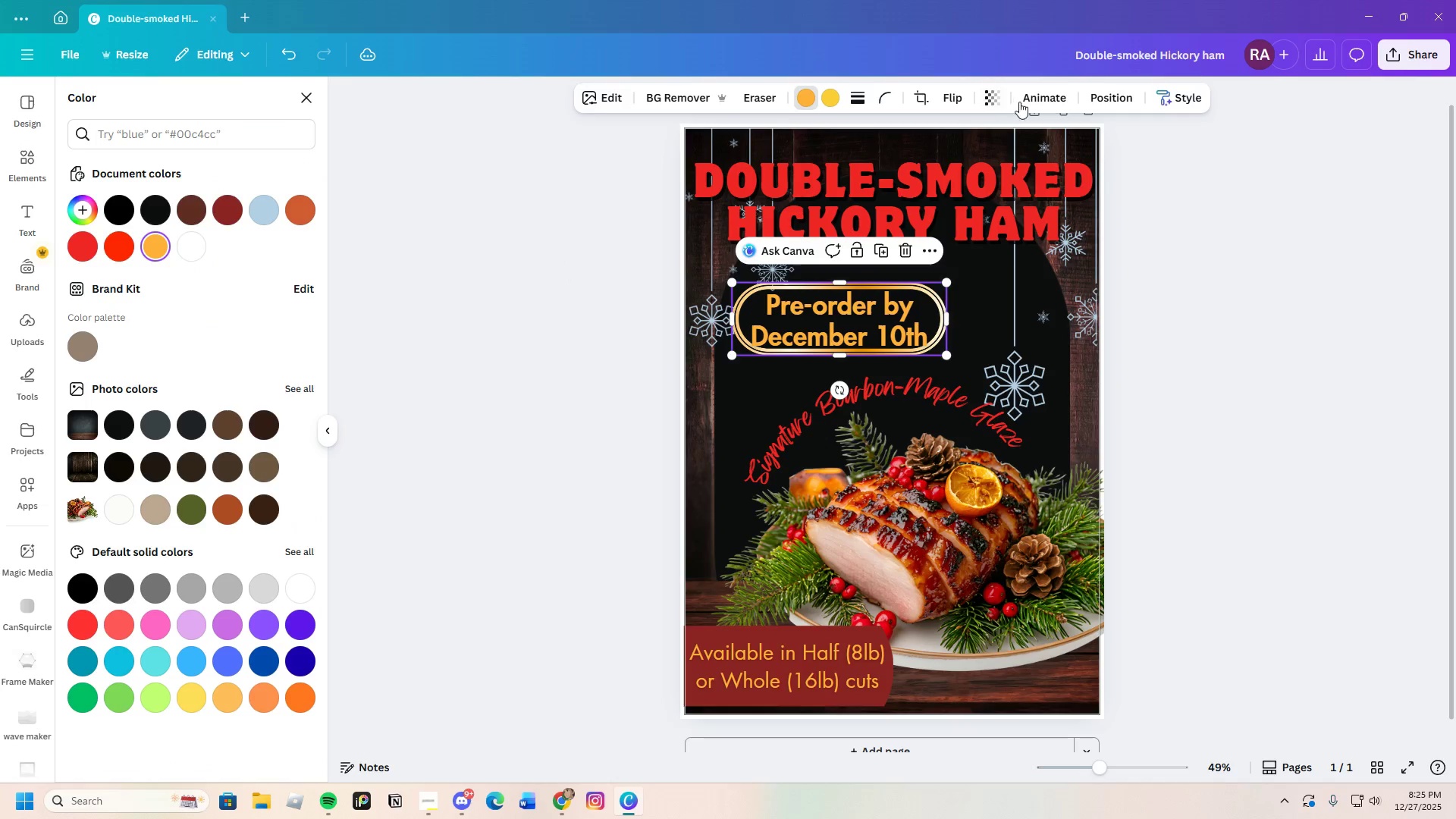 
left_click([976, 97])
 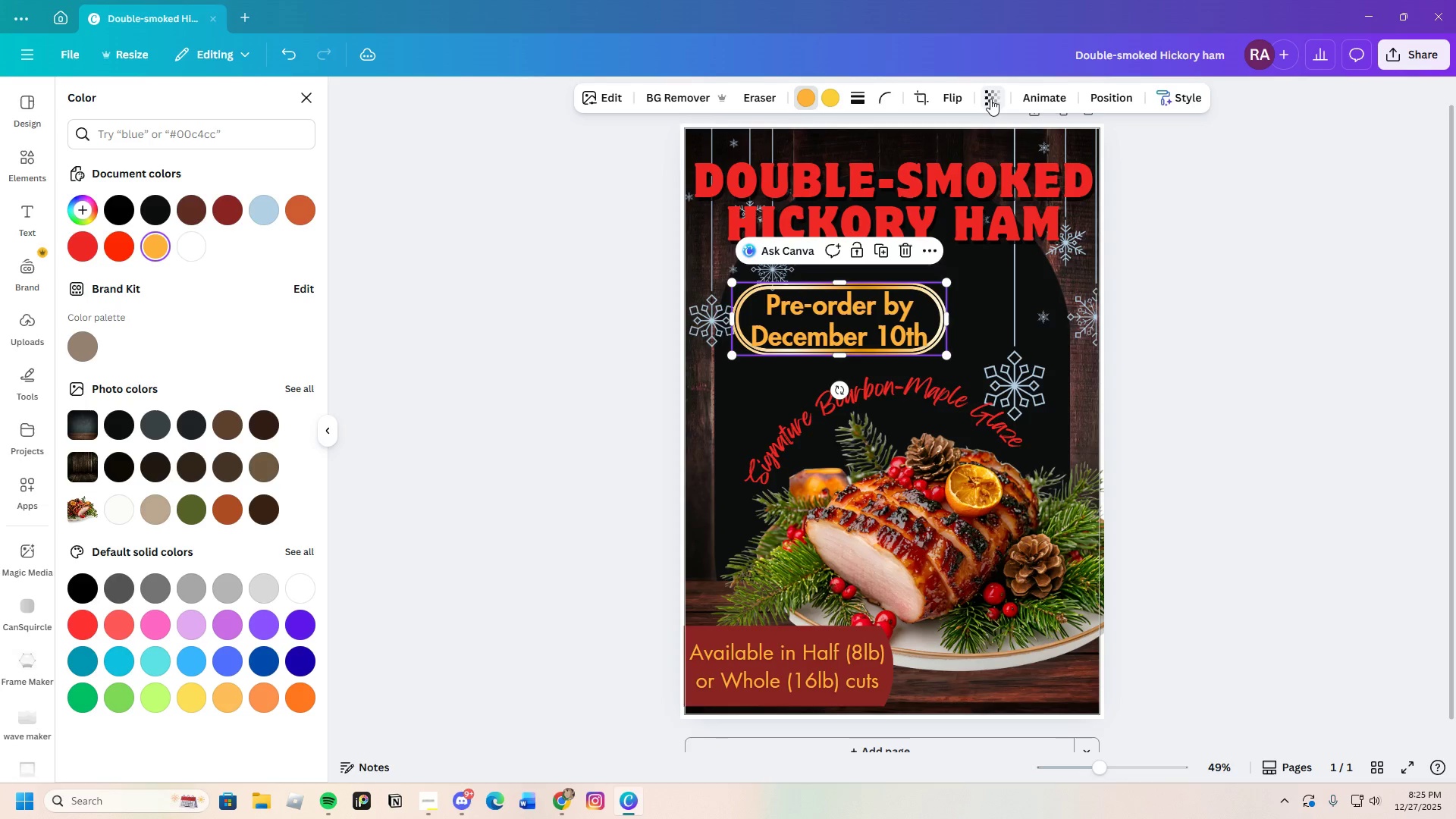 
left_click([990, 99])
 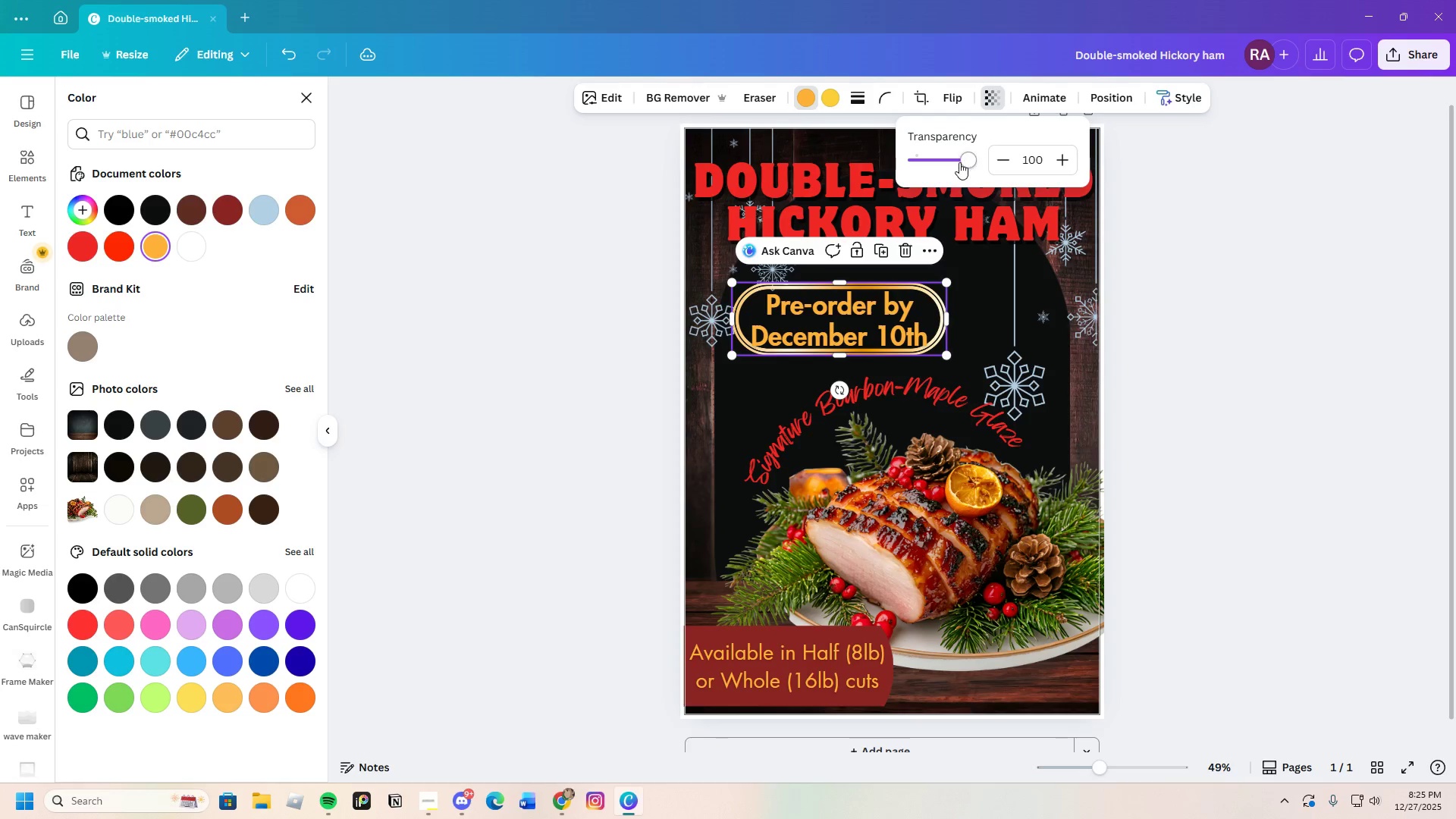 
left_click_drag(start_coordinate=[959, 162], to_coordinate=[946, 171])
 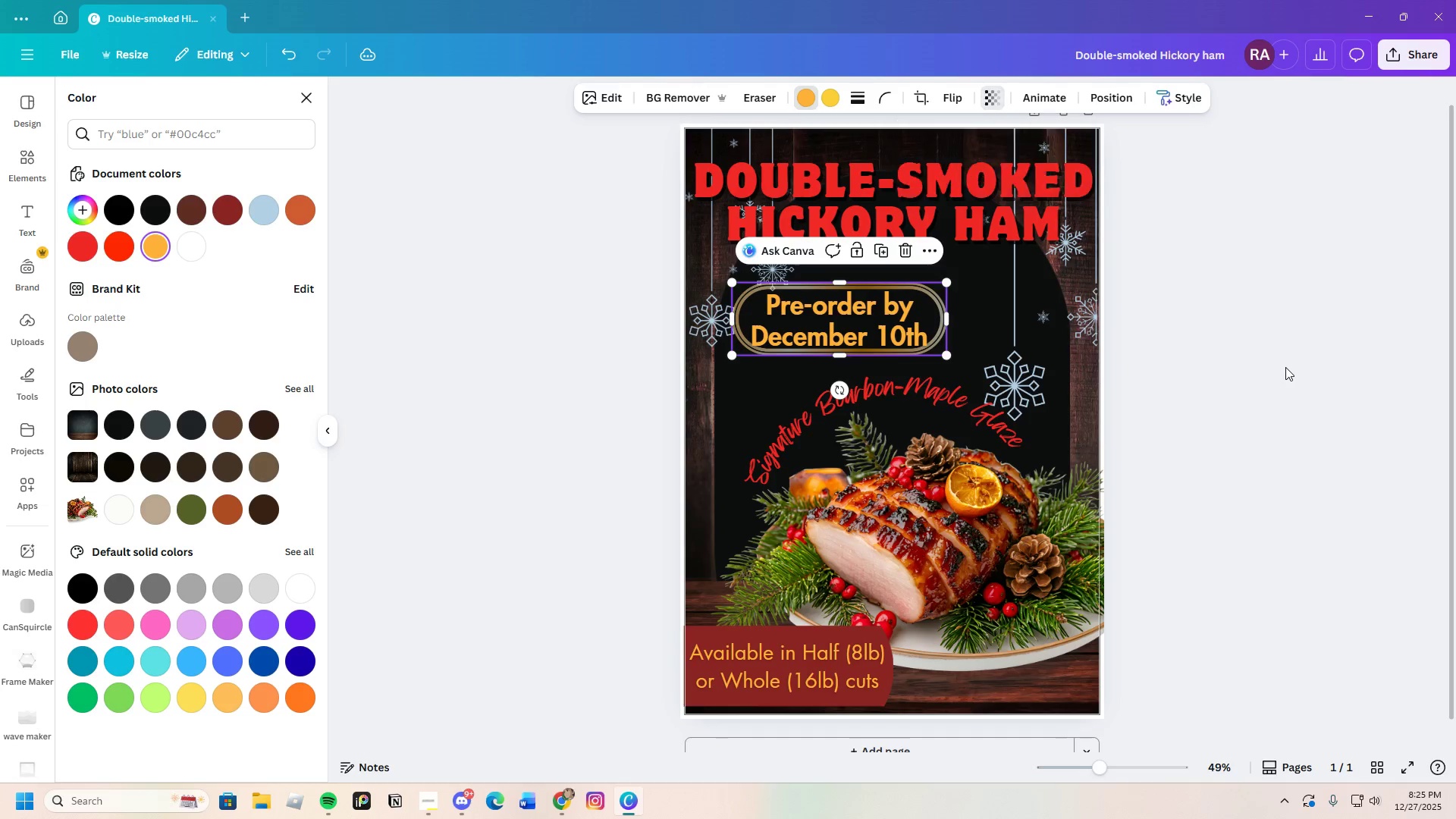 
double_click([1285, 367])
 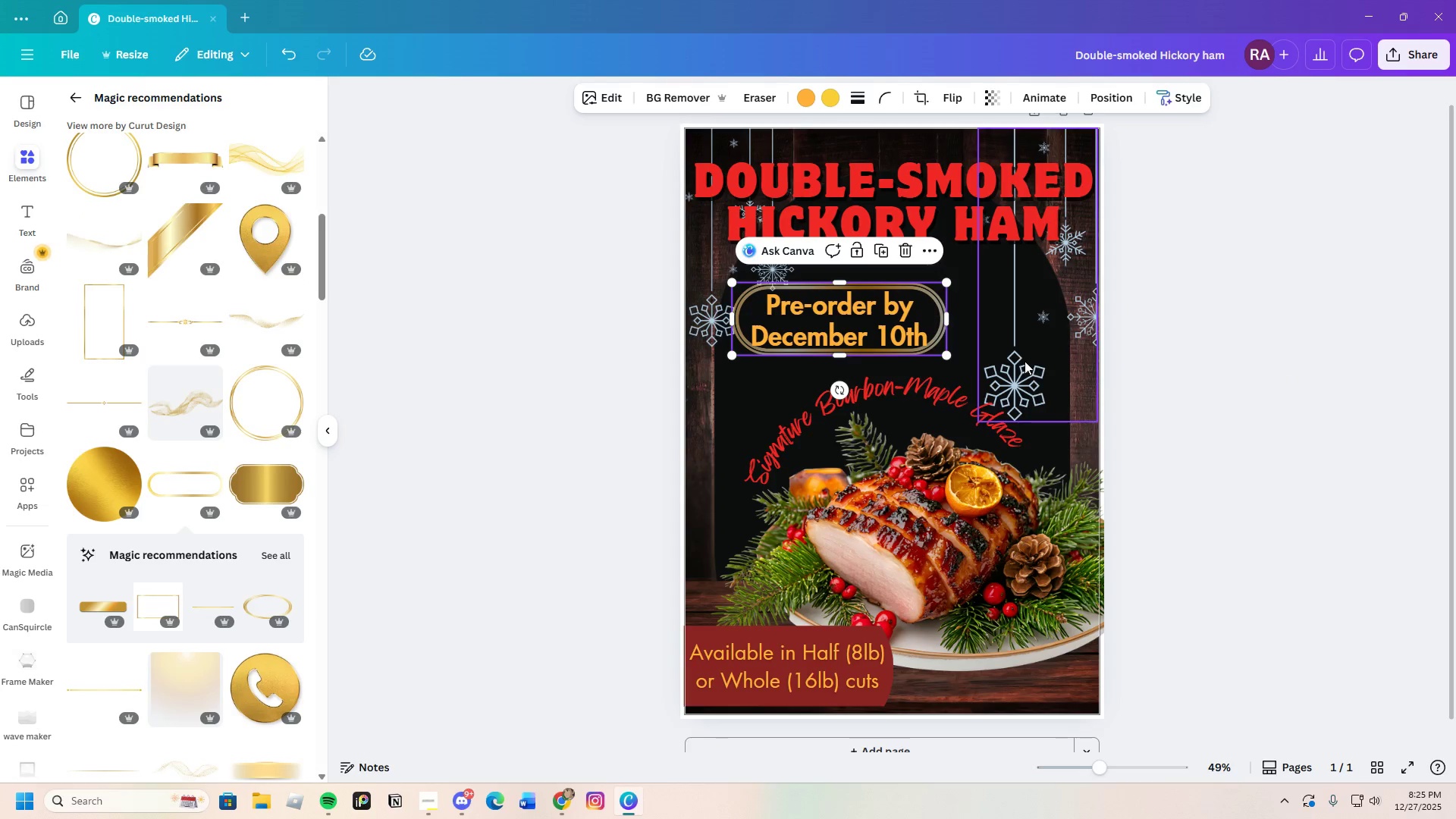 
left_click([1227, 381])
 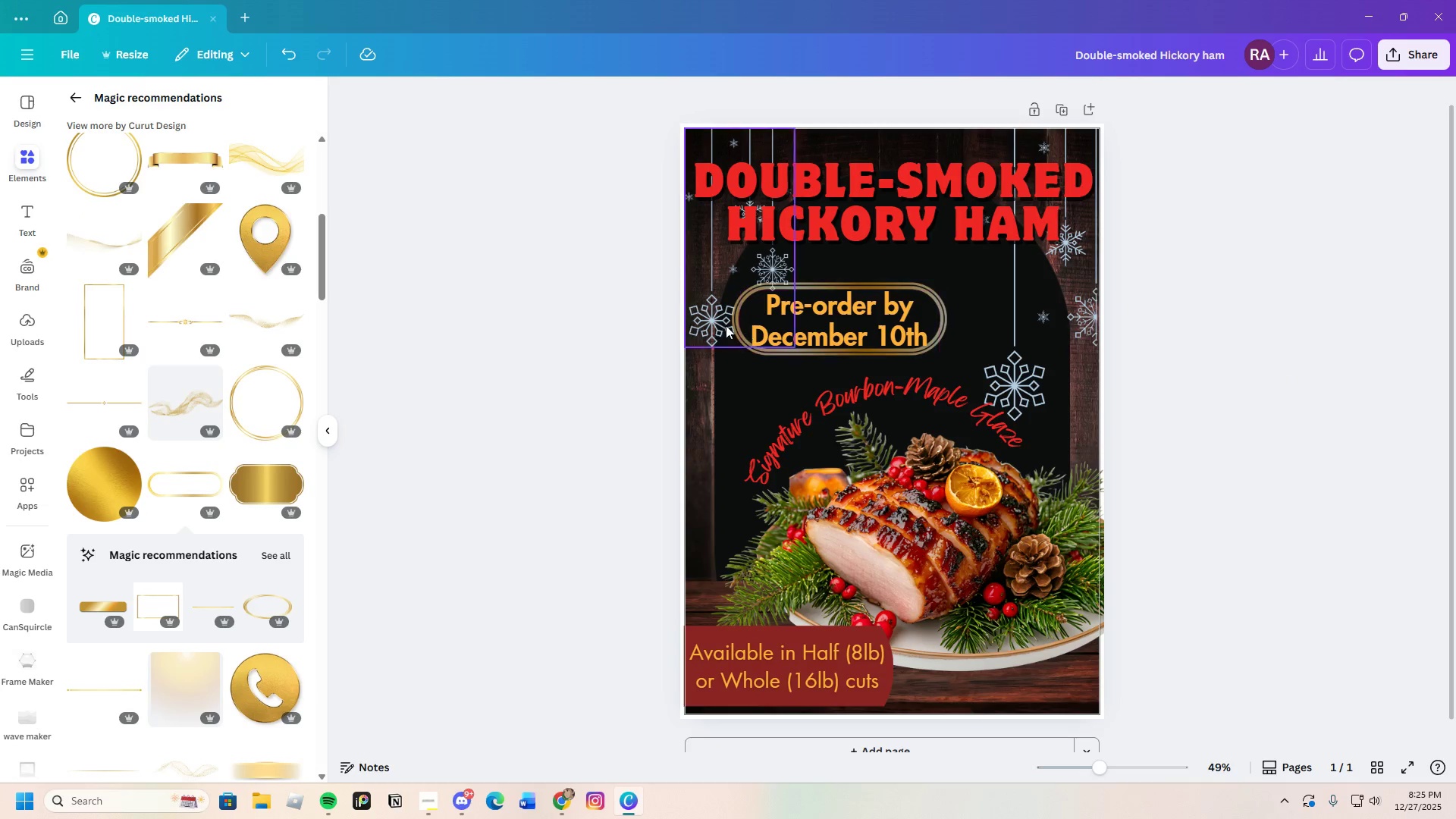 
left_click([736, 317])
 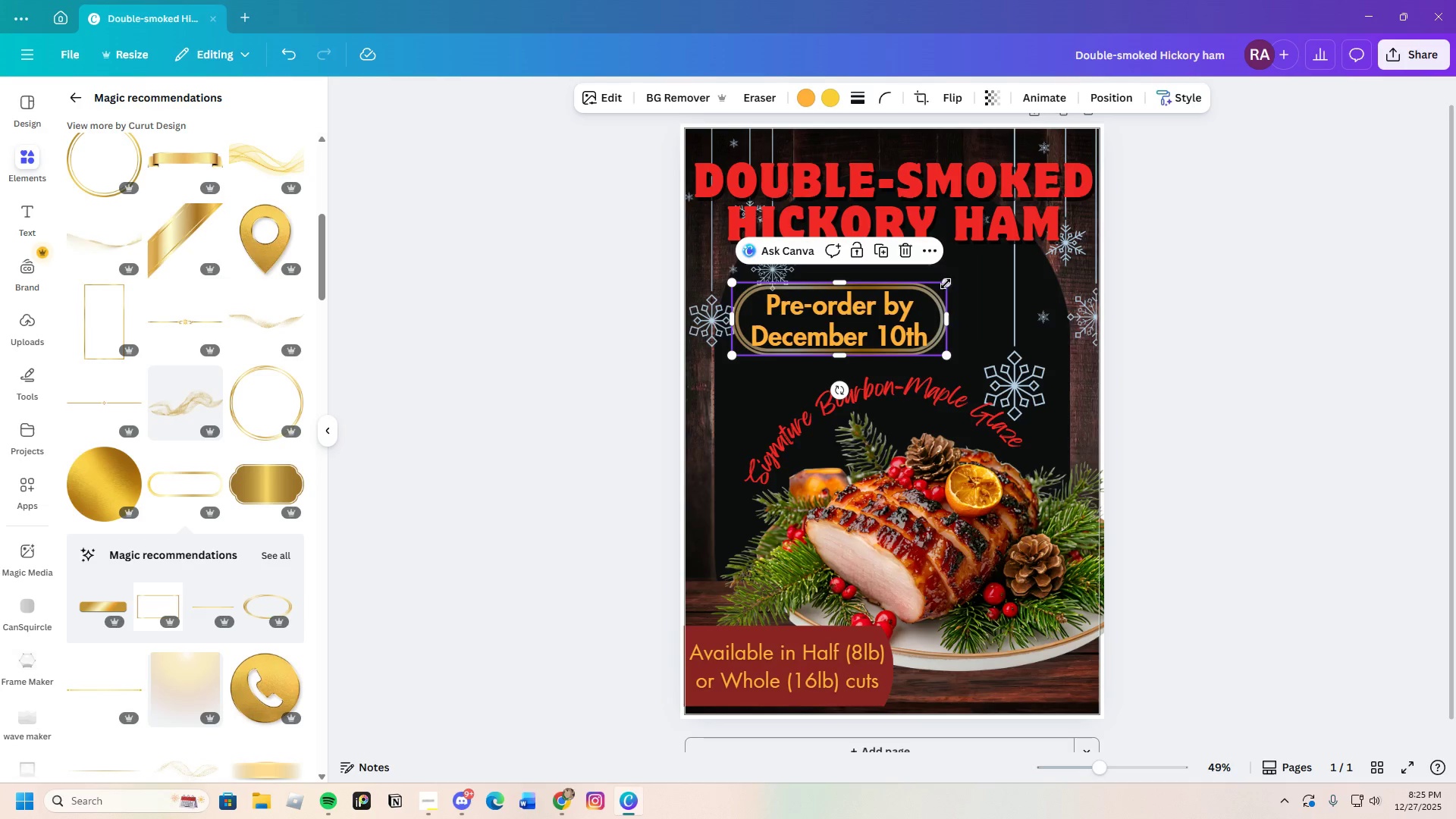 
left_click([908, 248])
 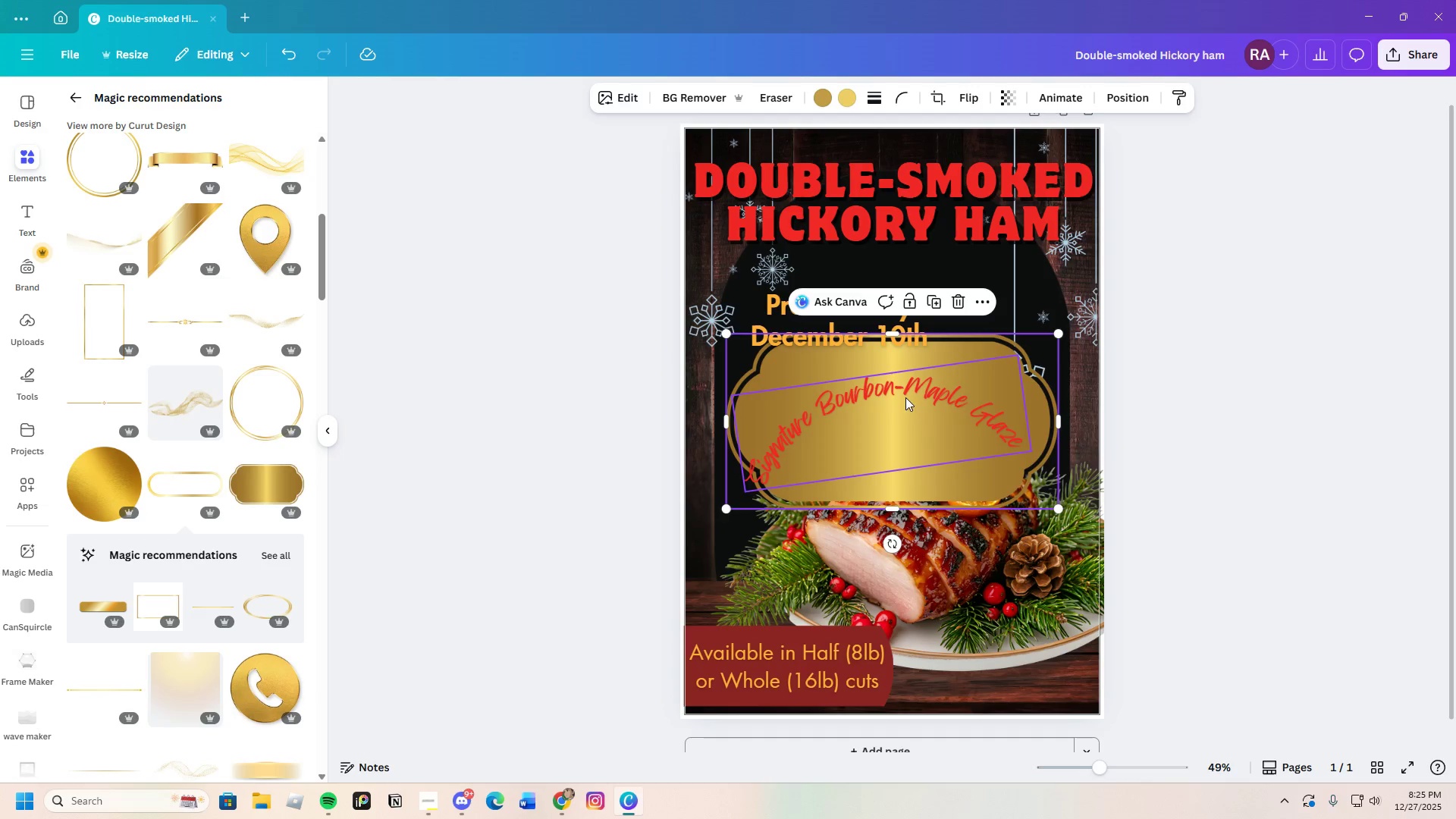 
left_click_drag(start_coordinate=[894, 457], to_coordinate=[902, 366])
 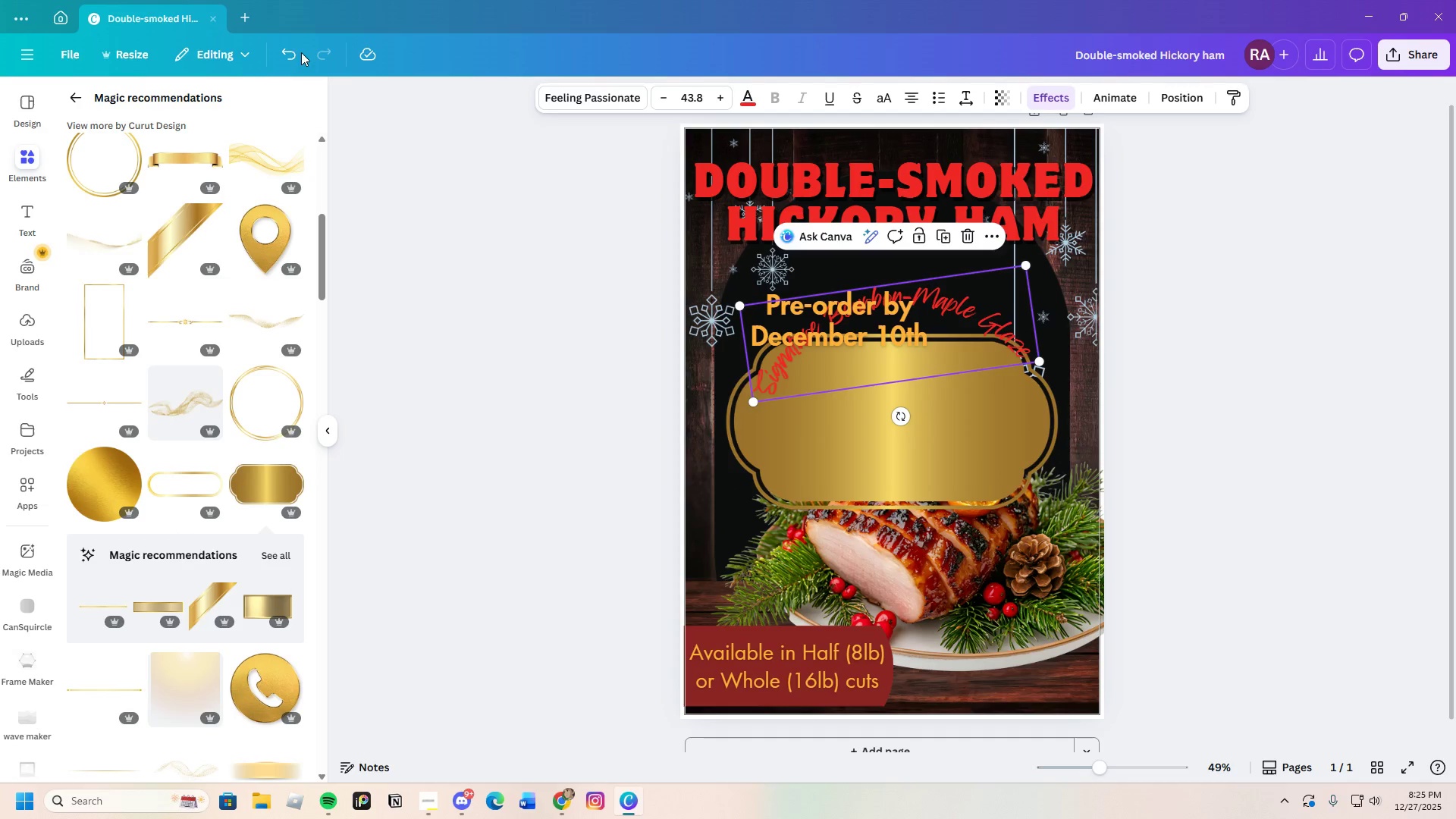 
left_click([284, 58])
 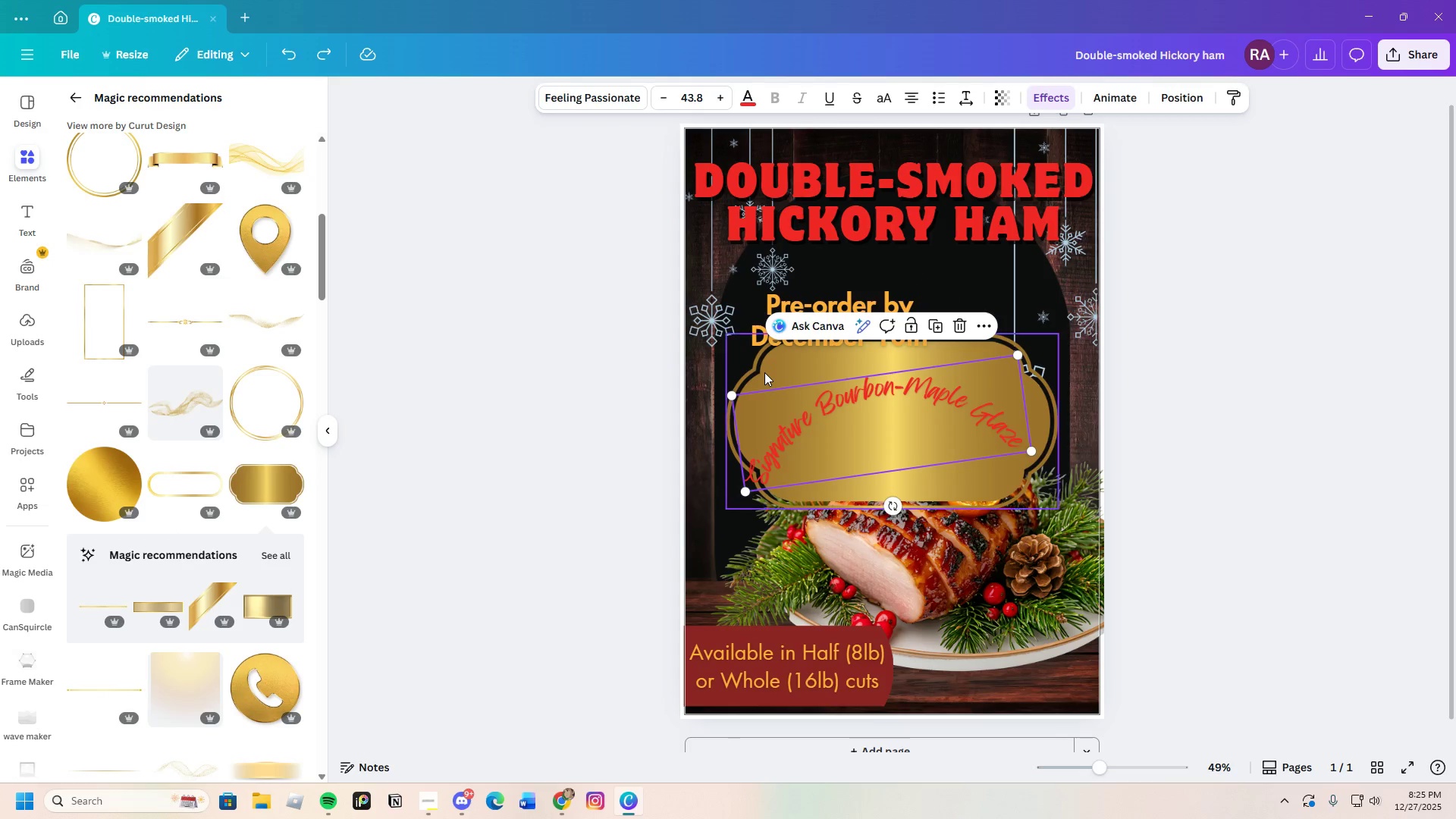 
left_click([764, 368])
 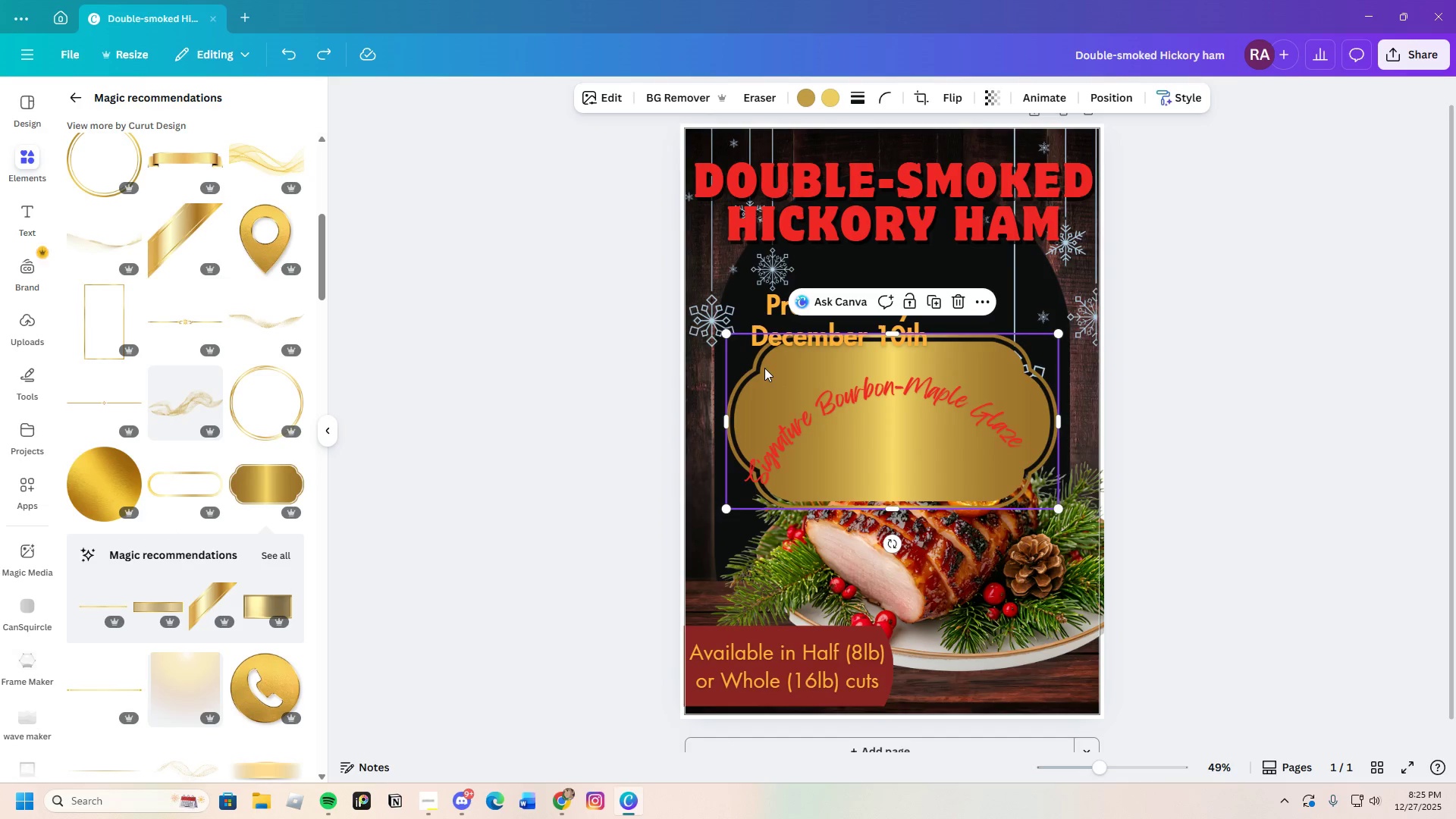 
left_click_drag(start_coordinate=[764, 368], to_coordinate=[741, 297])
 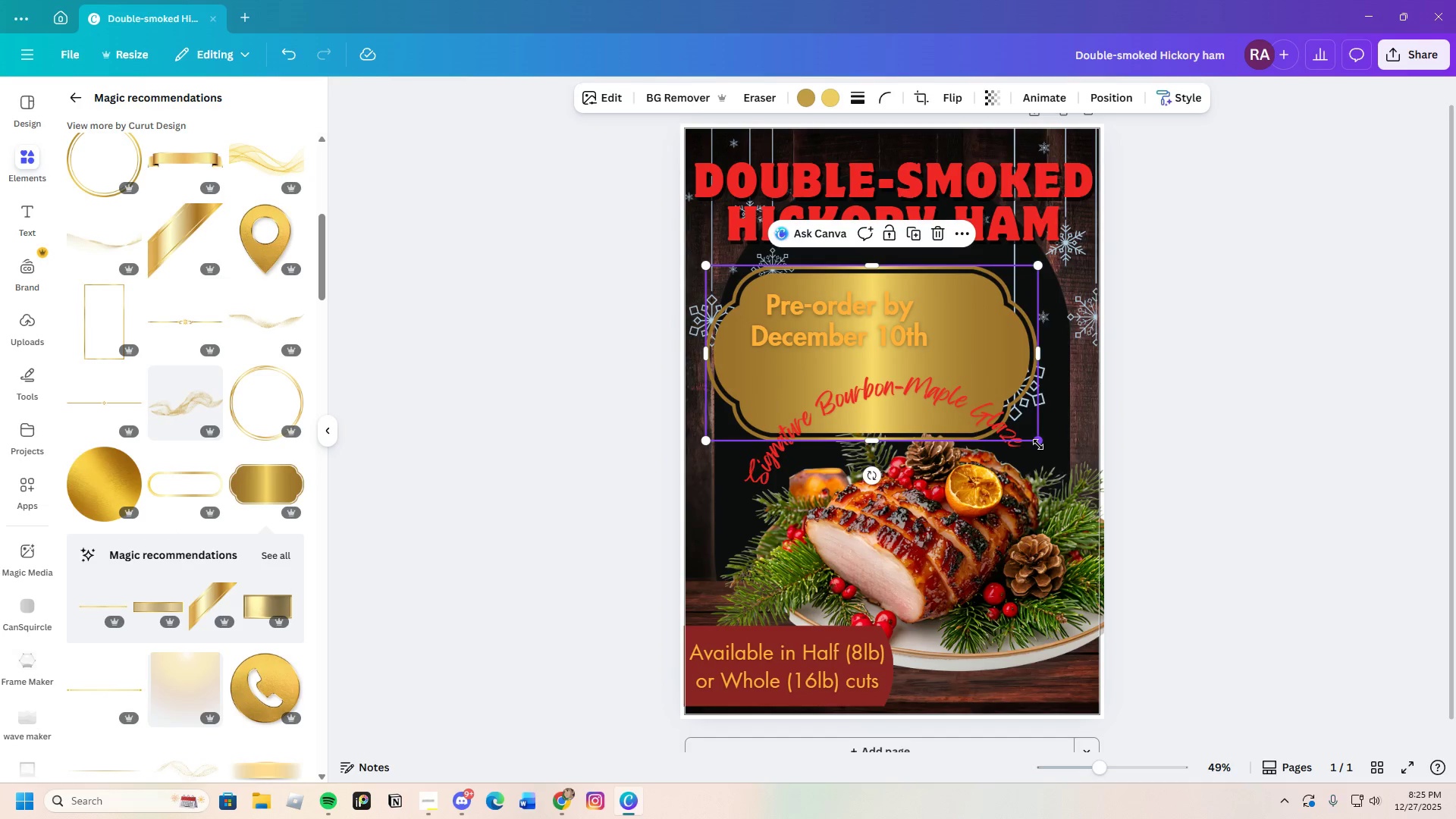 
left_click_drag(start_coordinate=[1037, 440], to_coordinate=[858, 362])
 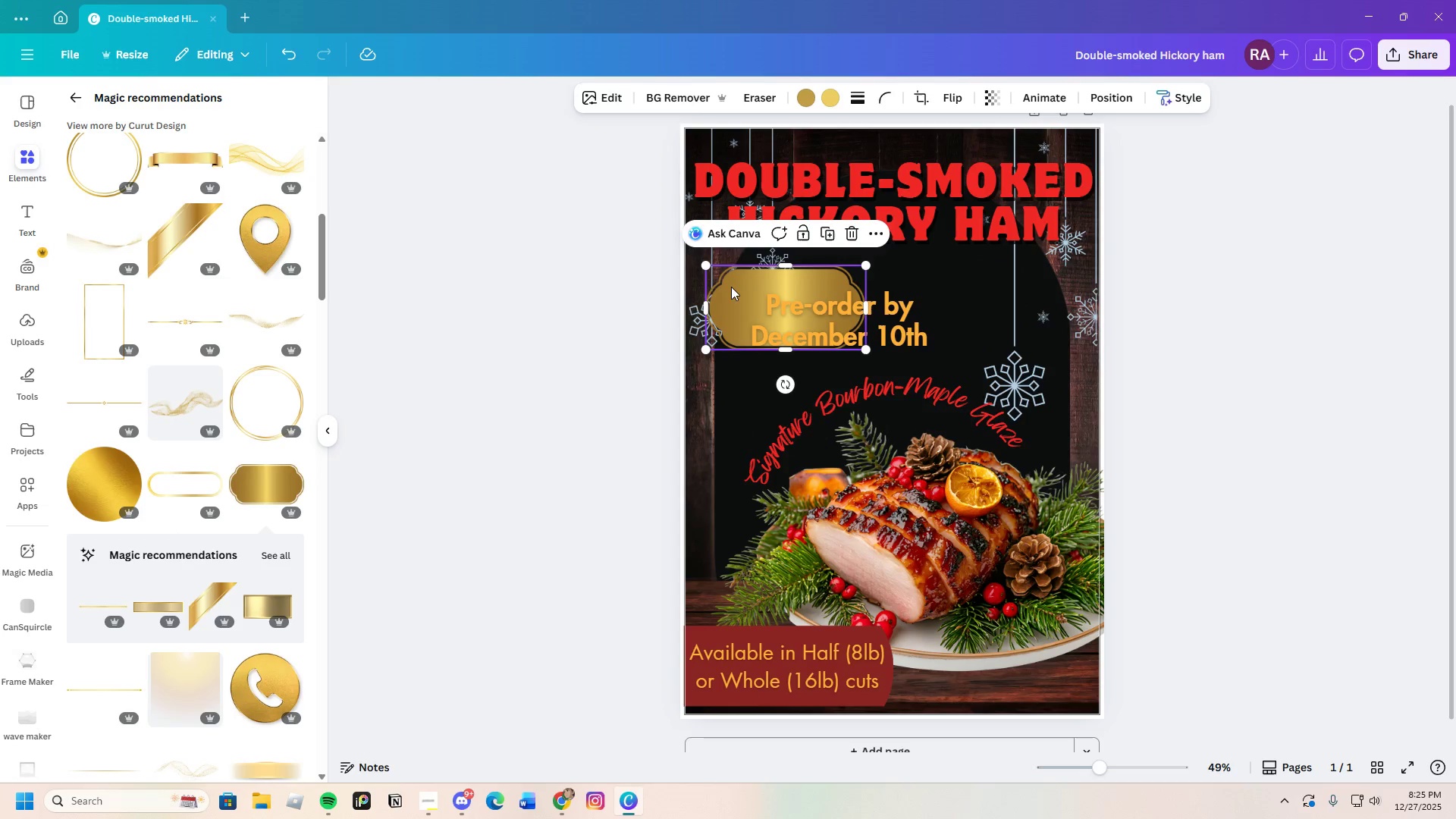 
left_click_drag(start_coordinate=[731, 287], to_coordinate=[779, 300])
 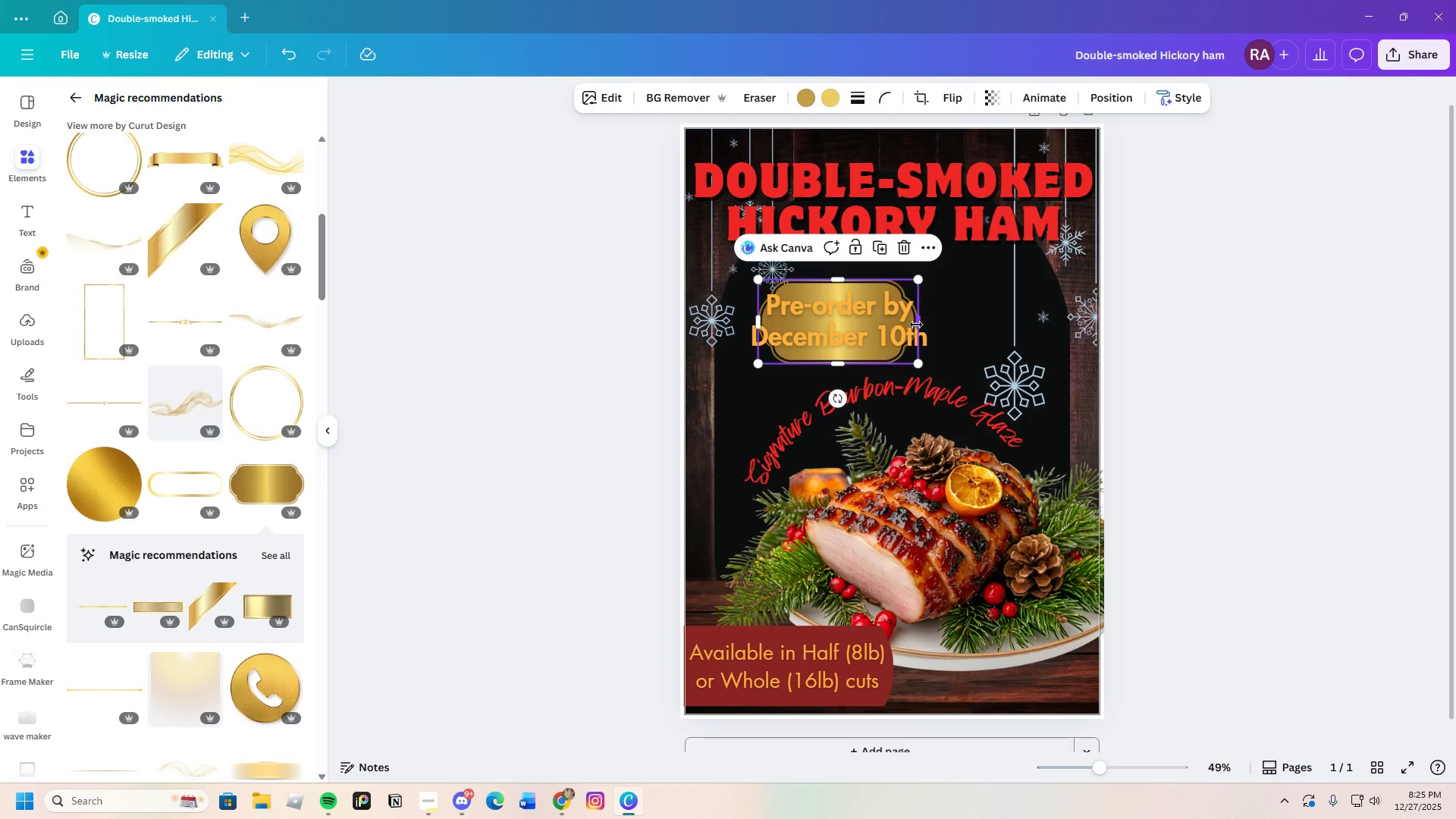 
left_click_drag(start_coordinate=[916, 325], to_coordinate=[946, 323])
 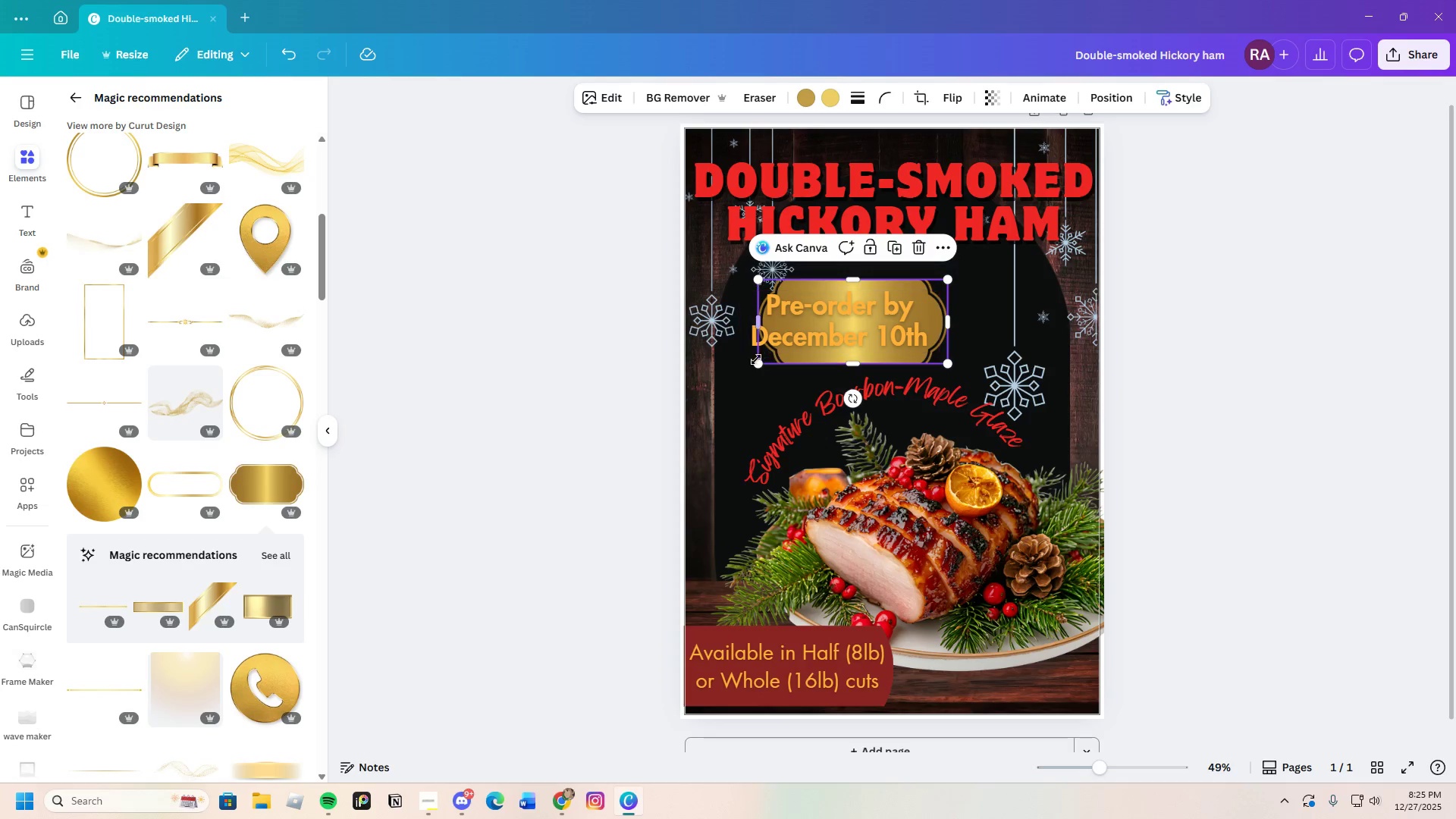 
left_click_drag(start_coordinate=[754, 362], to_coordinate=[743, 366])
 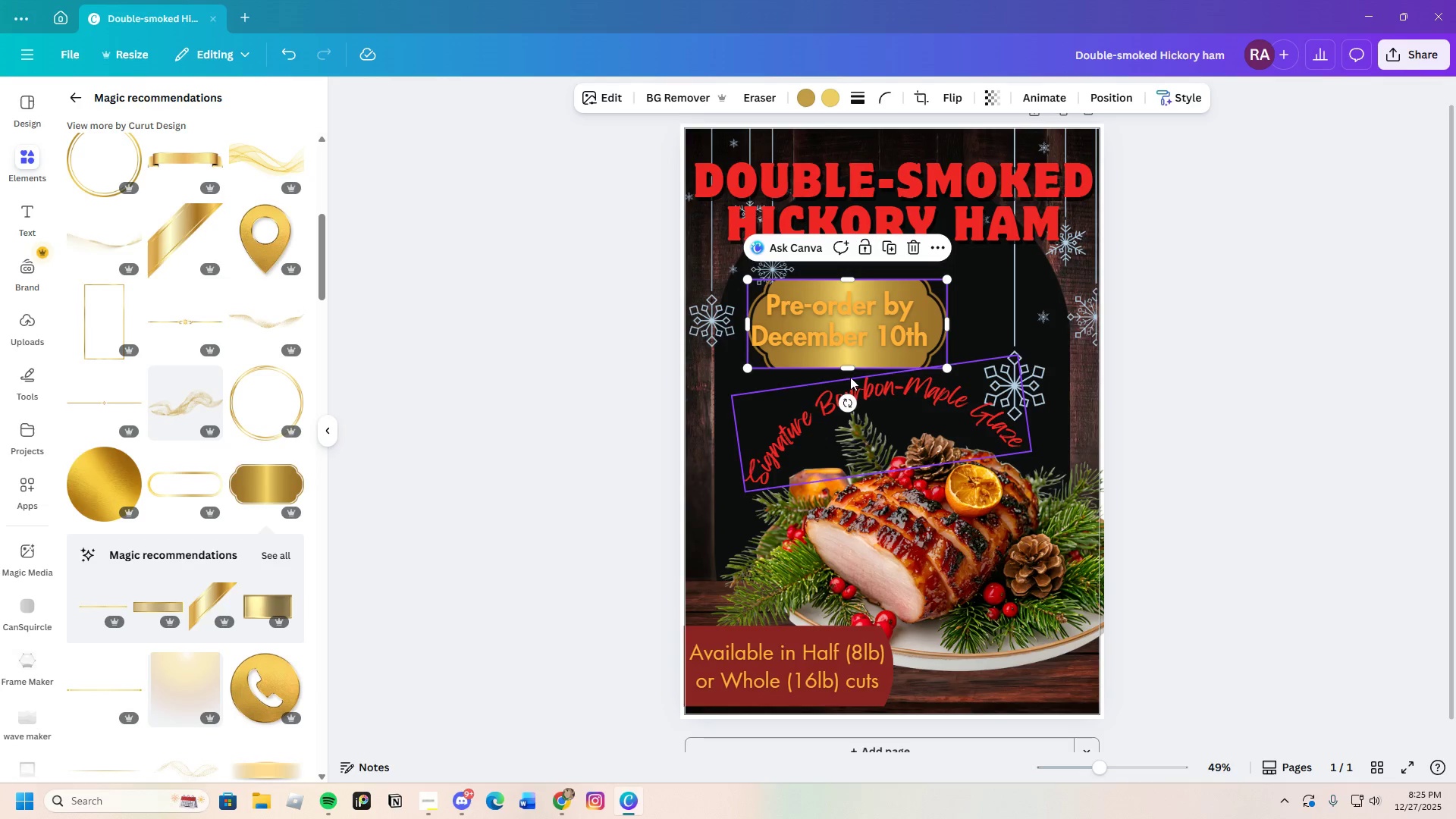 
left_click_drag(start_coordinate=[848, 371], to_coordinate=[848, 360])
 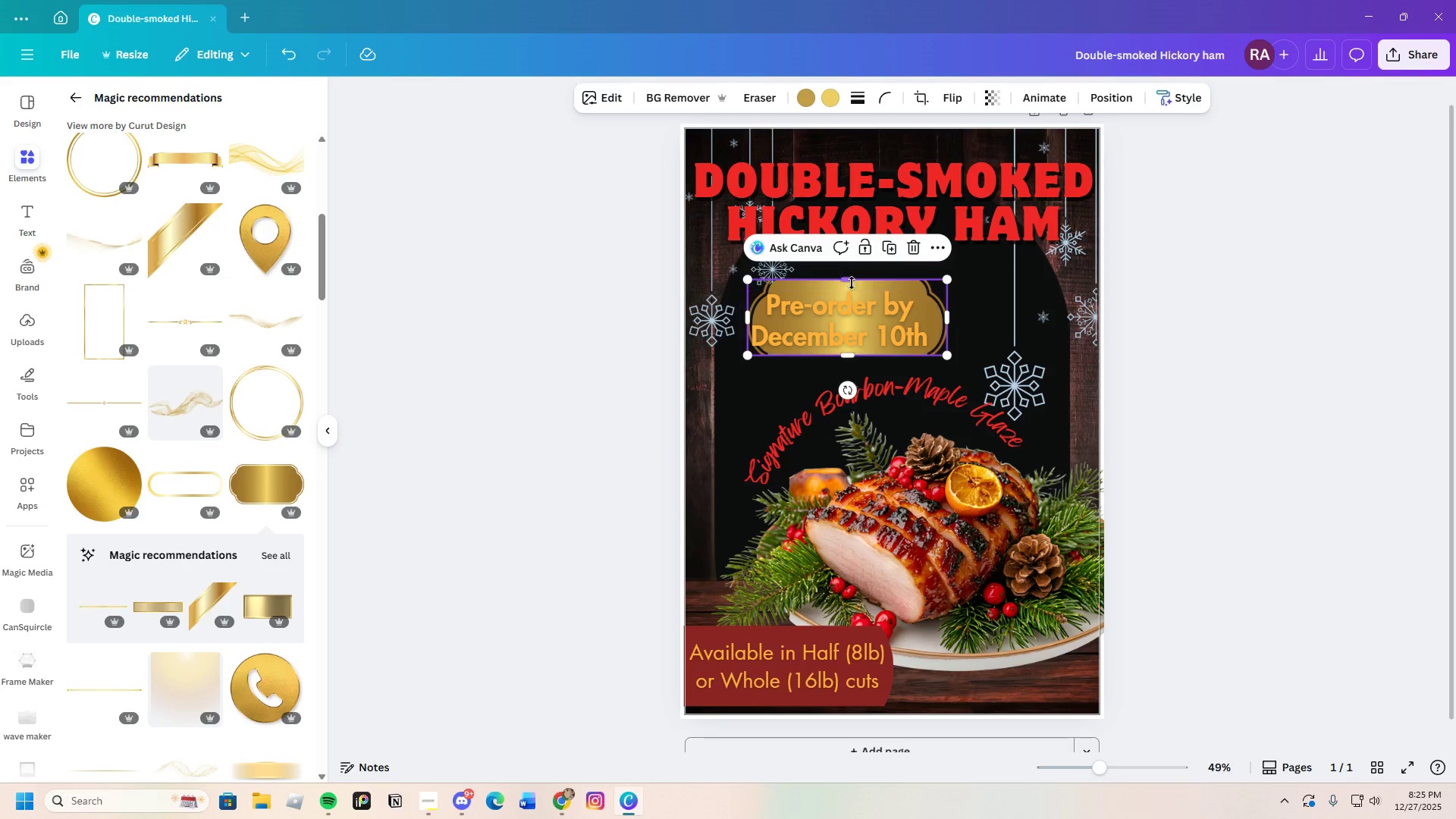 
left_click_drag(start_coordinate=[851, 281], to_coordinate=[849, 287])
 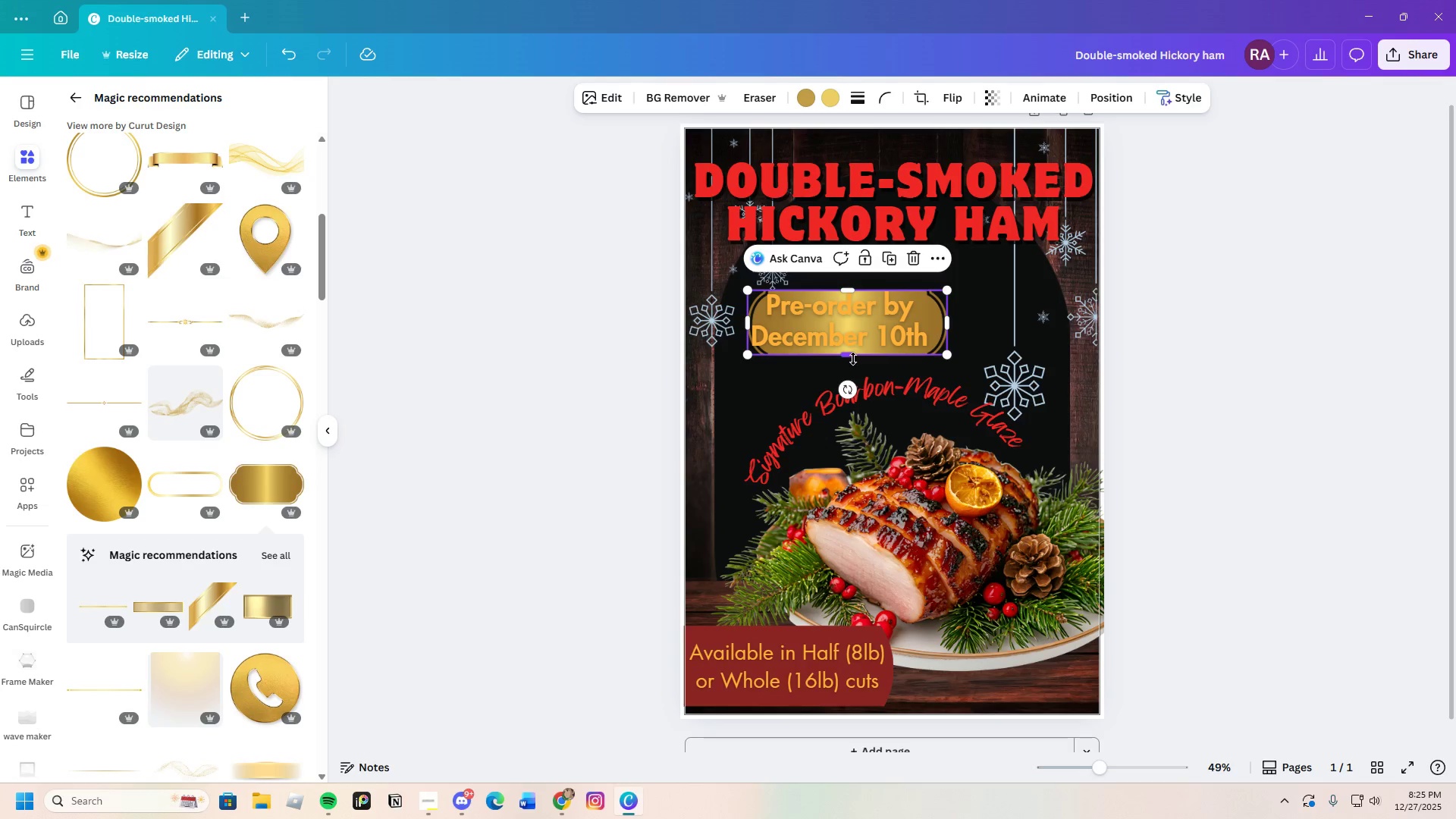 
left_click_drag(start_coordinate=[844, 356], to_coordinate=[848, 352])
 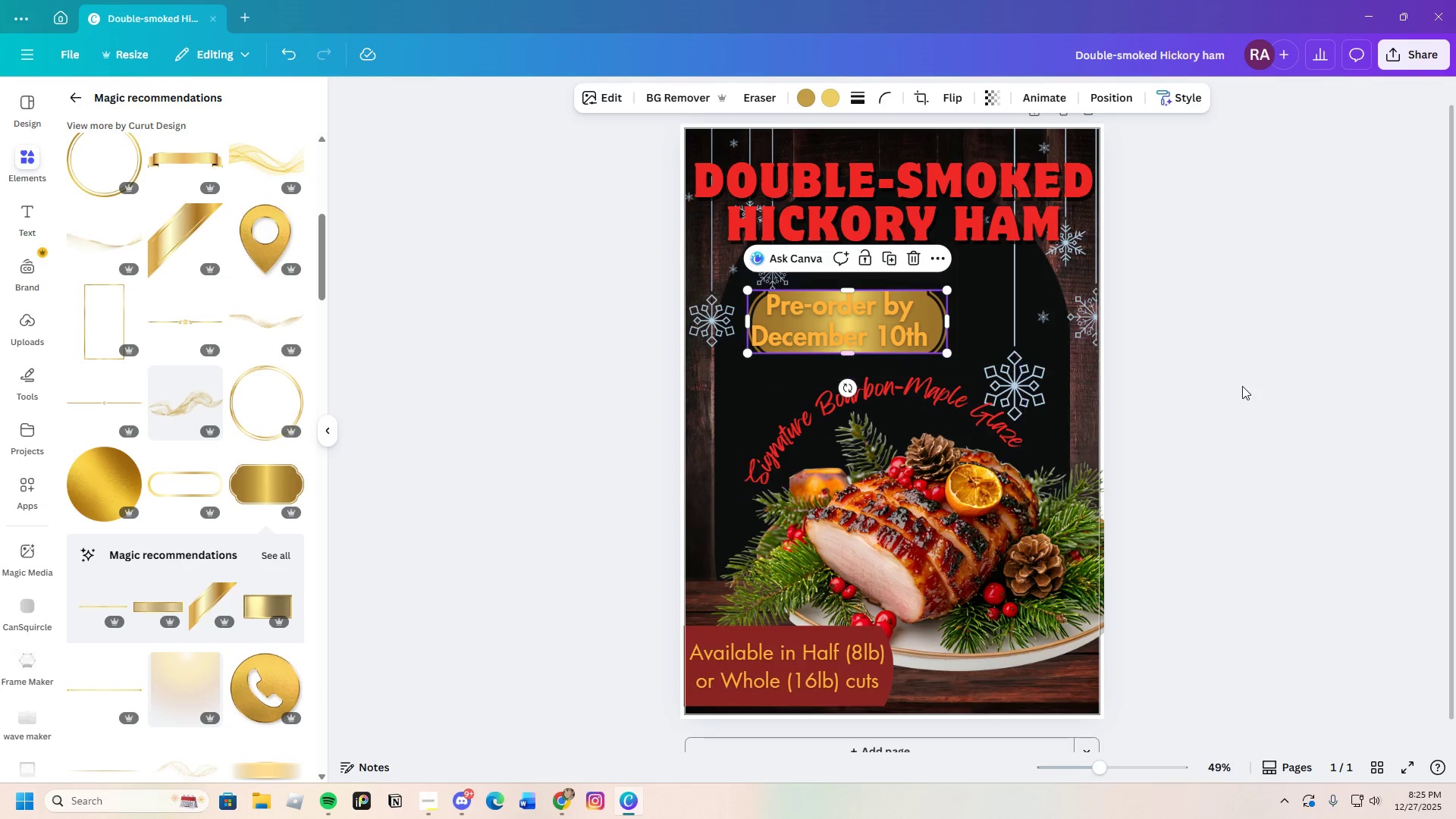 
left_click([1242, 386])
 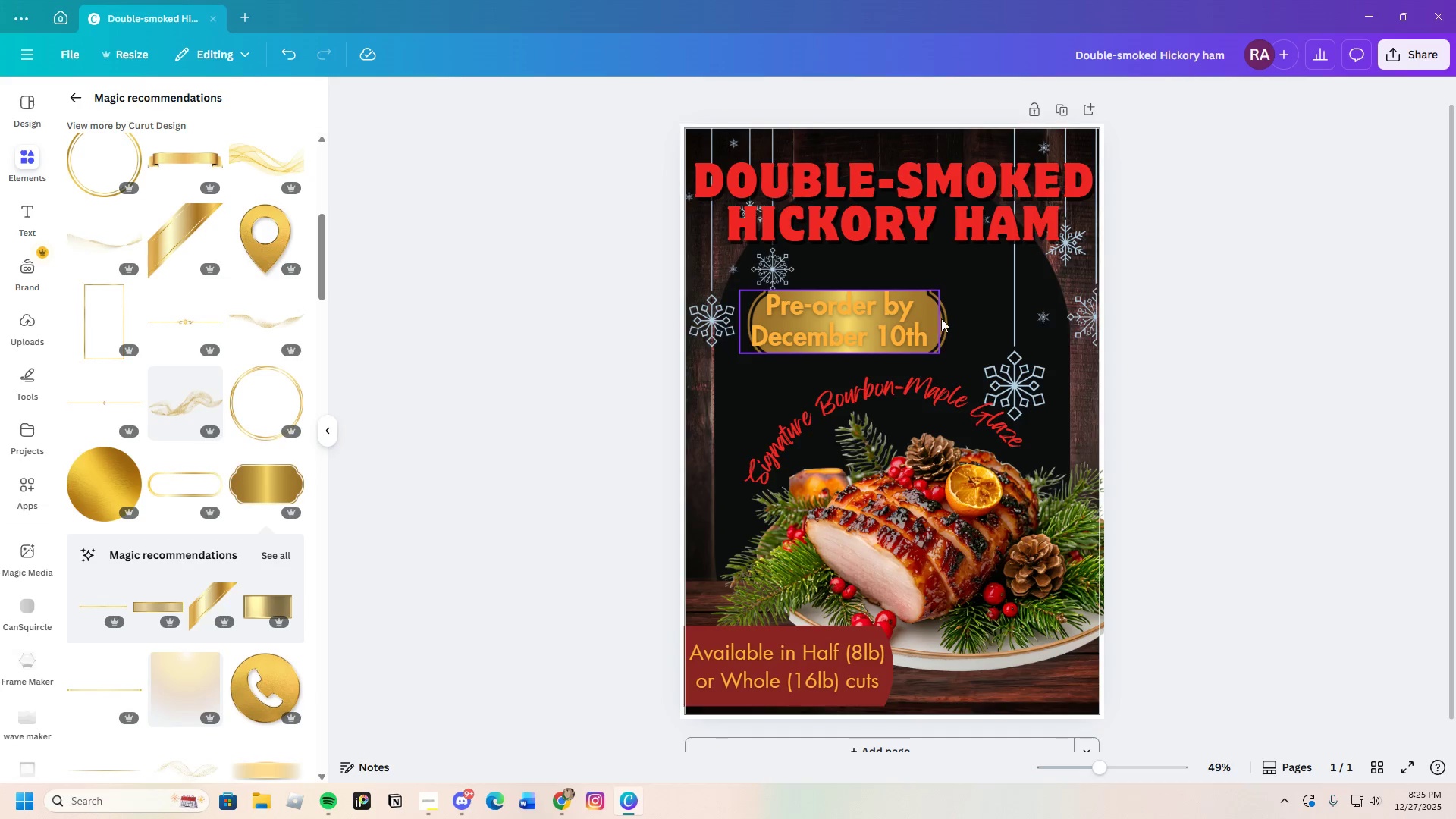 
left_click([940, 319])
 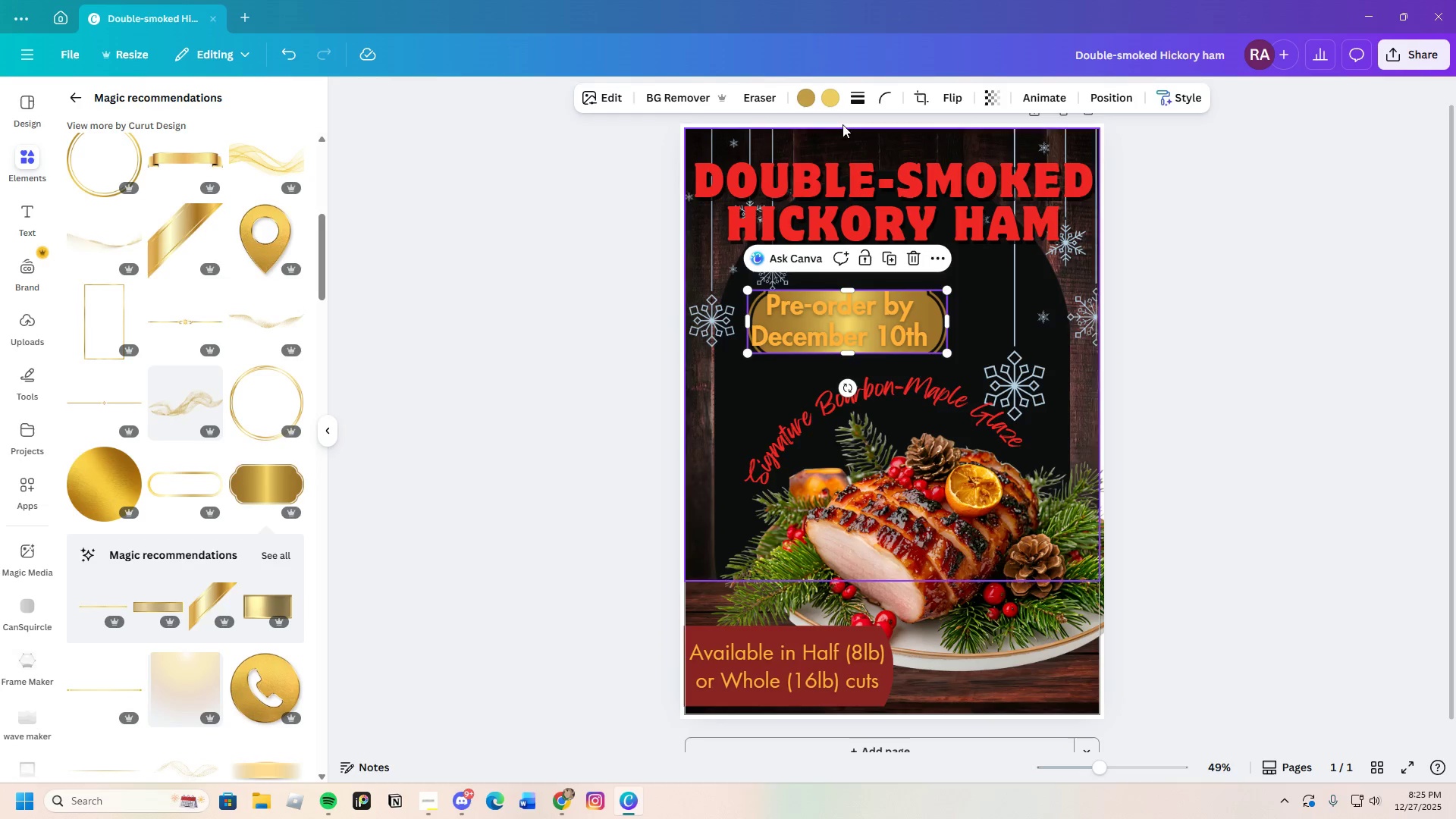 
left_click([799, 96])
 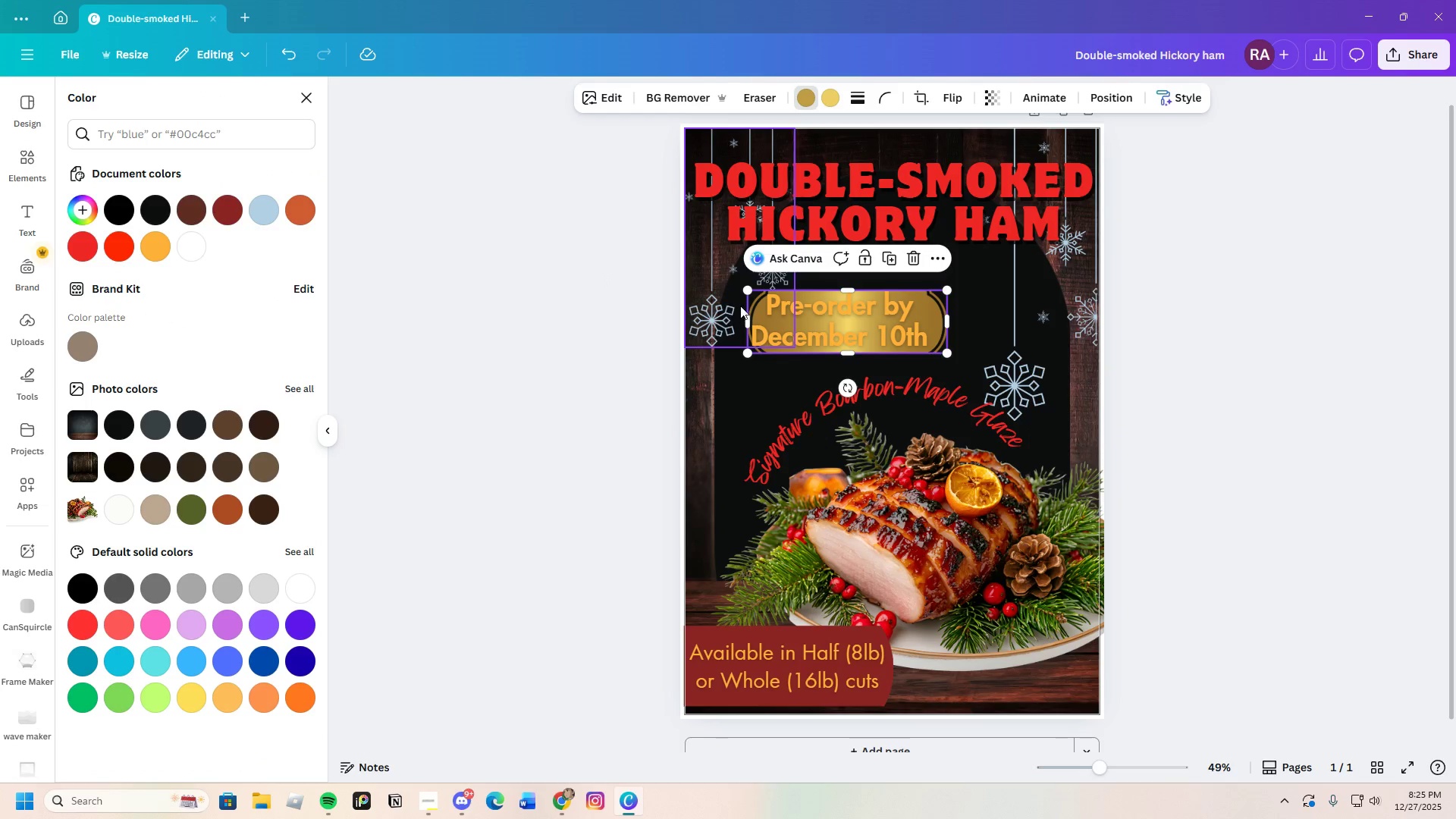 
left_click([189, 242])
 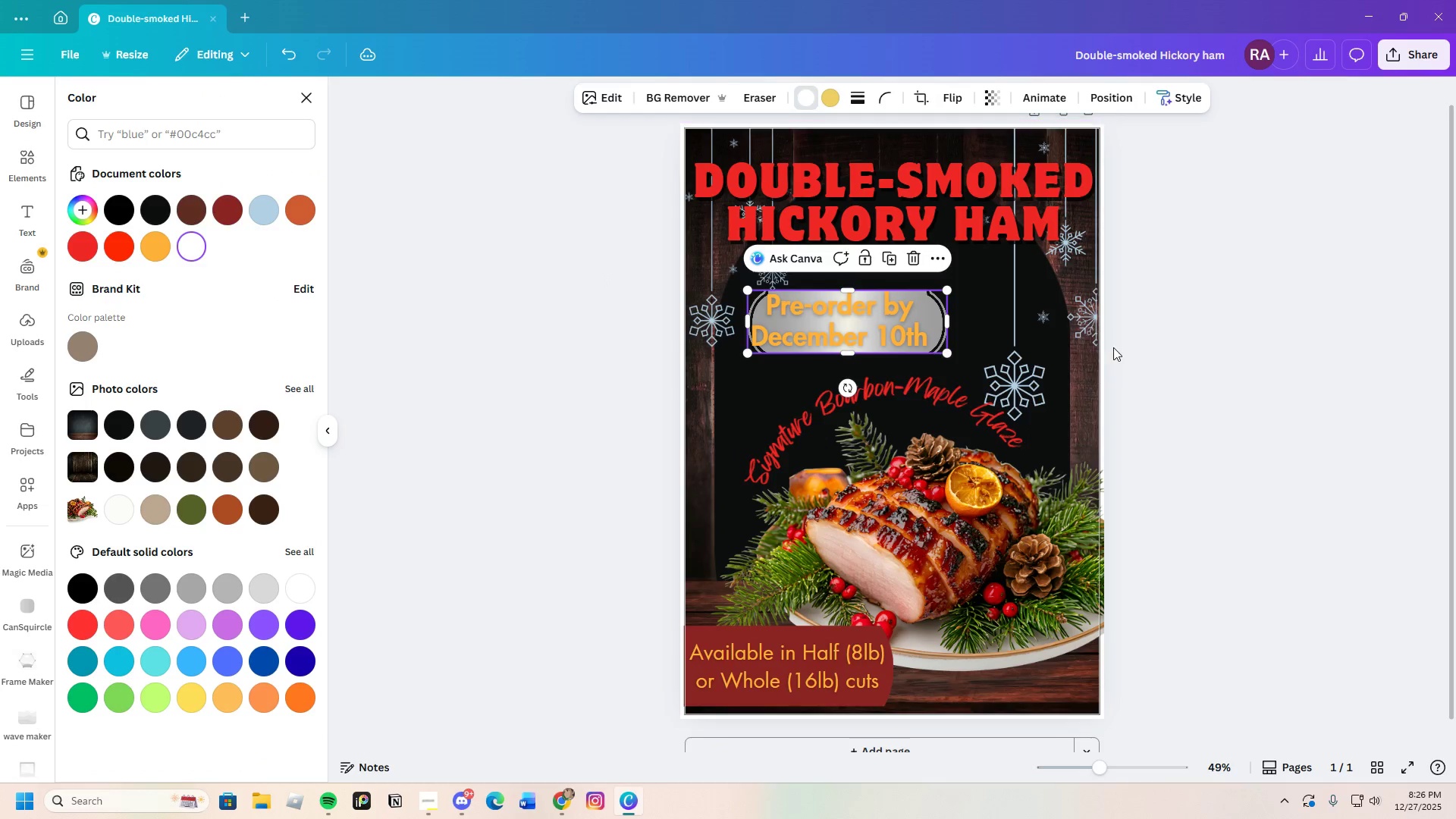 
double_click([1114, 347])
 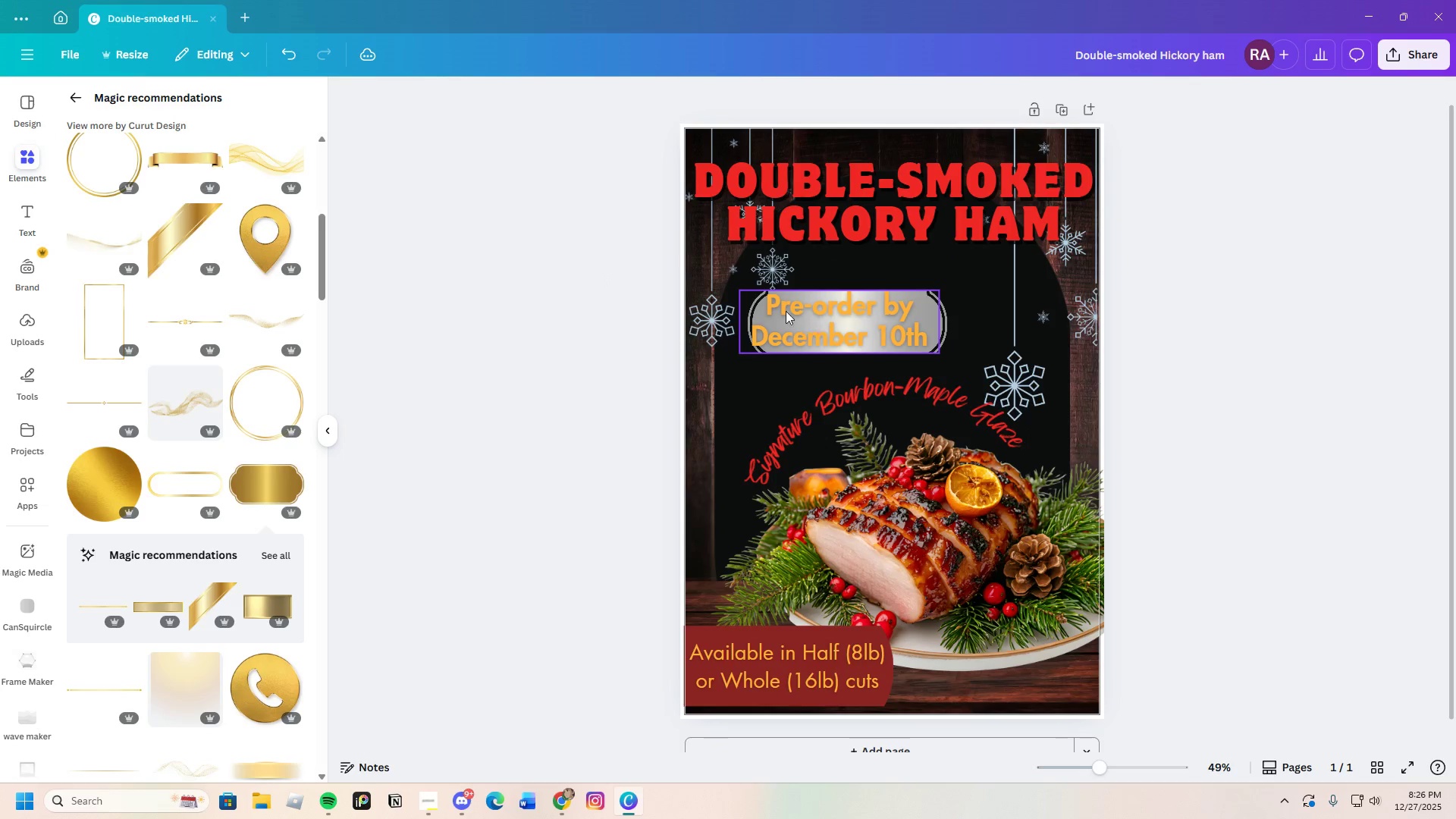 
left_click([760, 316])
 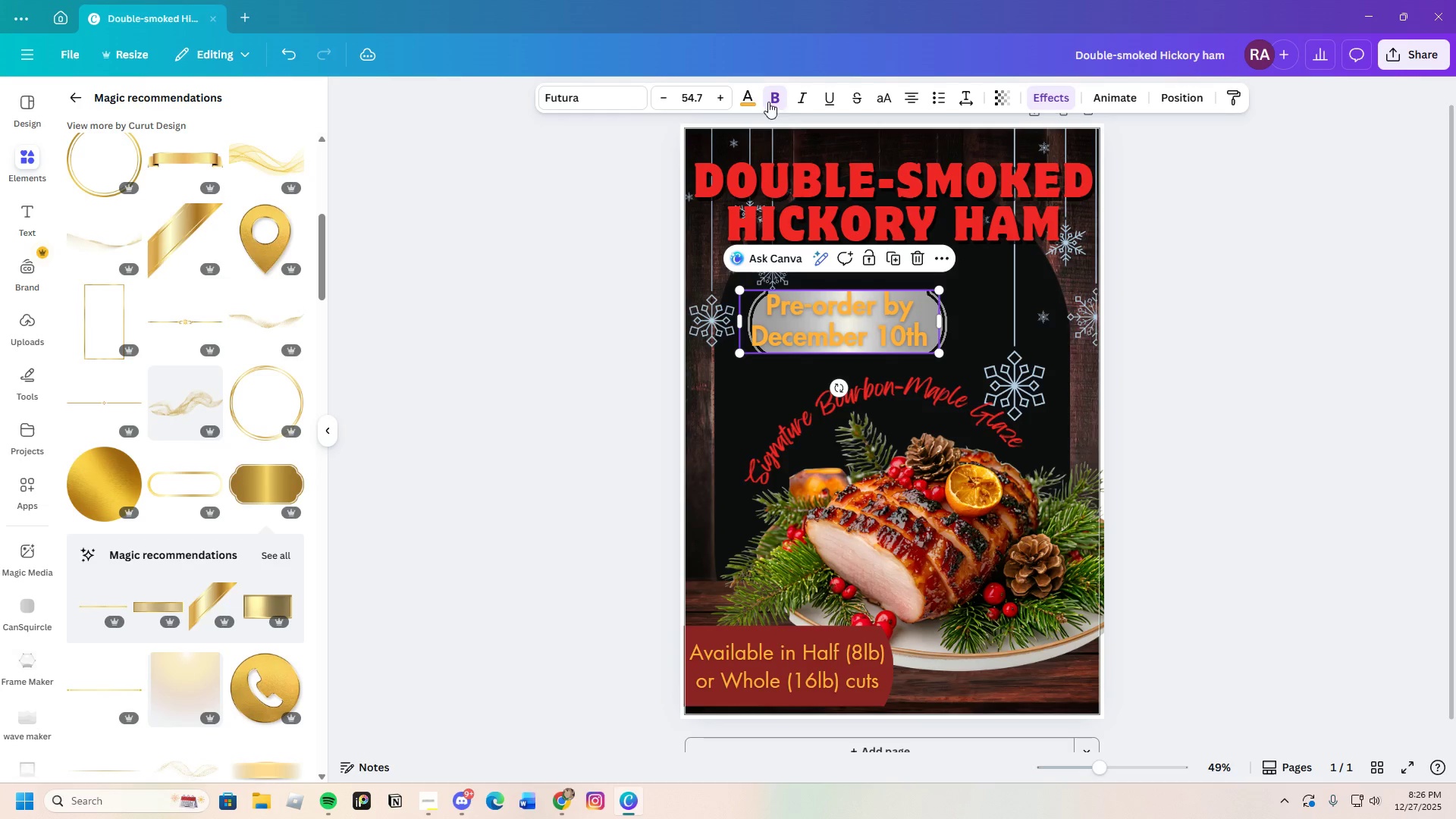 
left_click([748, 99])
 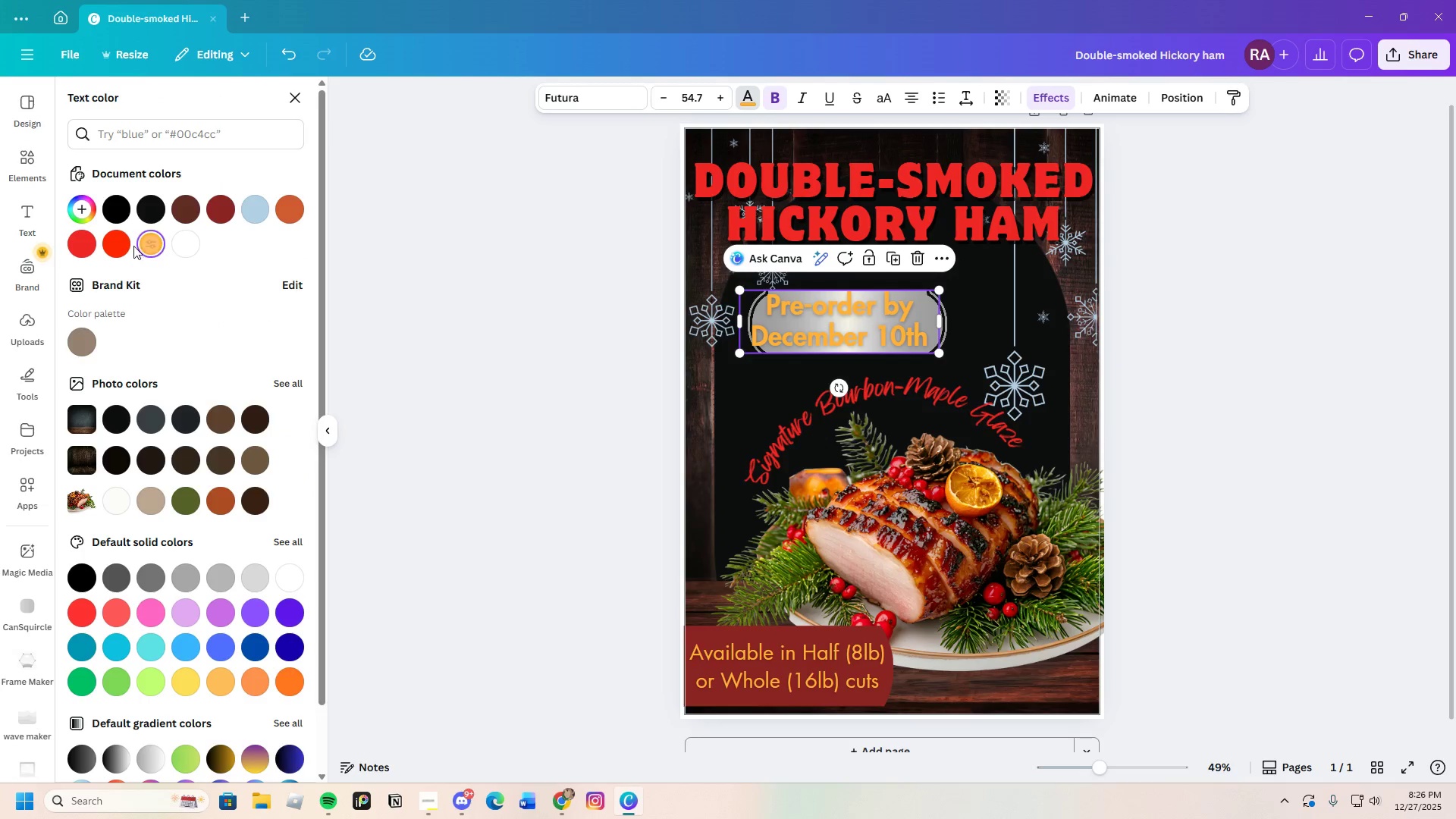 
left_click([117, 248])
 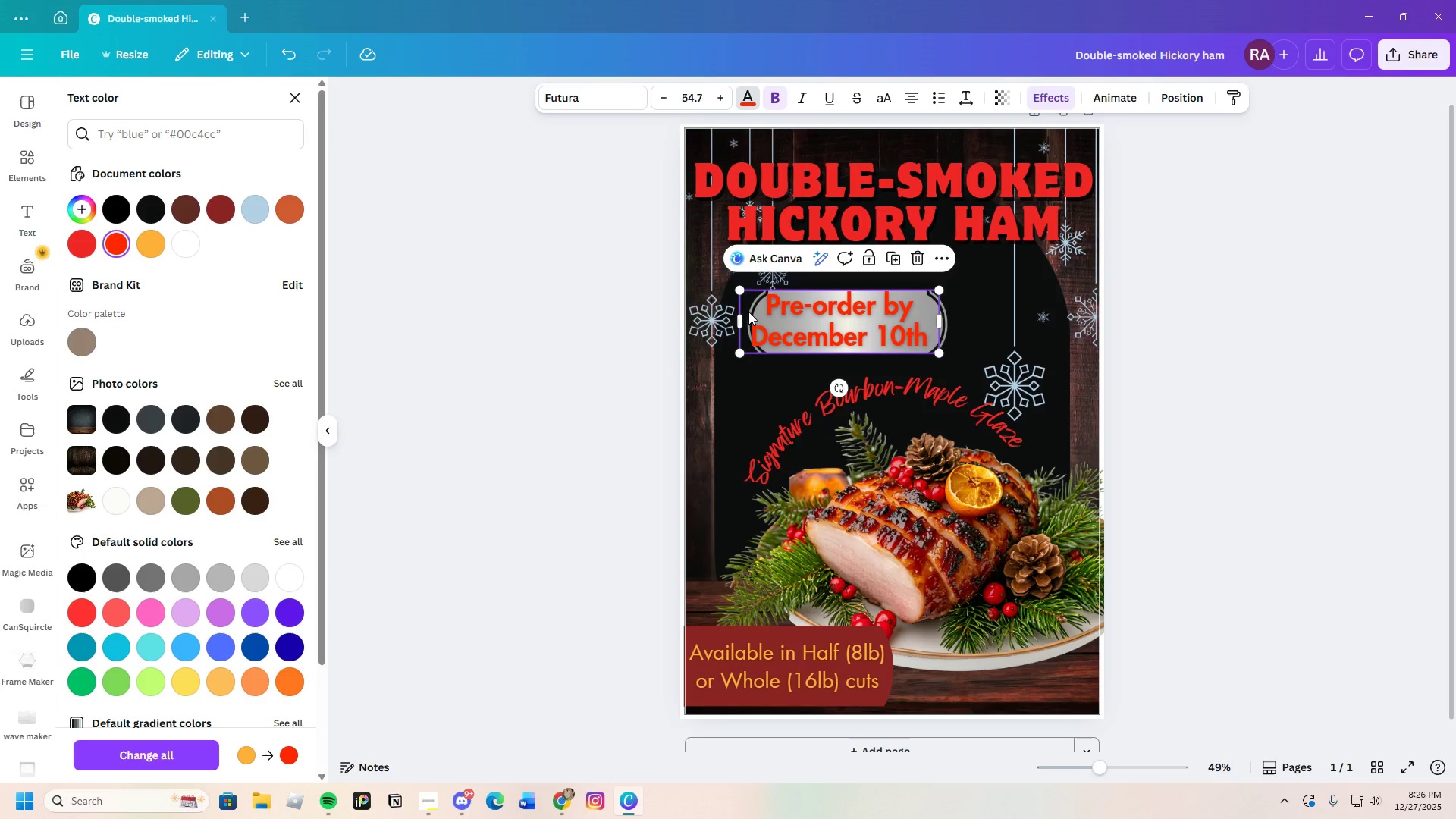 
left_click([767, 303])
 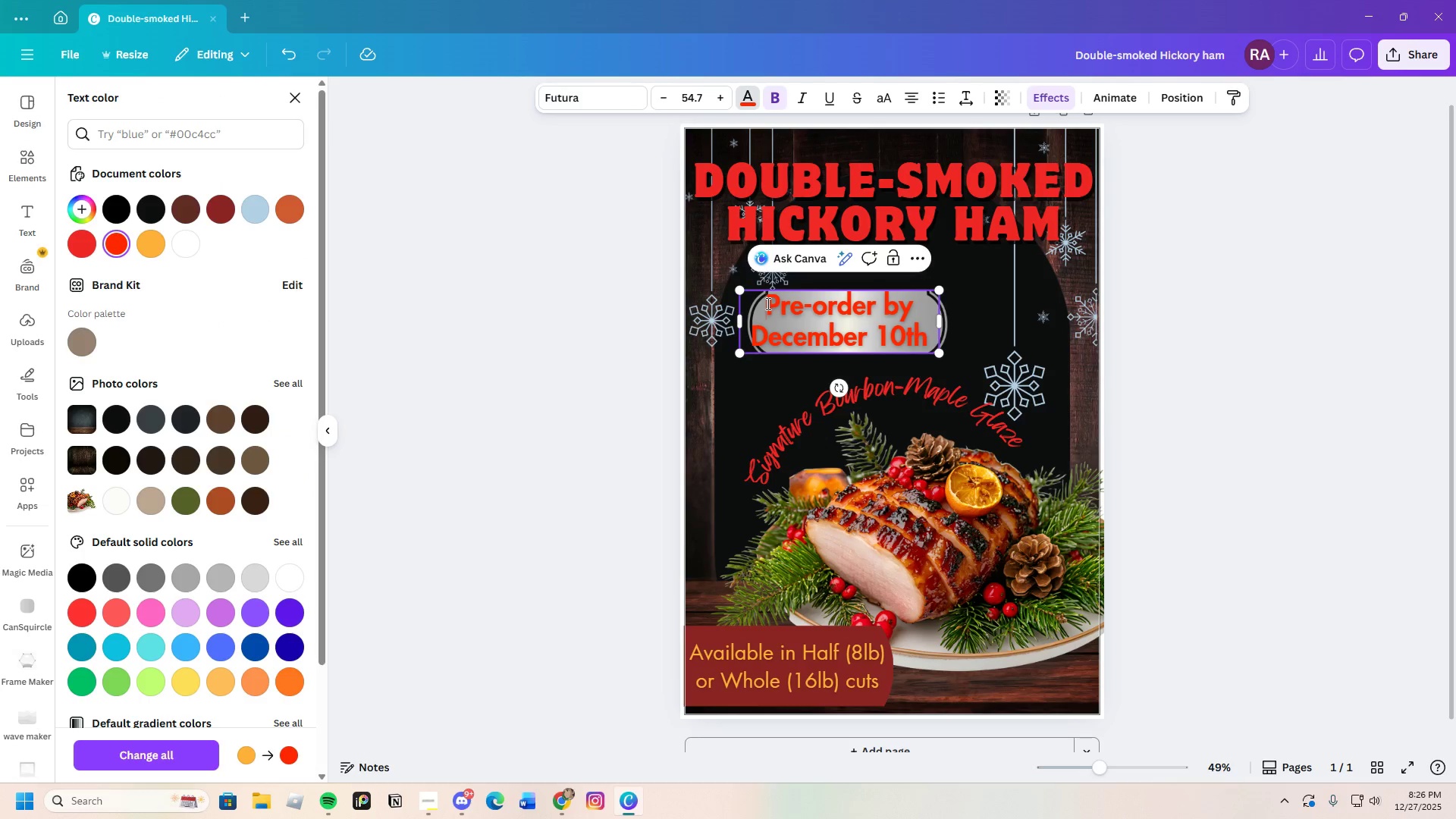 
left_click_drag(start_coordinate=[767, 303], to_coordinate=[955, 341])
 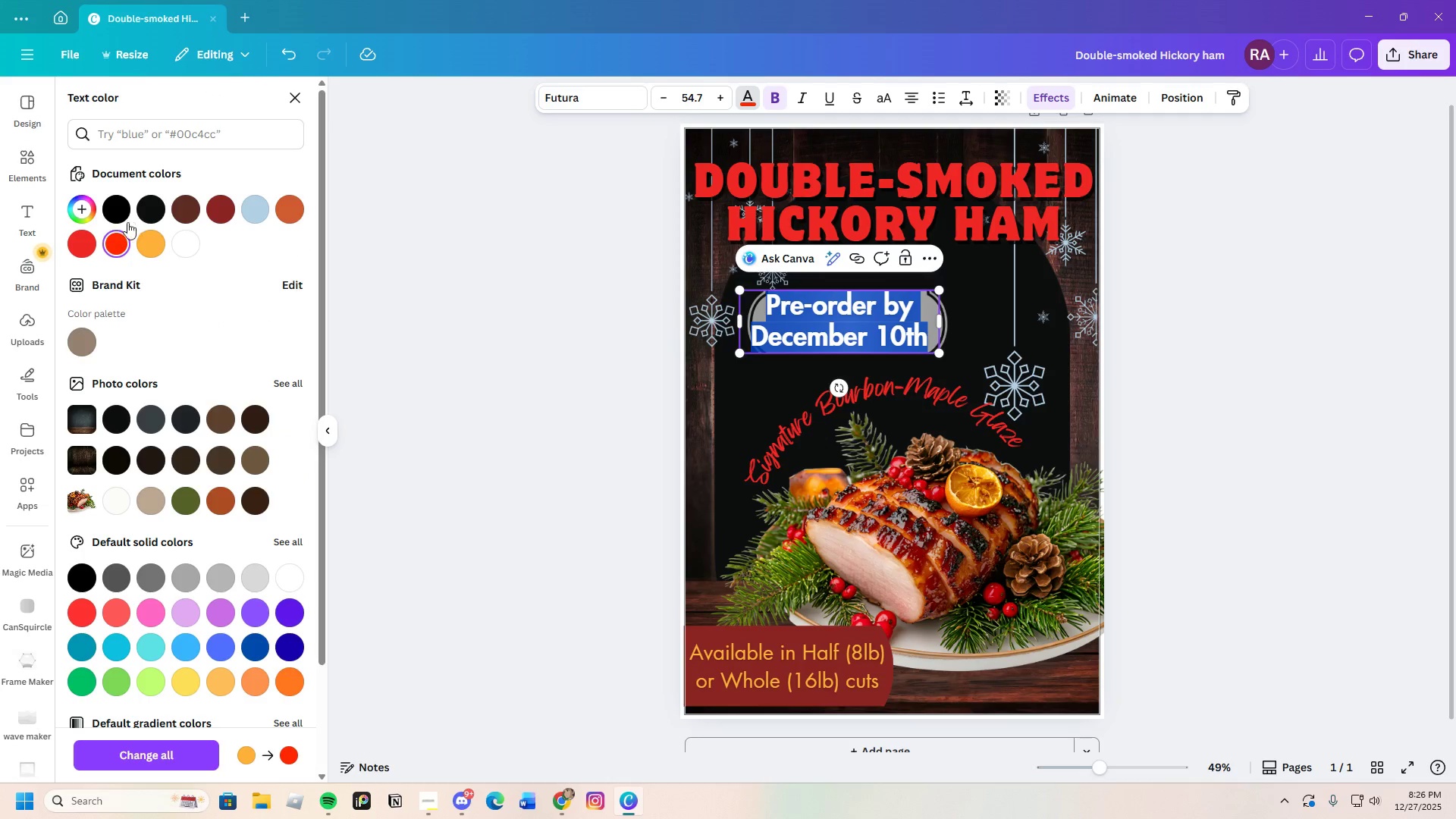 
left_click([87, 211])
 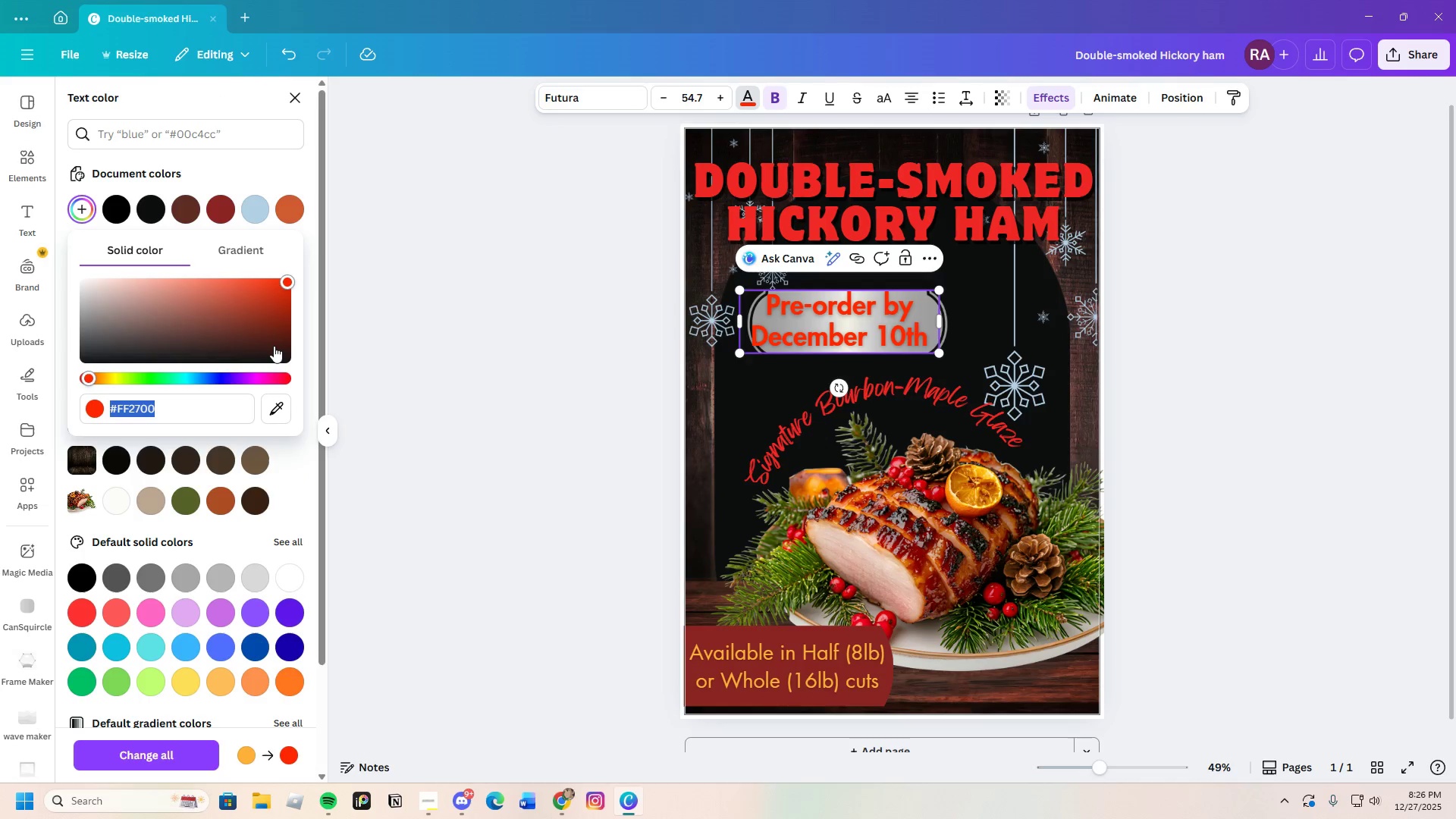 
left_click_drag(start_coordinate=[275, 337], to_coordinate=[284, 340])
 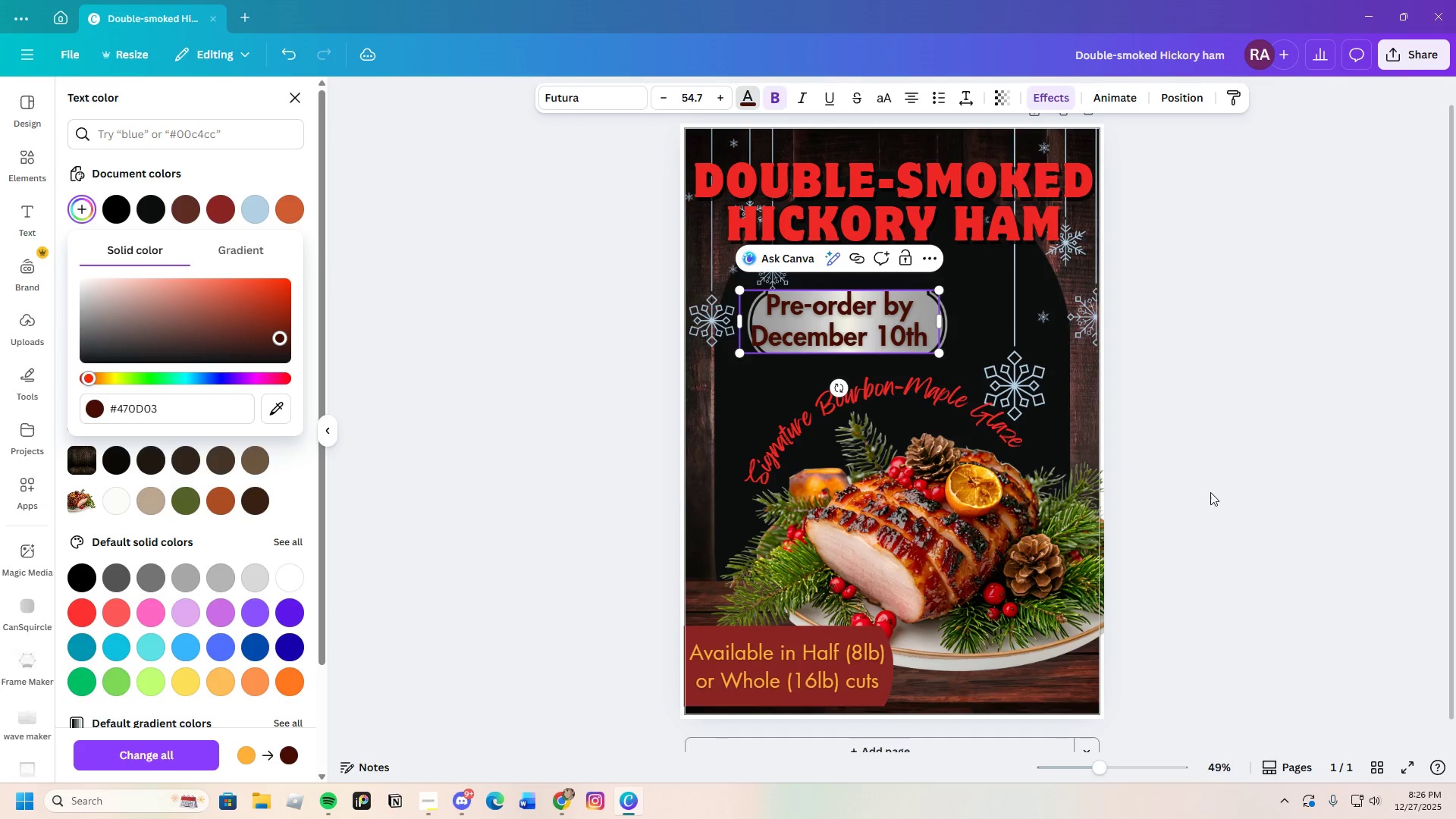 
left_click([1228, 490])
 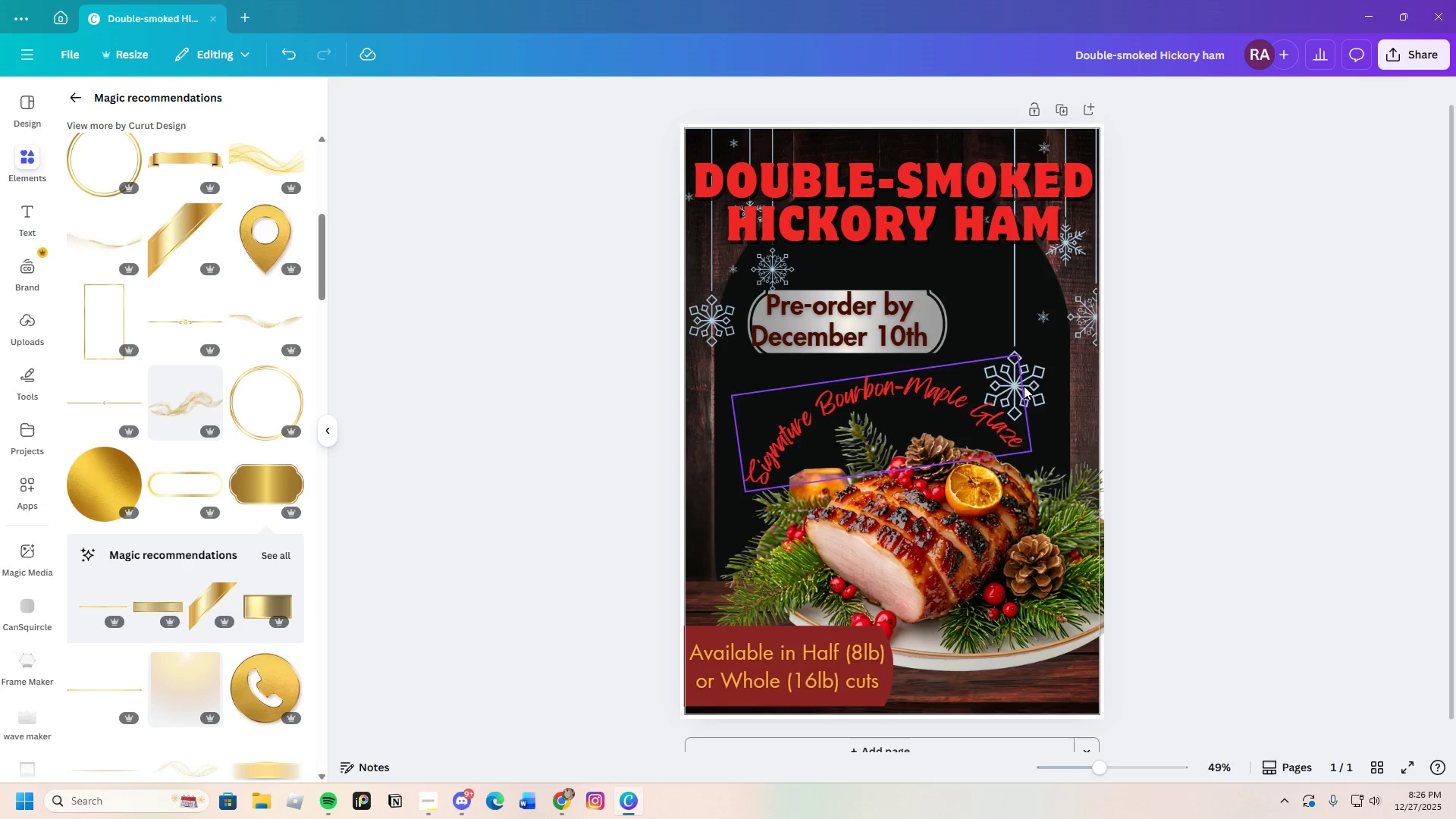 
wait(5.28)
 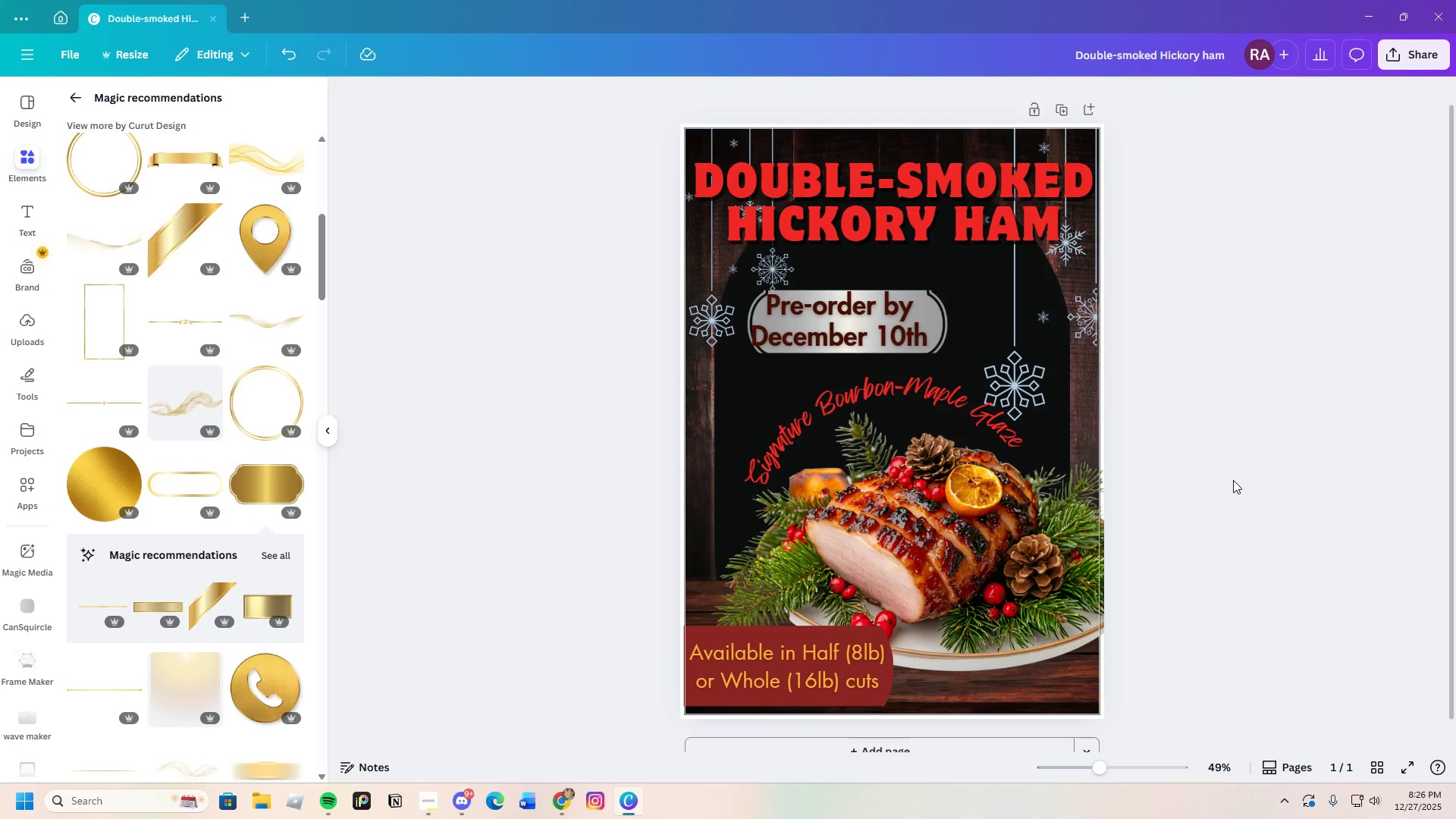 
left_click([940, 325])
 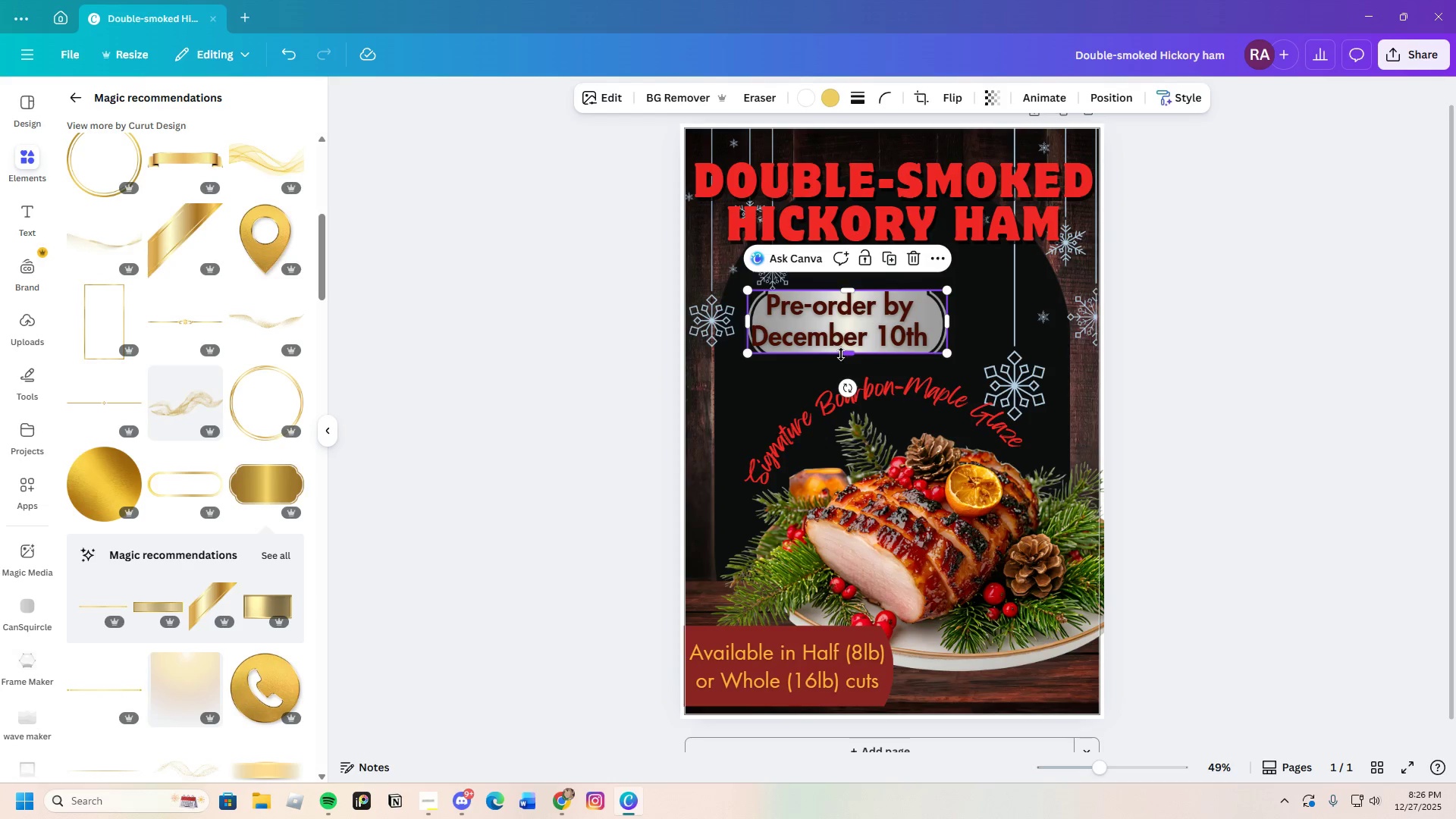 
left_click_drag(start_coordinate=[844, 354], to_coordinate=[846, 360])
 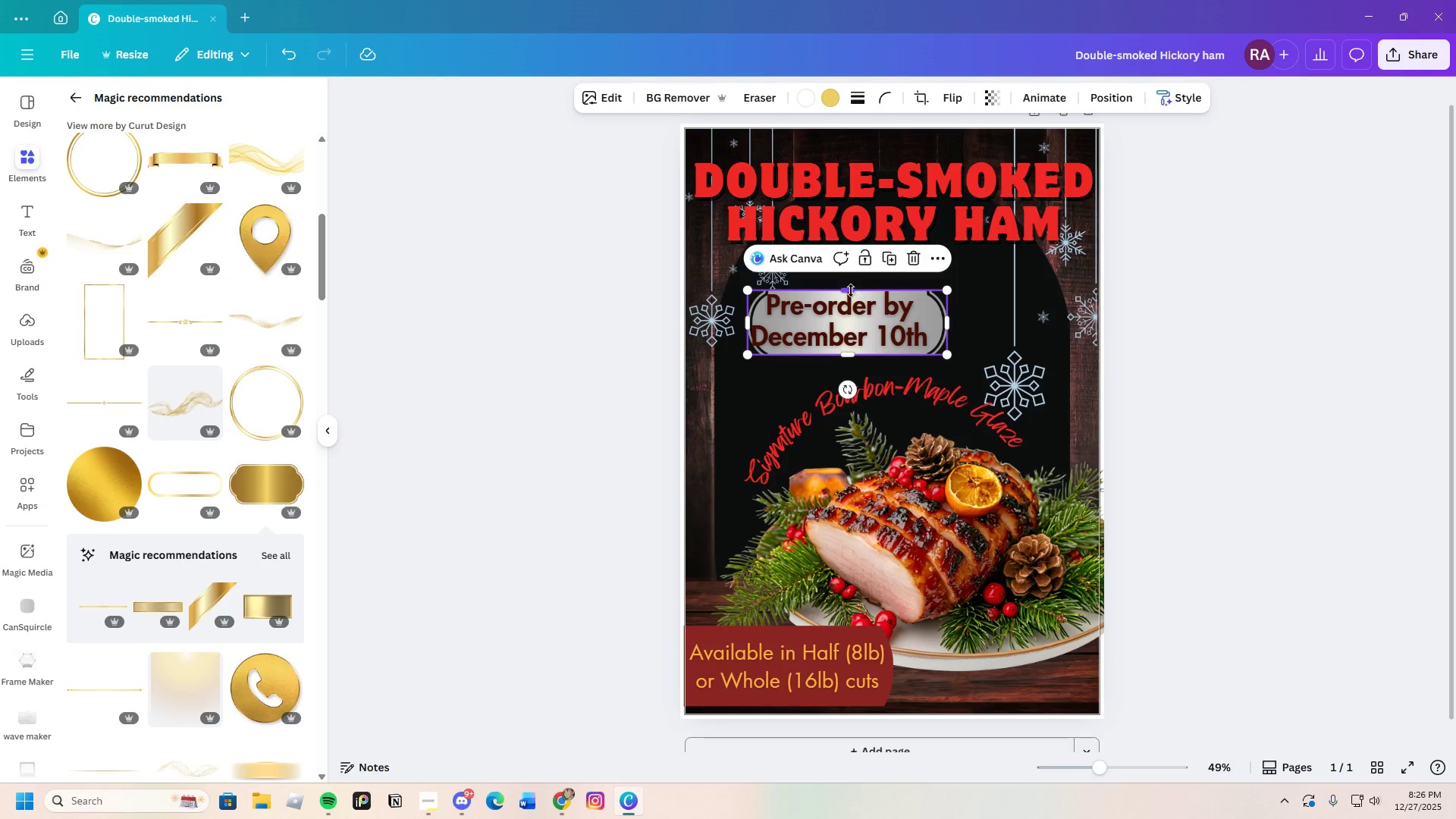 
left_click_drag(start_coordinate=[849, 290], to_coordinate=[848, 284])
 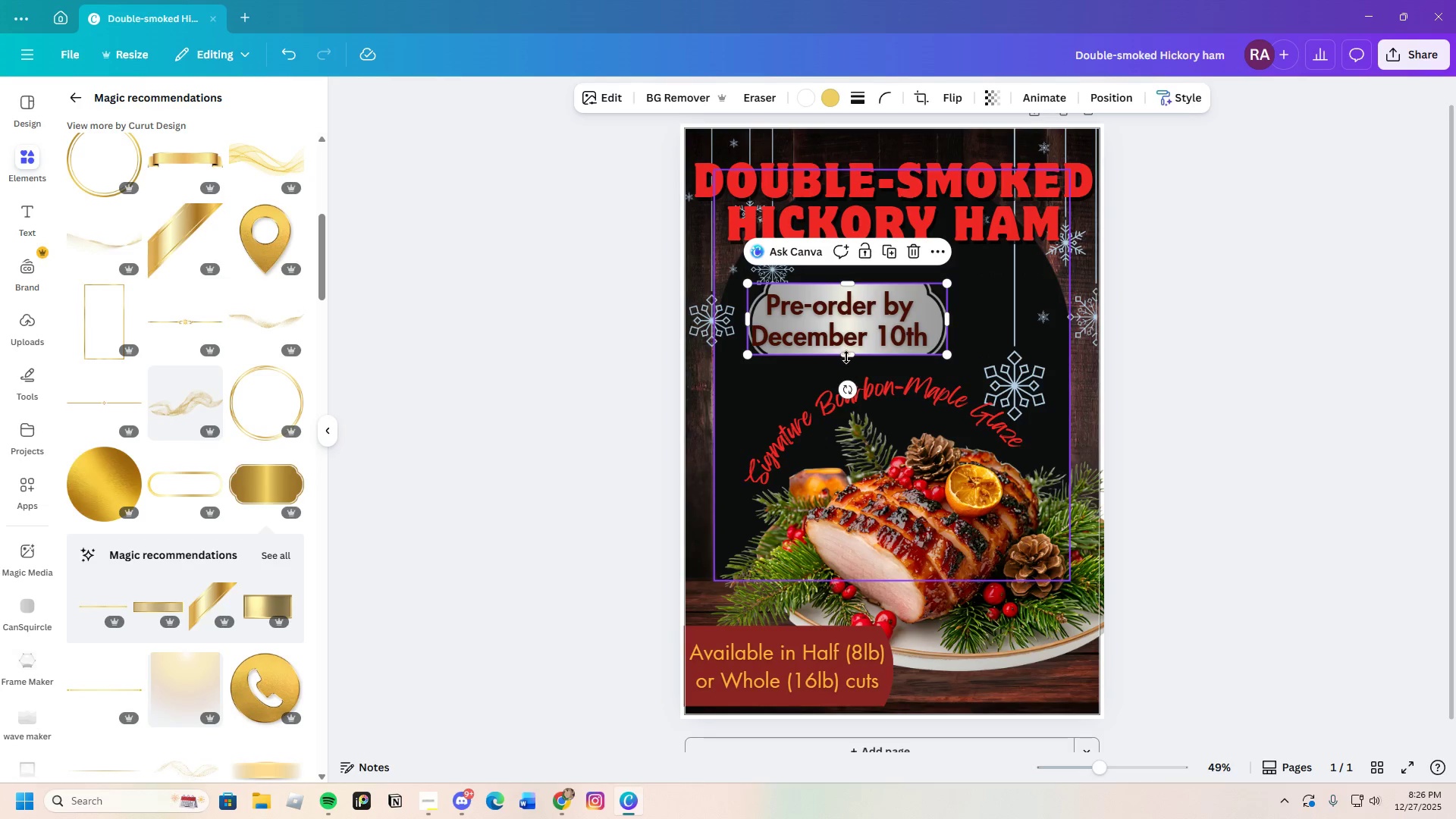 
left_click_drag(start_coordinate=[846, 356], to_coordinate=[849, 366])
 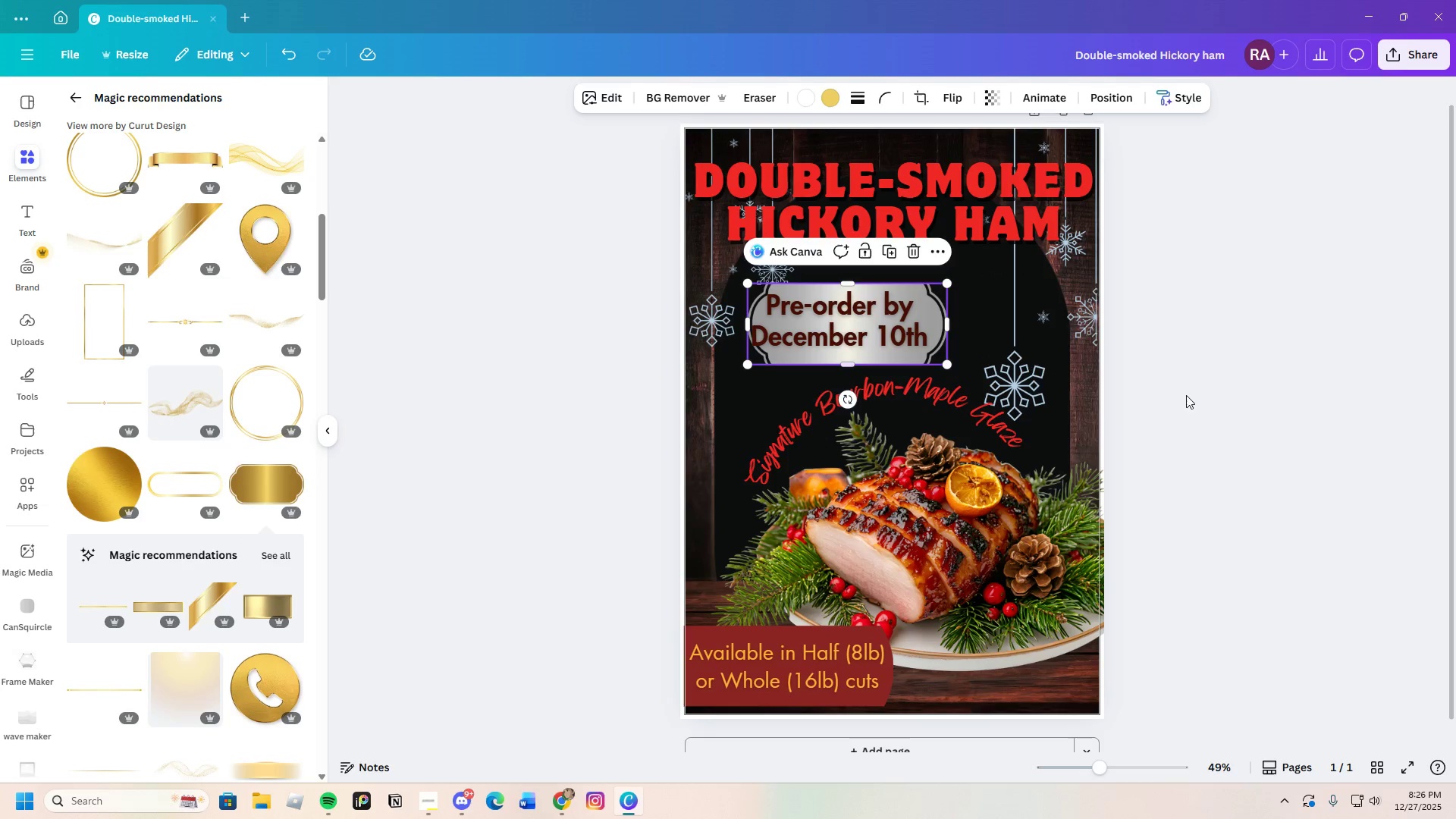 
left_click([1194, 394])
 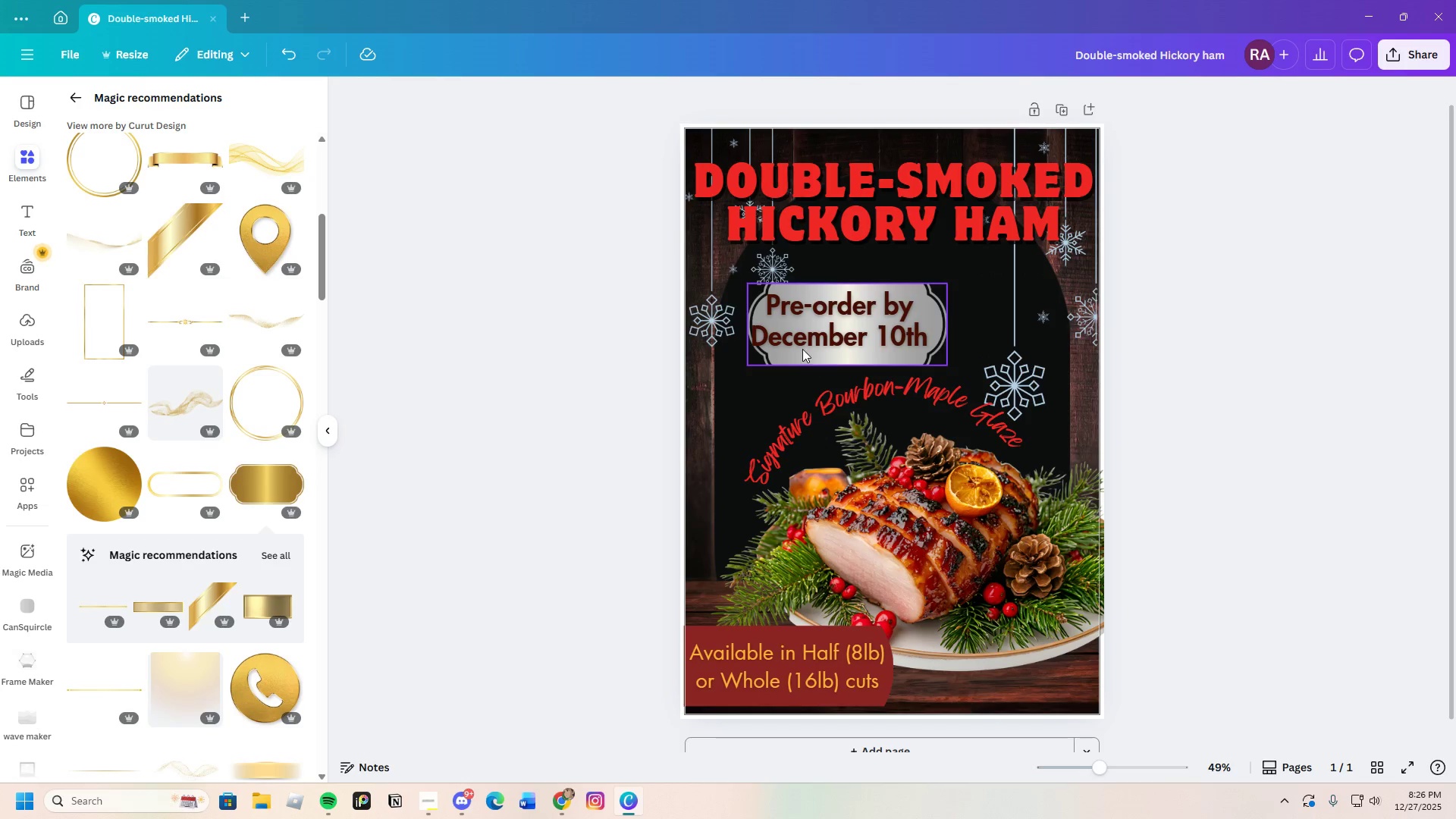 
left_click_drag(start_coordinate=[802, 328], to_coordinate=[811, 329])
 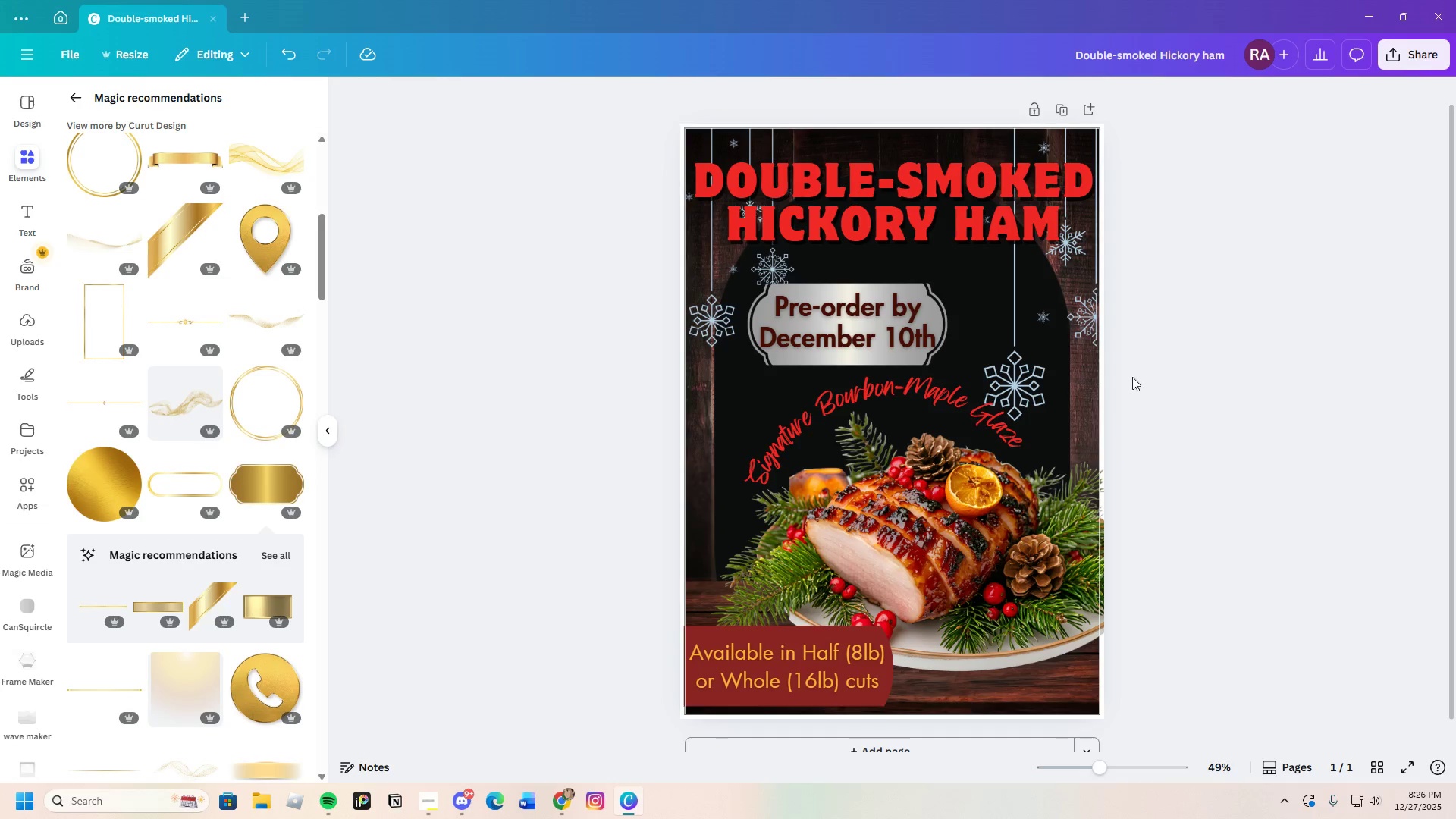 
wait(6.11)
 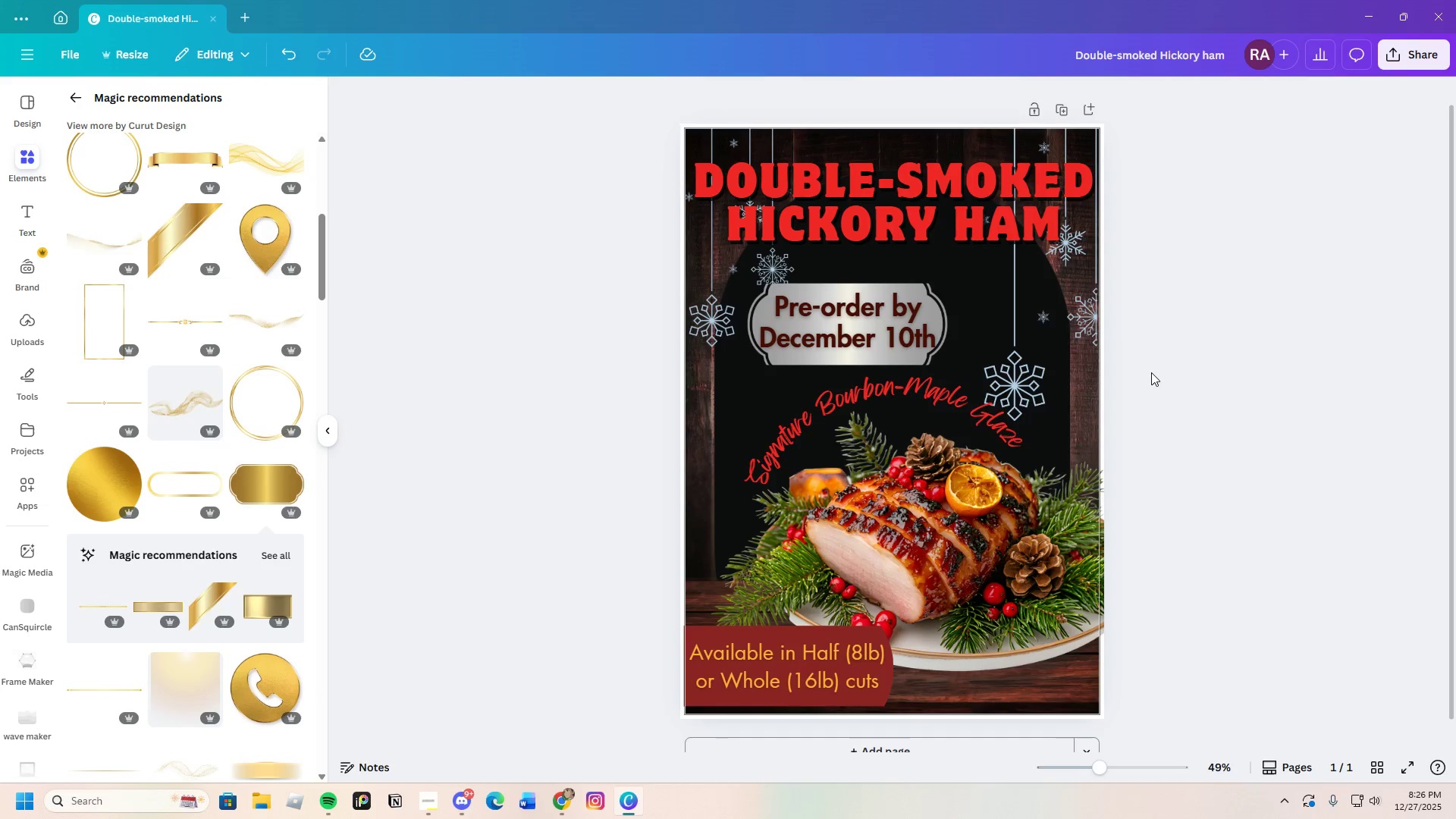 
scroll: coordinate [178, 580], scroll_direction: down, amount: 9.0
 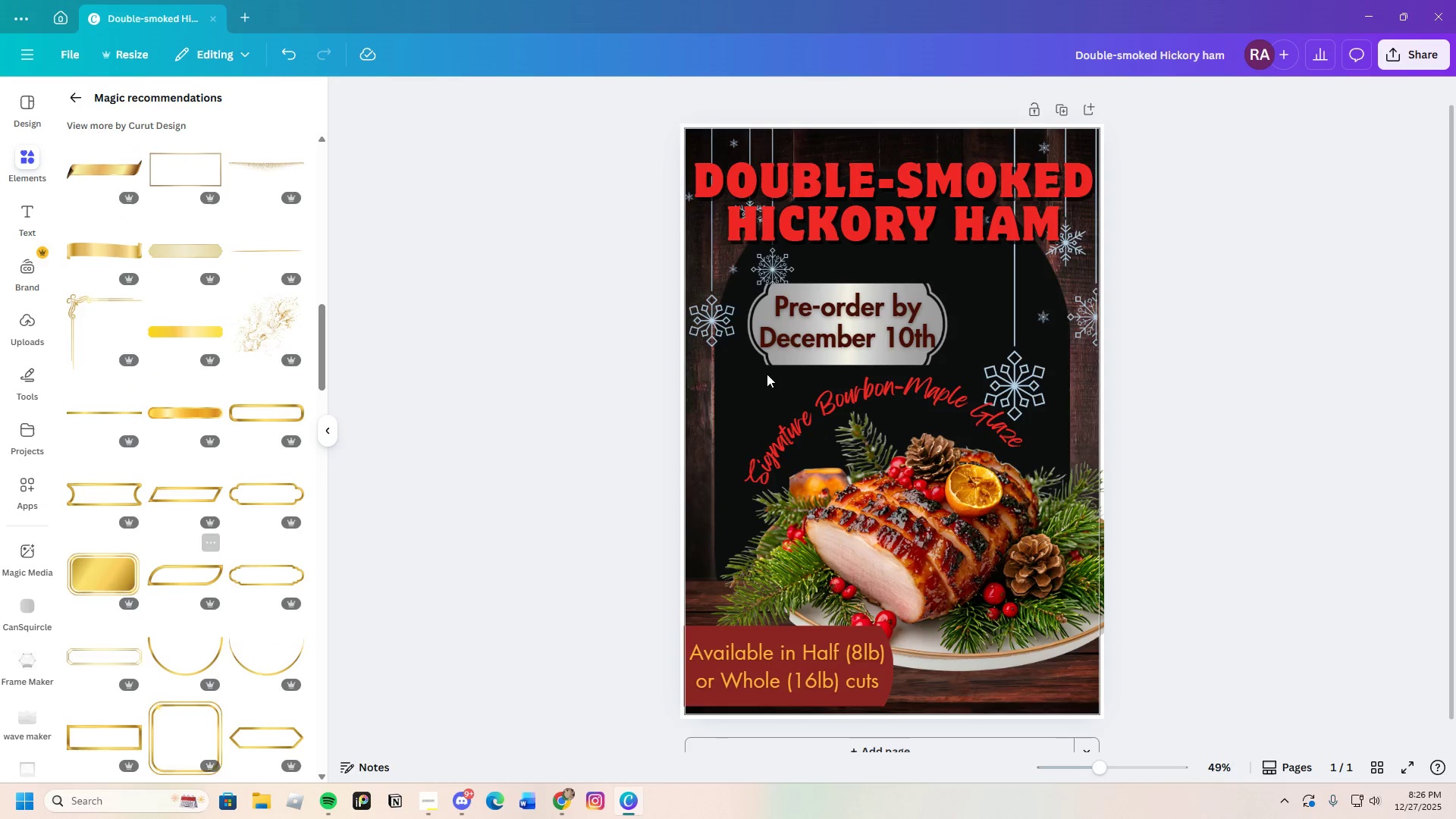 
left_click([800, 328])
 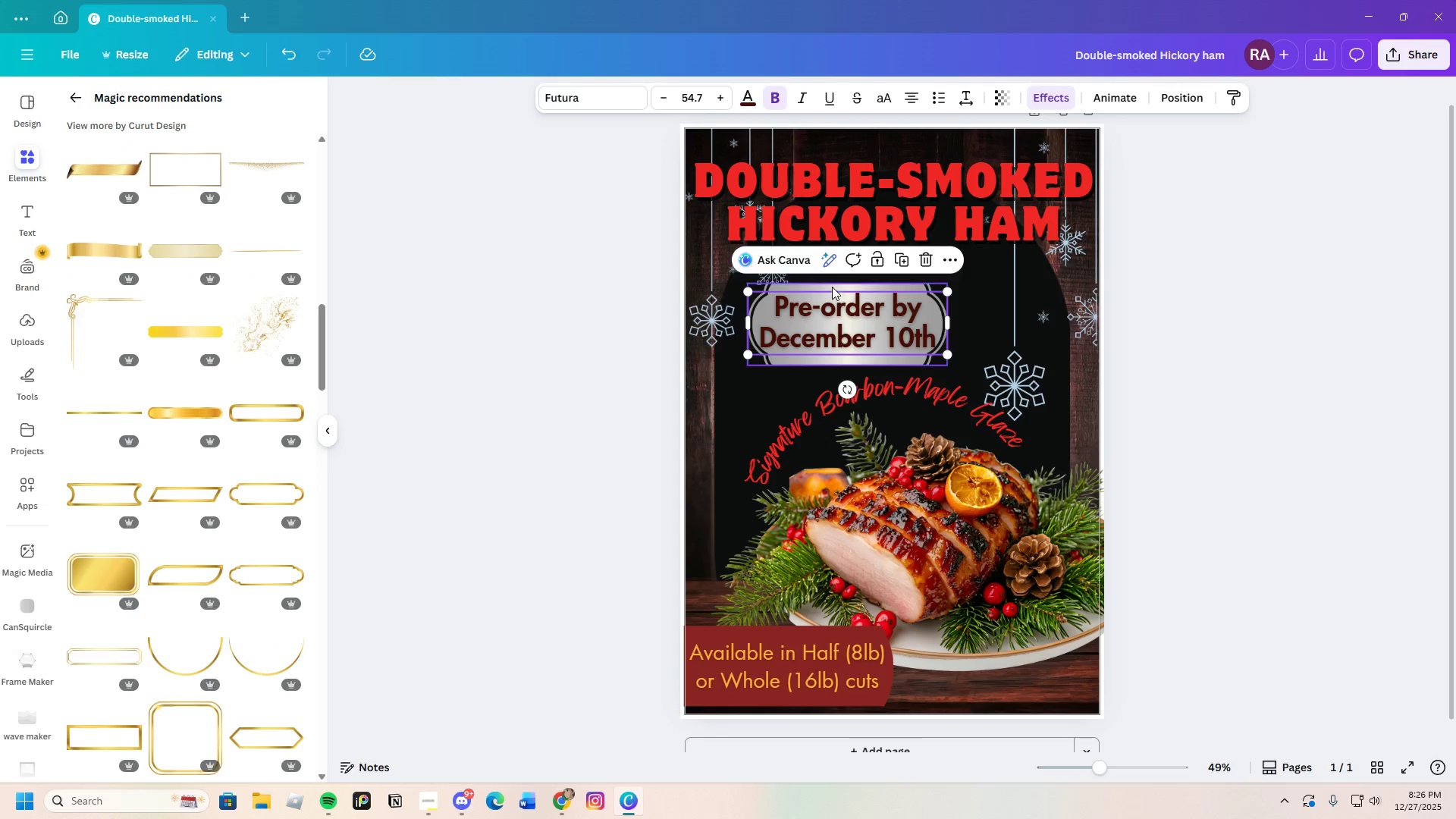 
left_click([832, 287])
 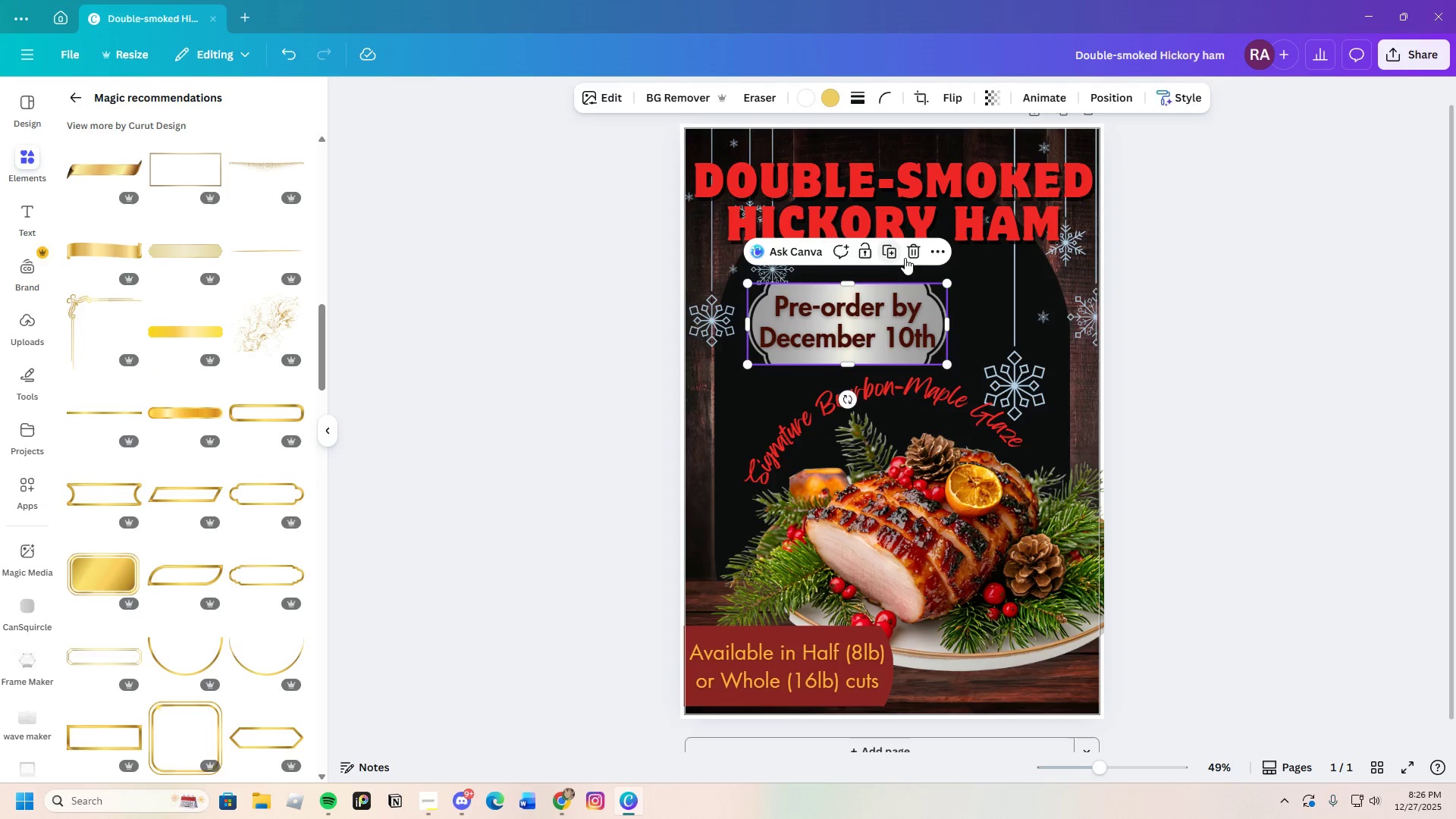 
left_click([908, 256])
 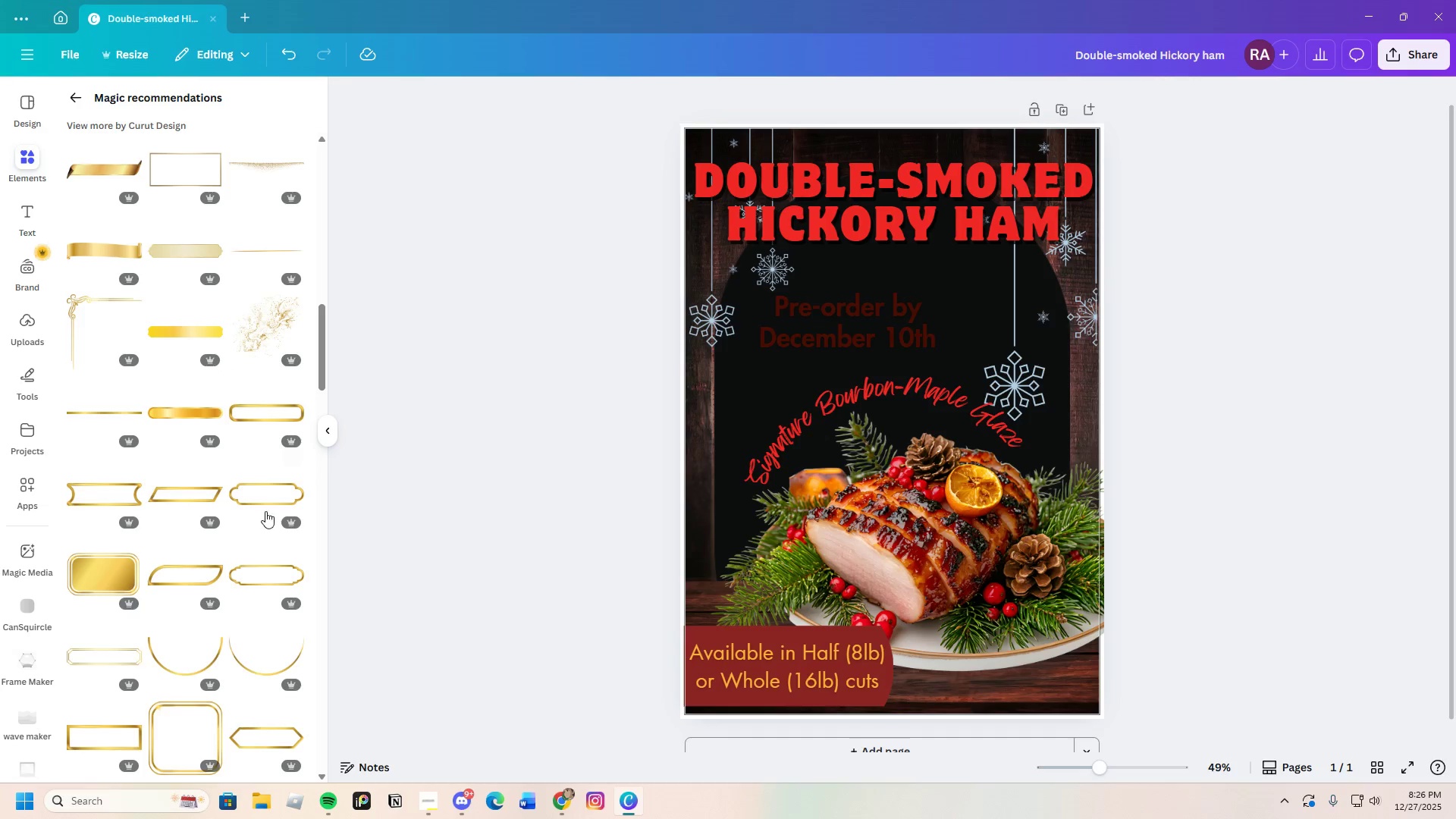 
left_click([270, 502])
 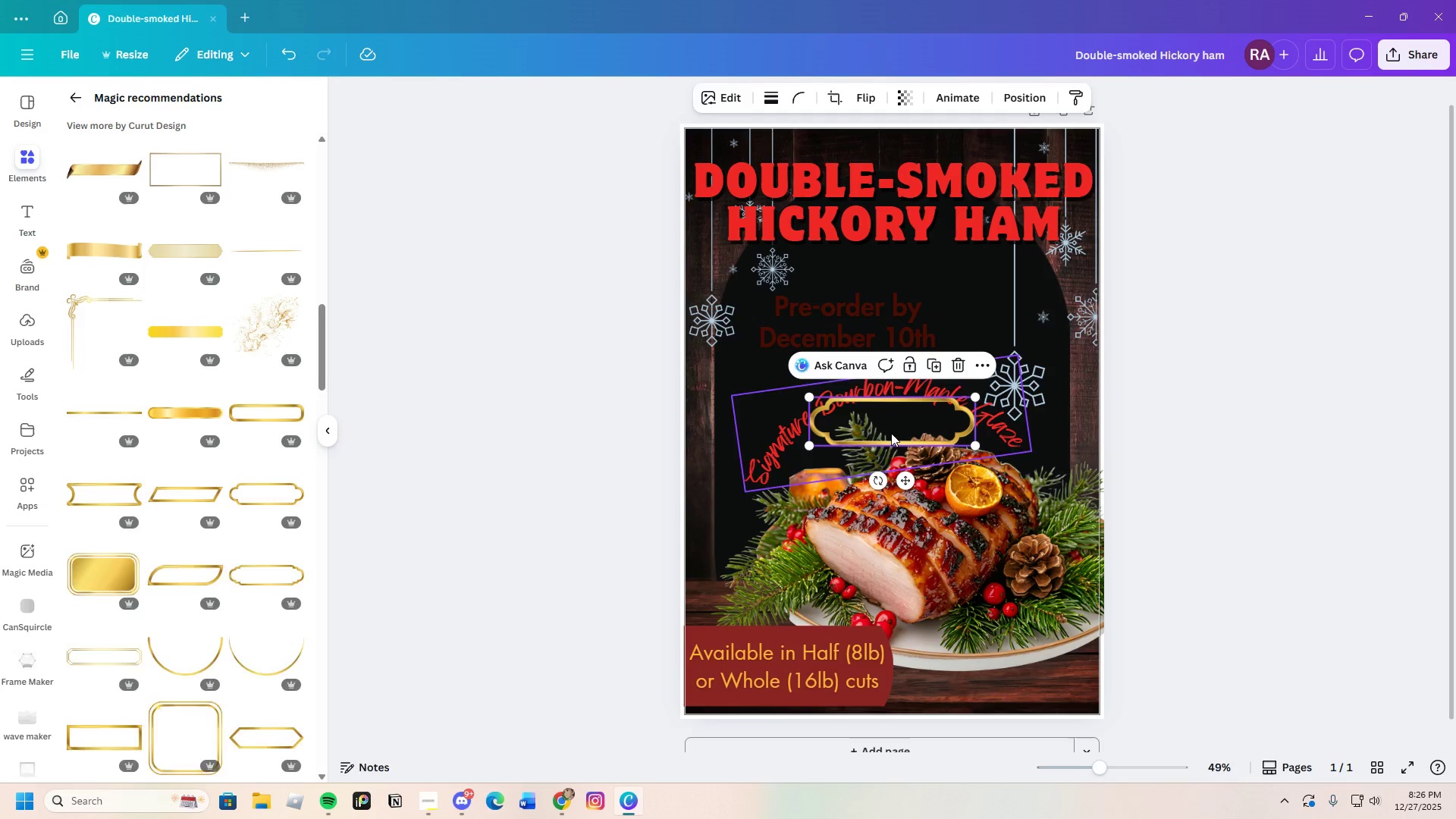 
left_click_drag(start_coordinate=[891, 431], to_coordinate=[827, 334])
 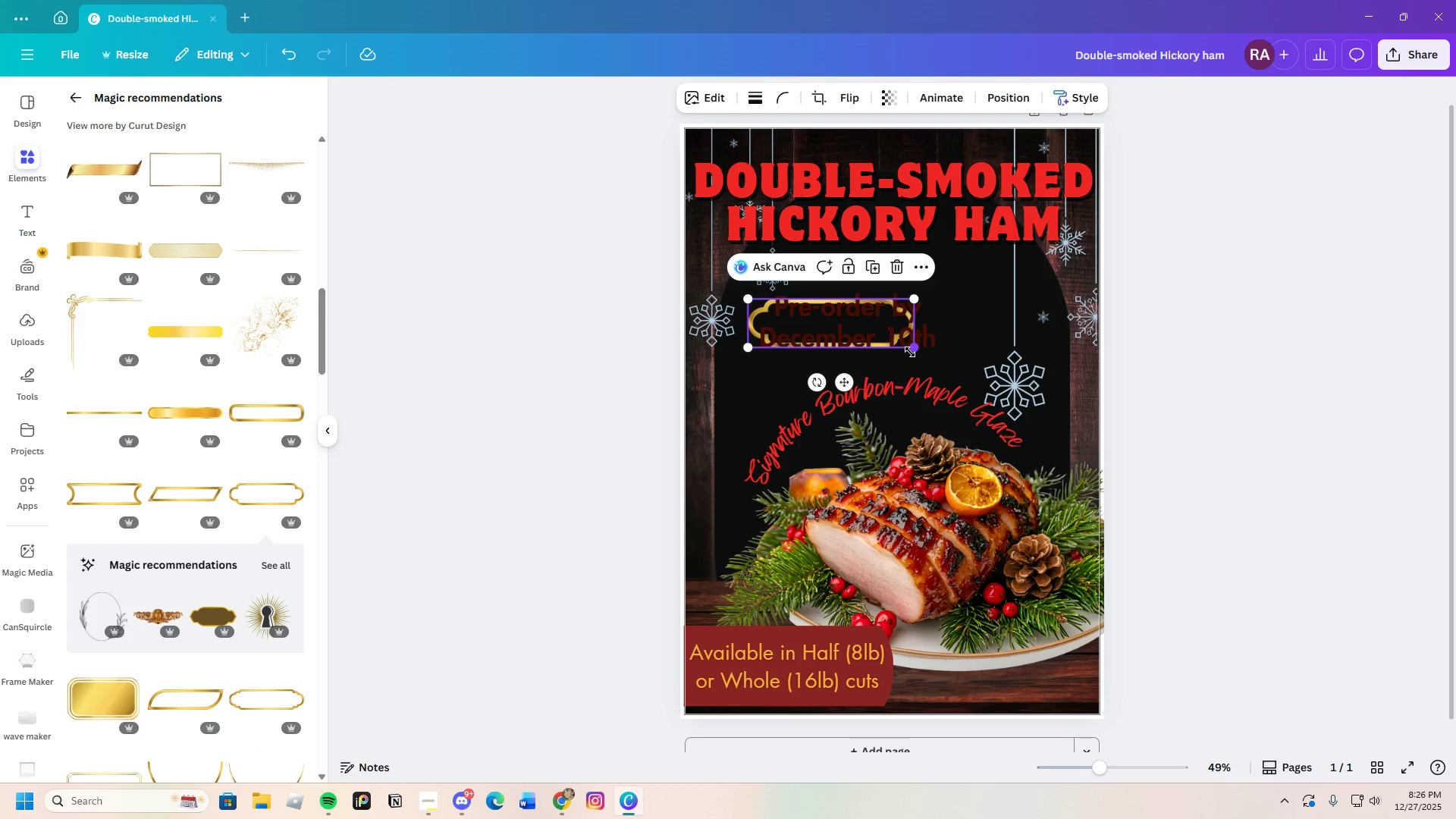 
left_click_drag(start_coordinate=[914, 350], to_coordinate=[959, 351])
 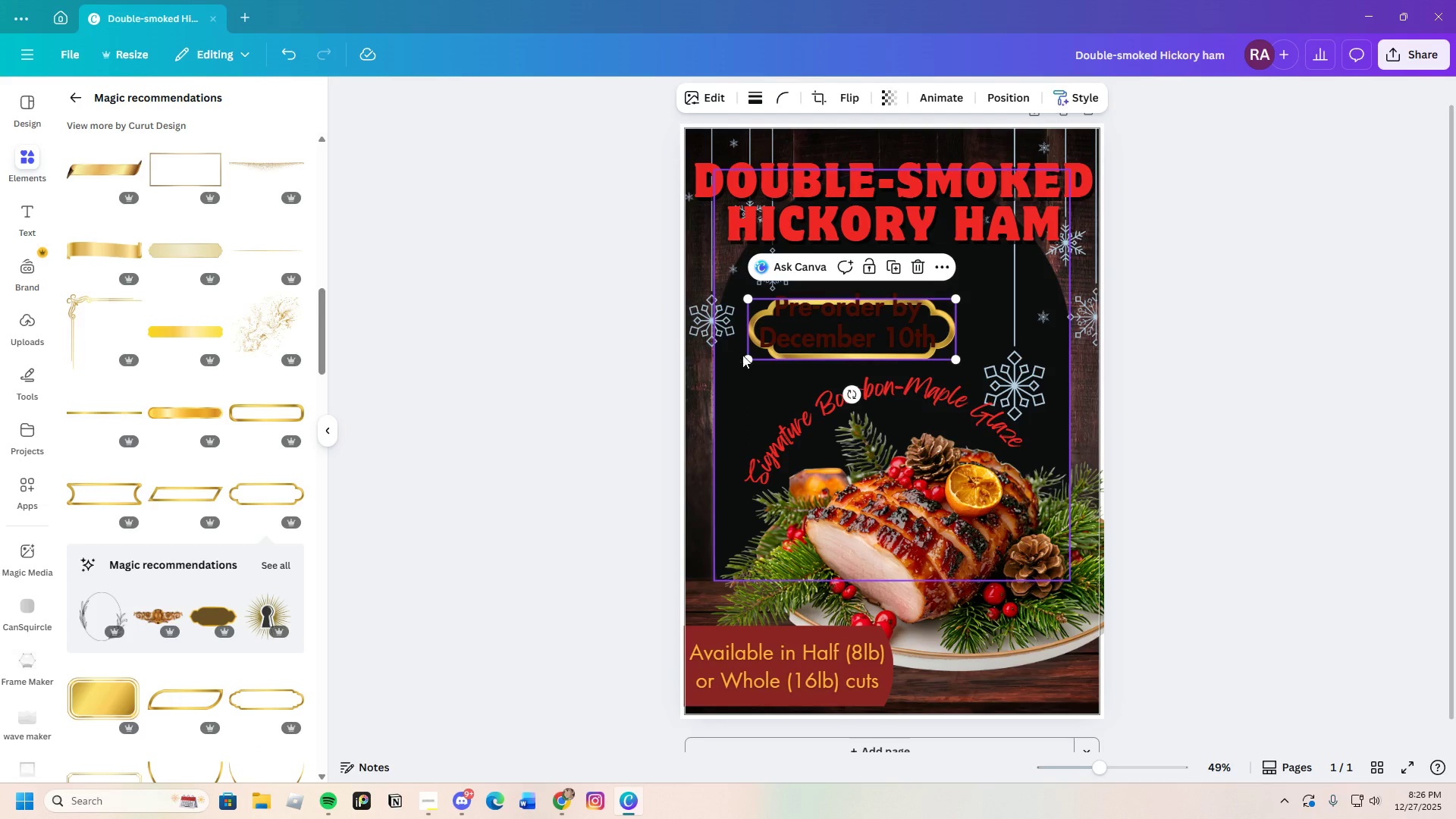 
left_click_drag(start_coordinate=[746, 357], to_coordinate=[726, 359])
 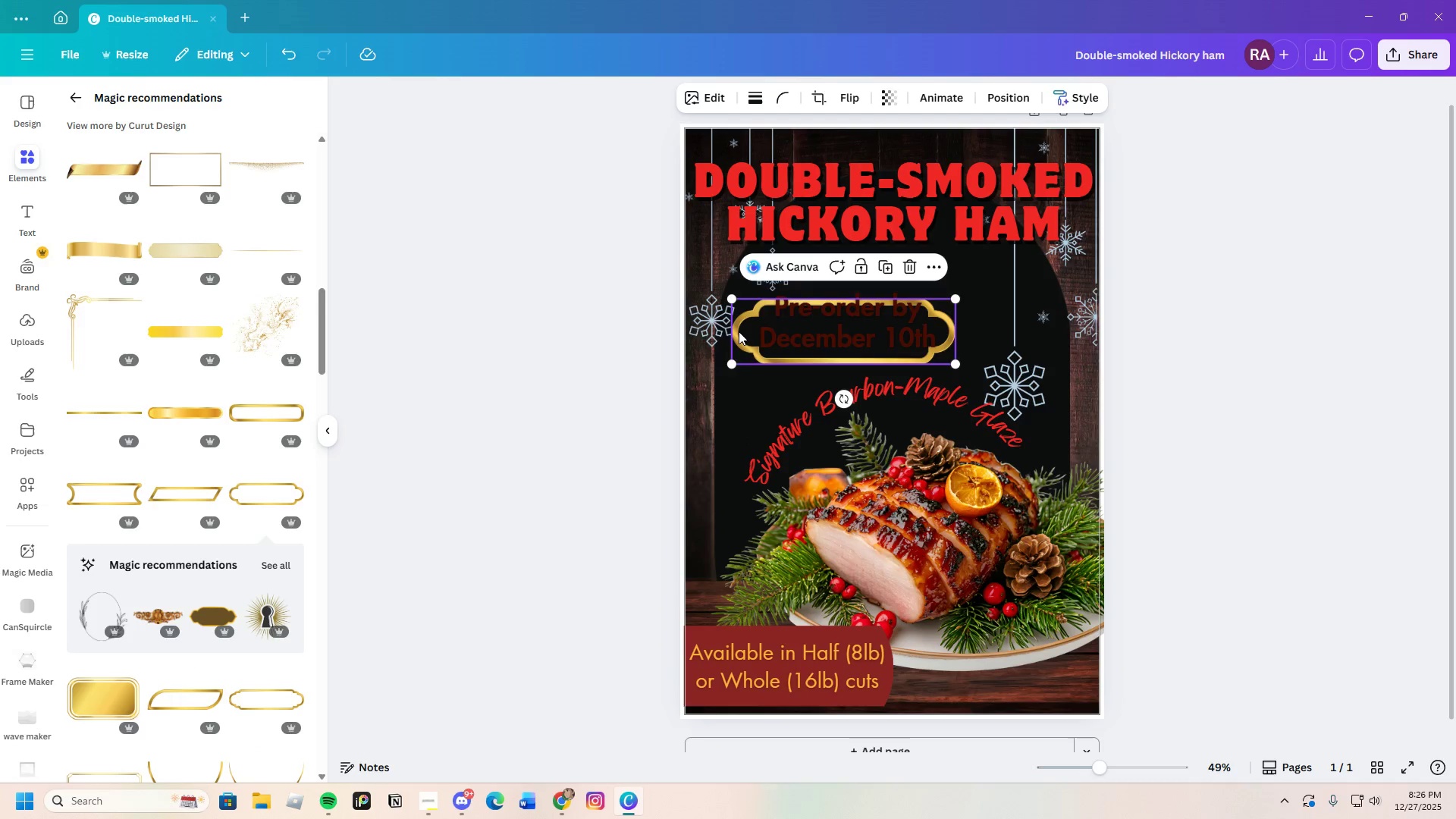 
left_click_drag(start_coordinate=[739, 331], to_coordinate=[745, 325])
 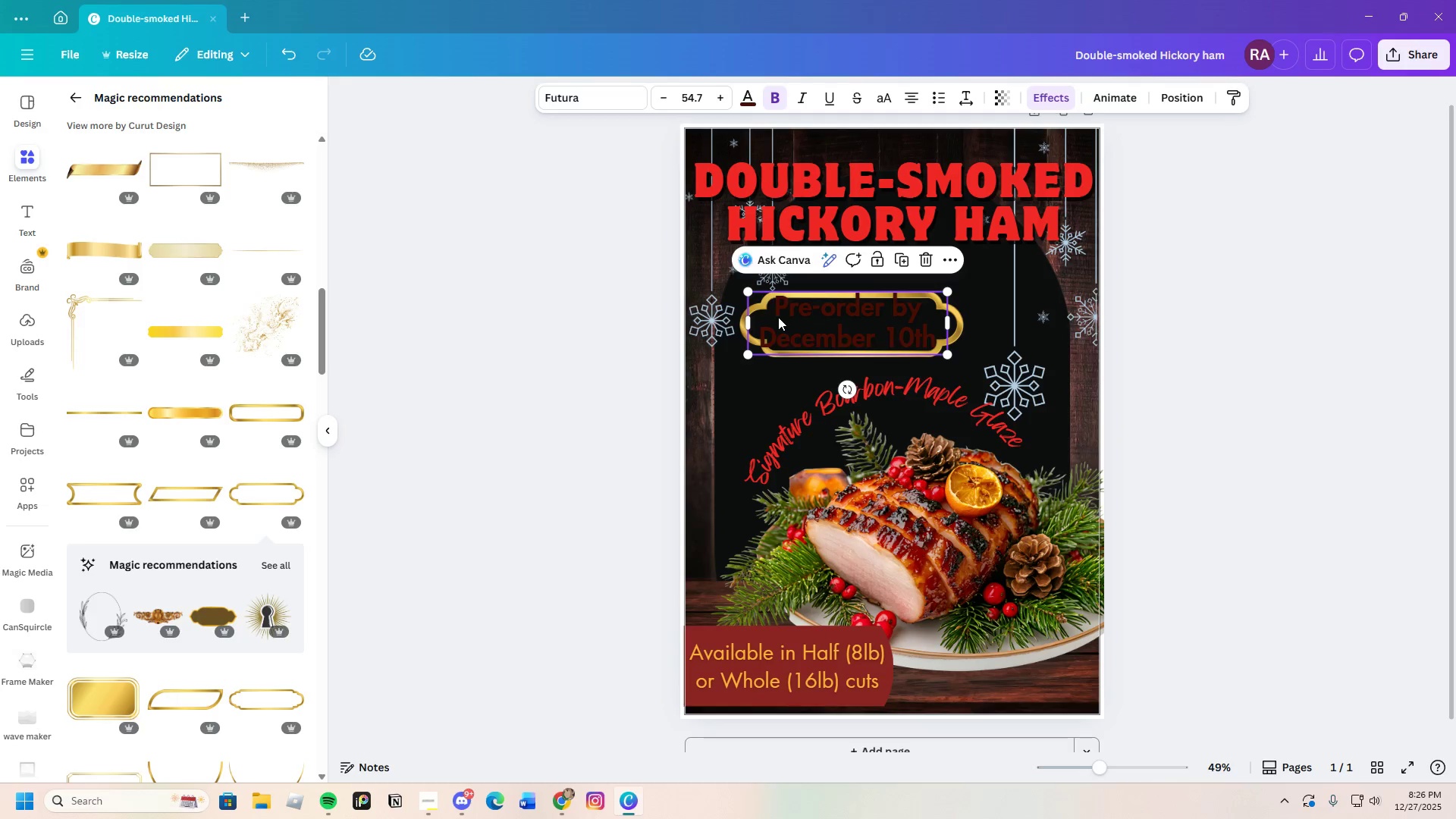 
double_click([776, 308])
 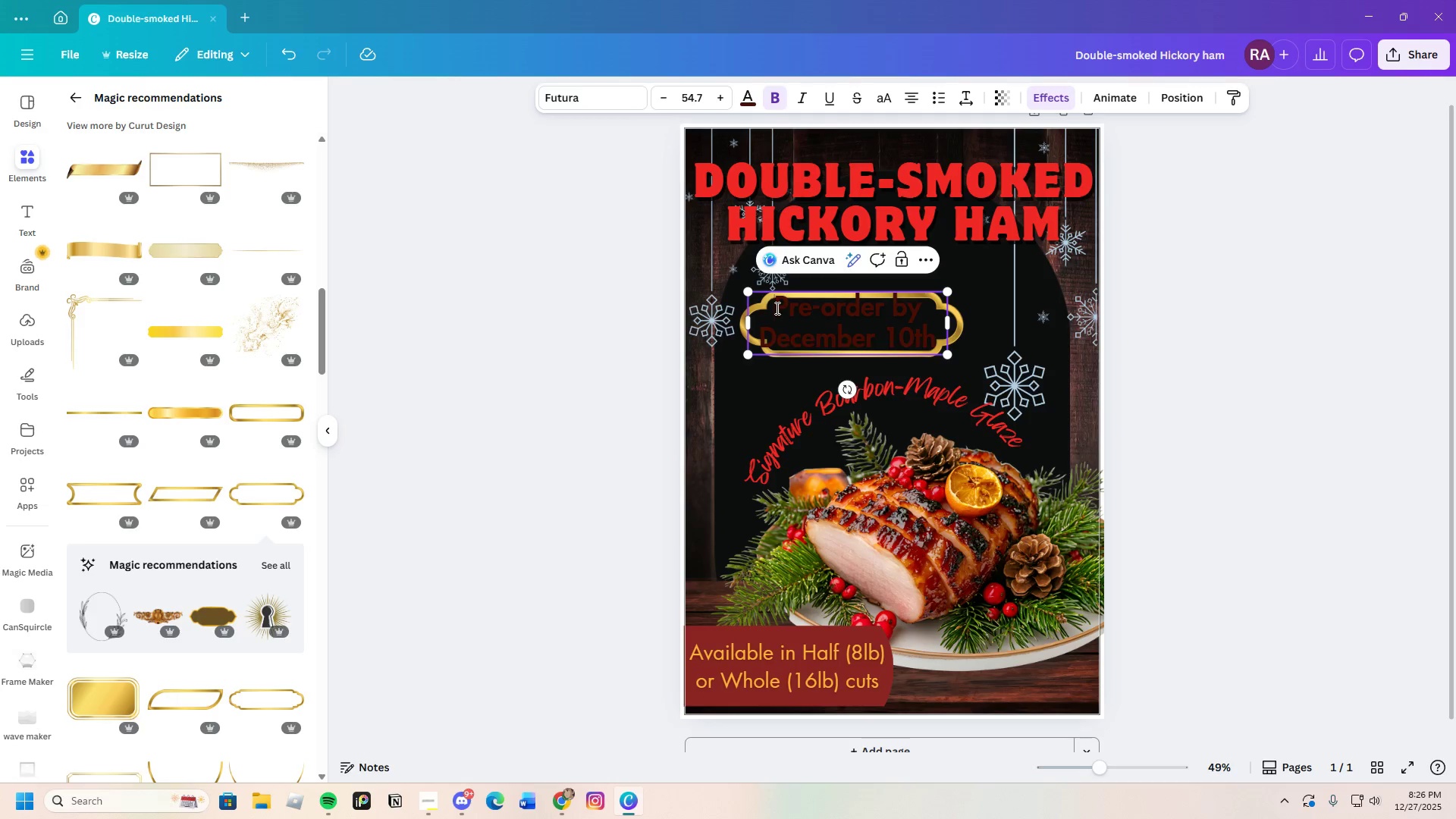 
left_click_drag(start_coordinate=[776, 308], to_coordinate=[926, 349])
 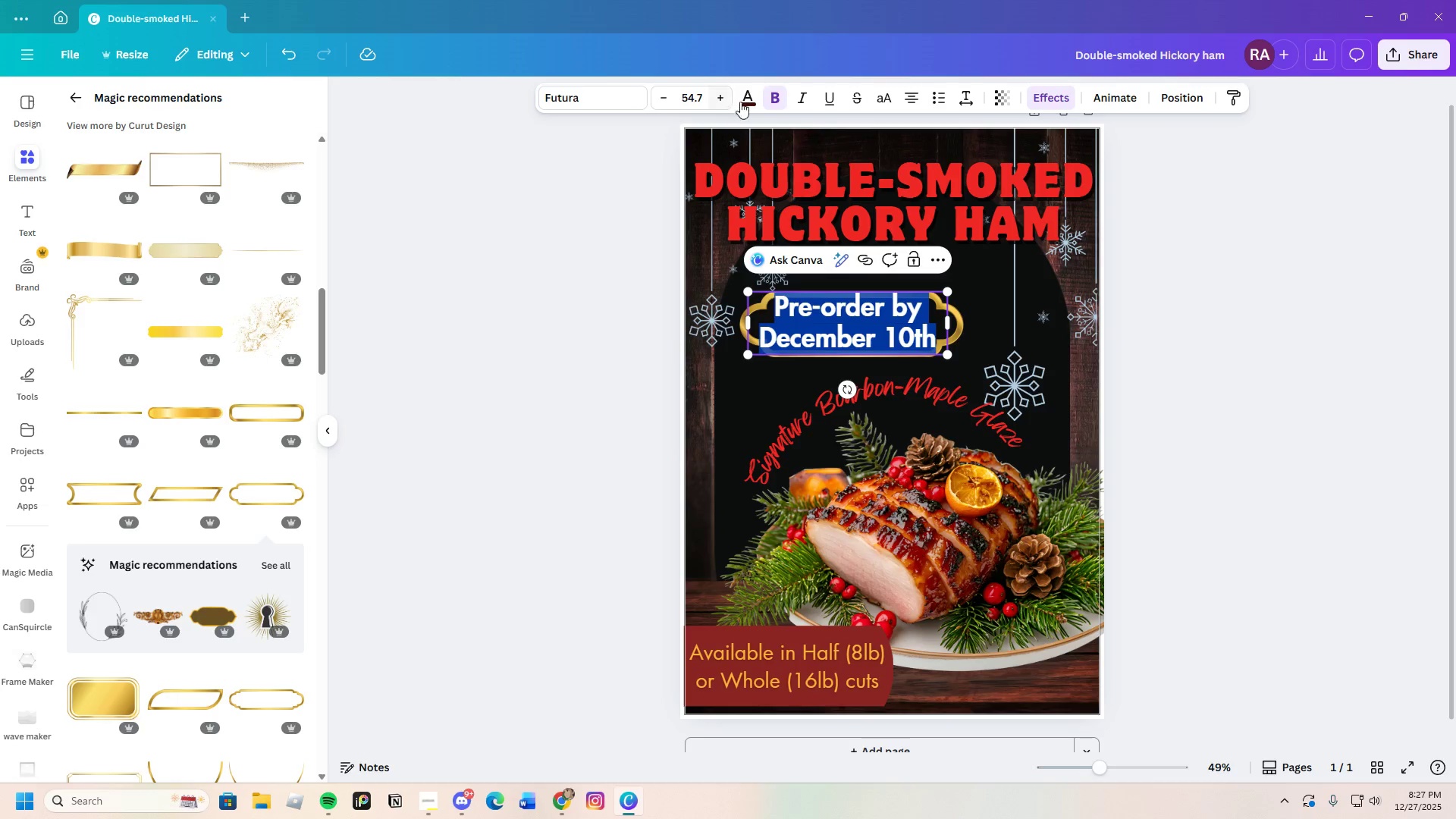 
left_click([748, 99])
 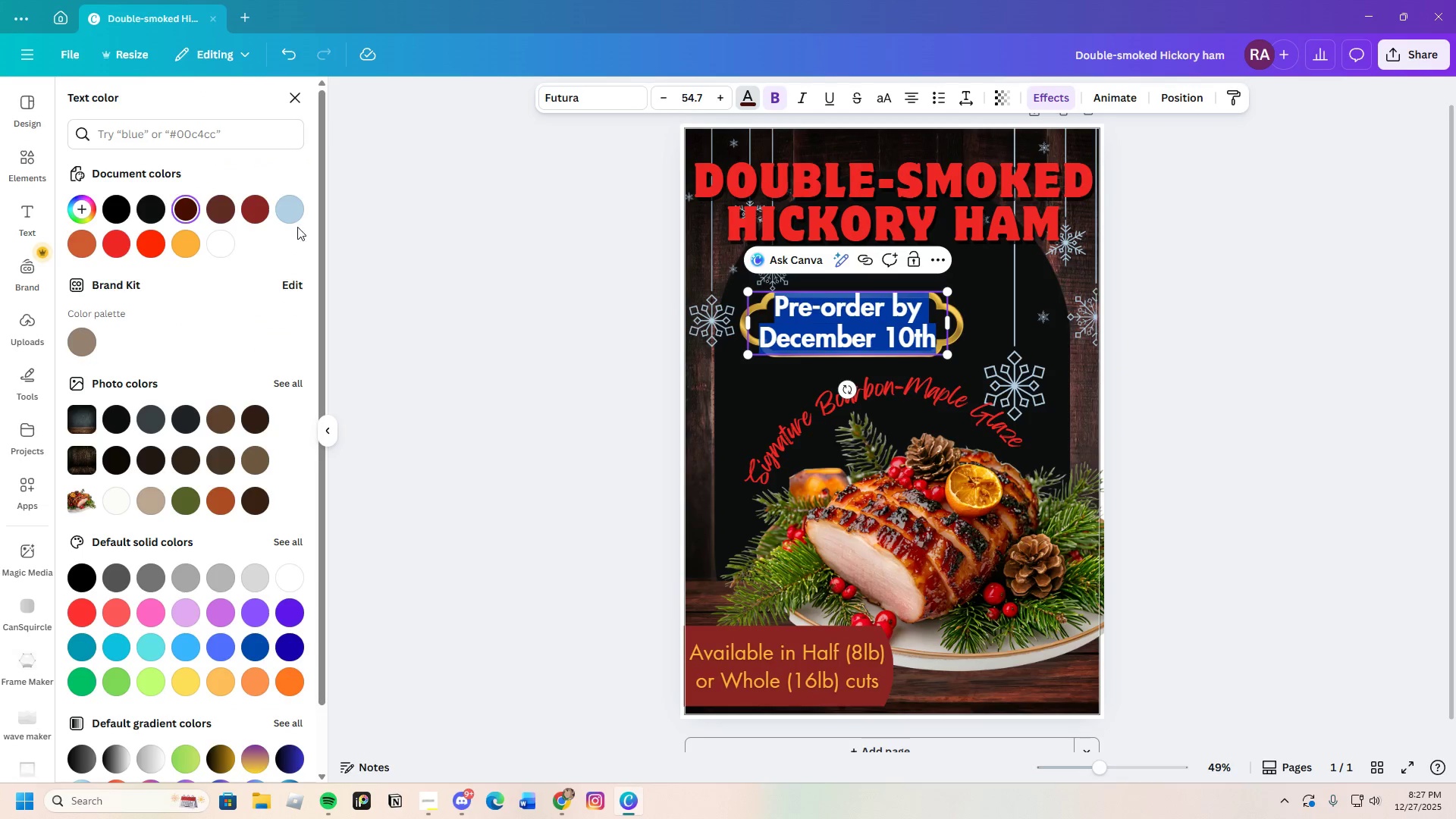 
left_click([293, 209])
 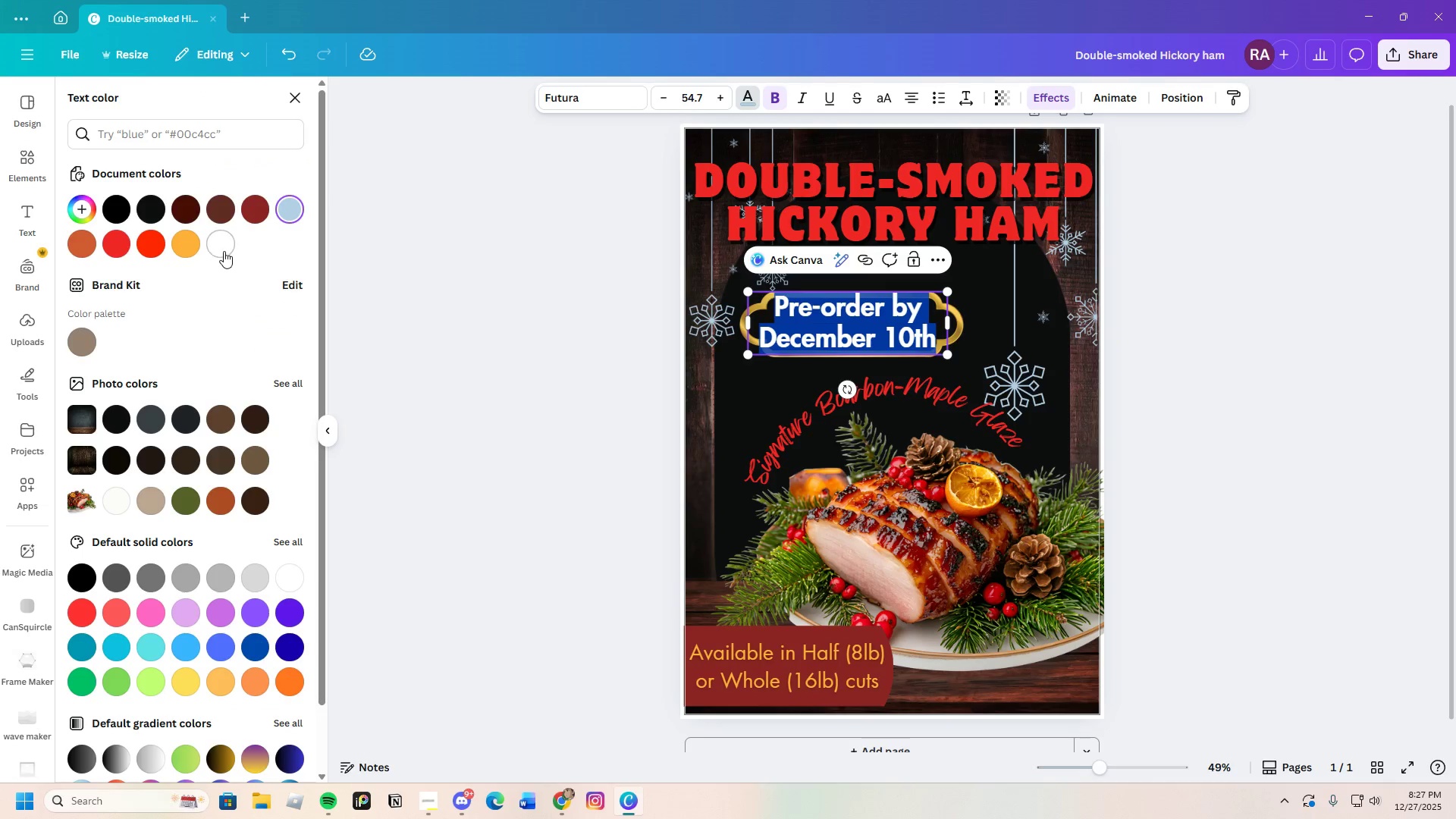 
double_click([527, 353])
 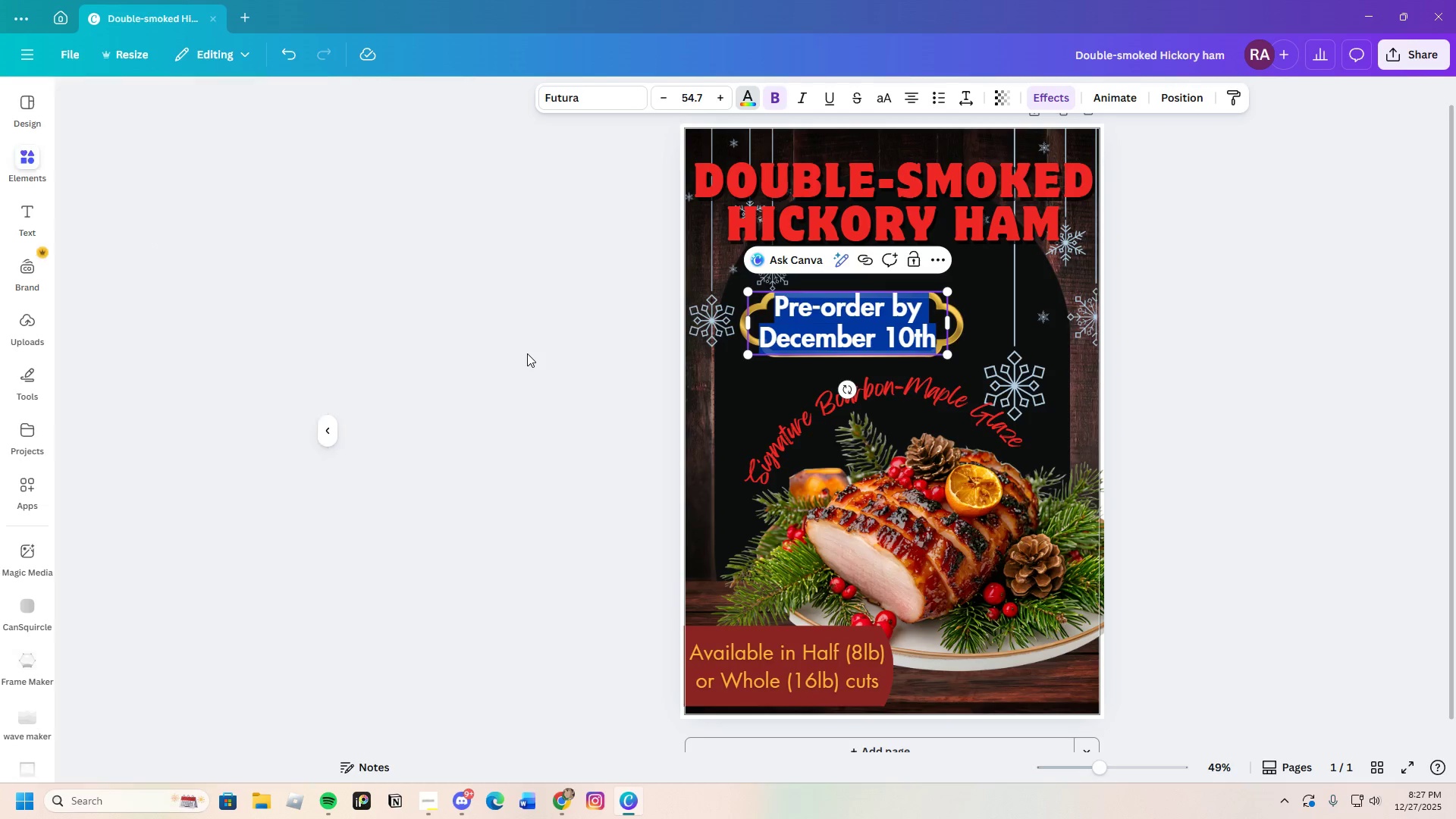 
triple_click([527, 353])
 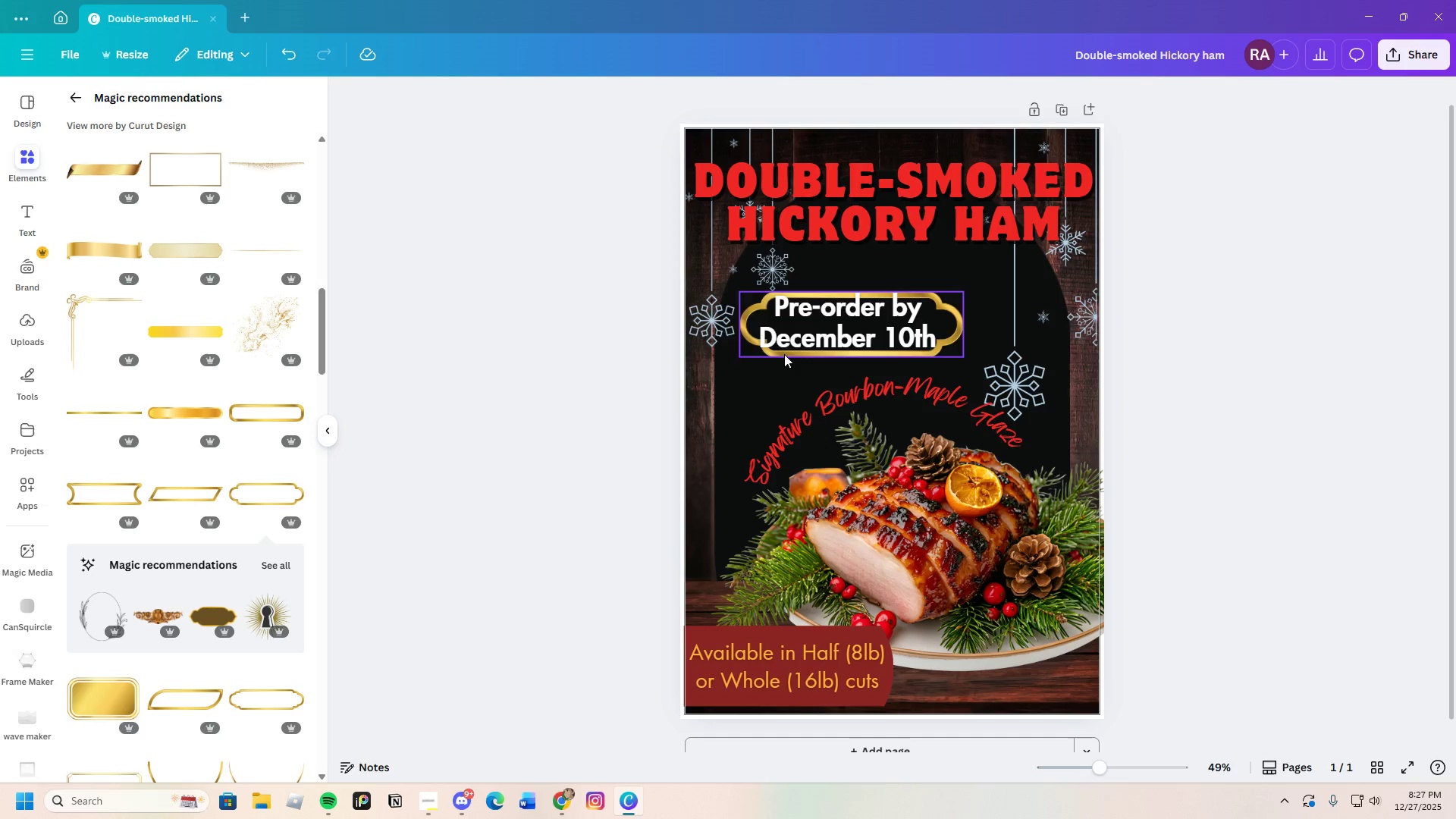 
left_click([821, 335])
 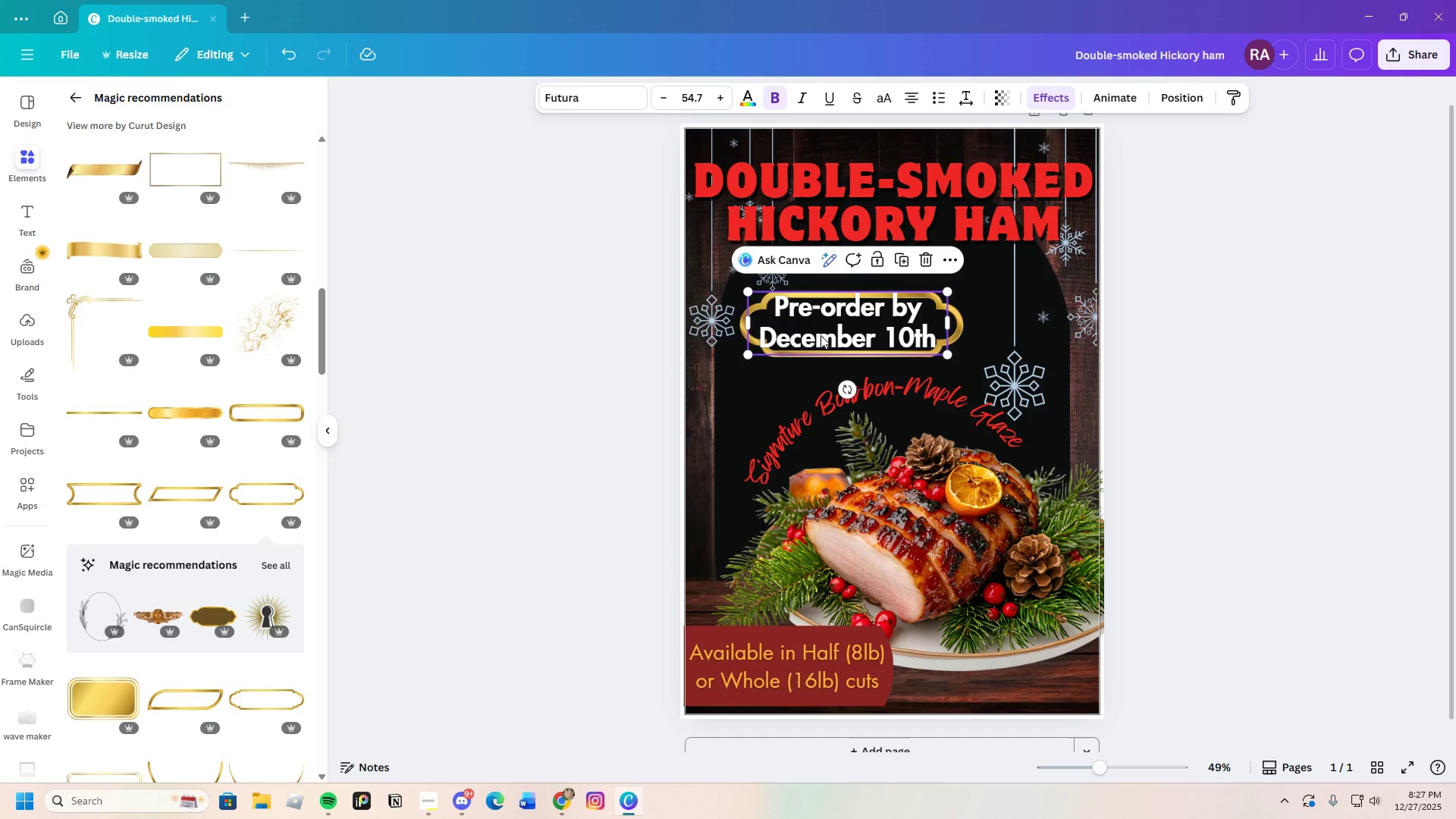 
left_click_drag(start_coordinate=[830, 335], to_coordinate=[835, 334])
 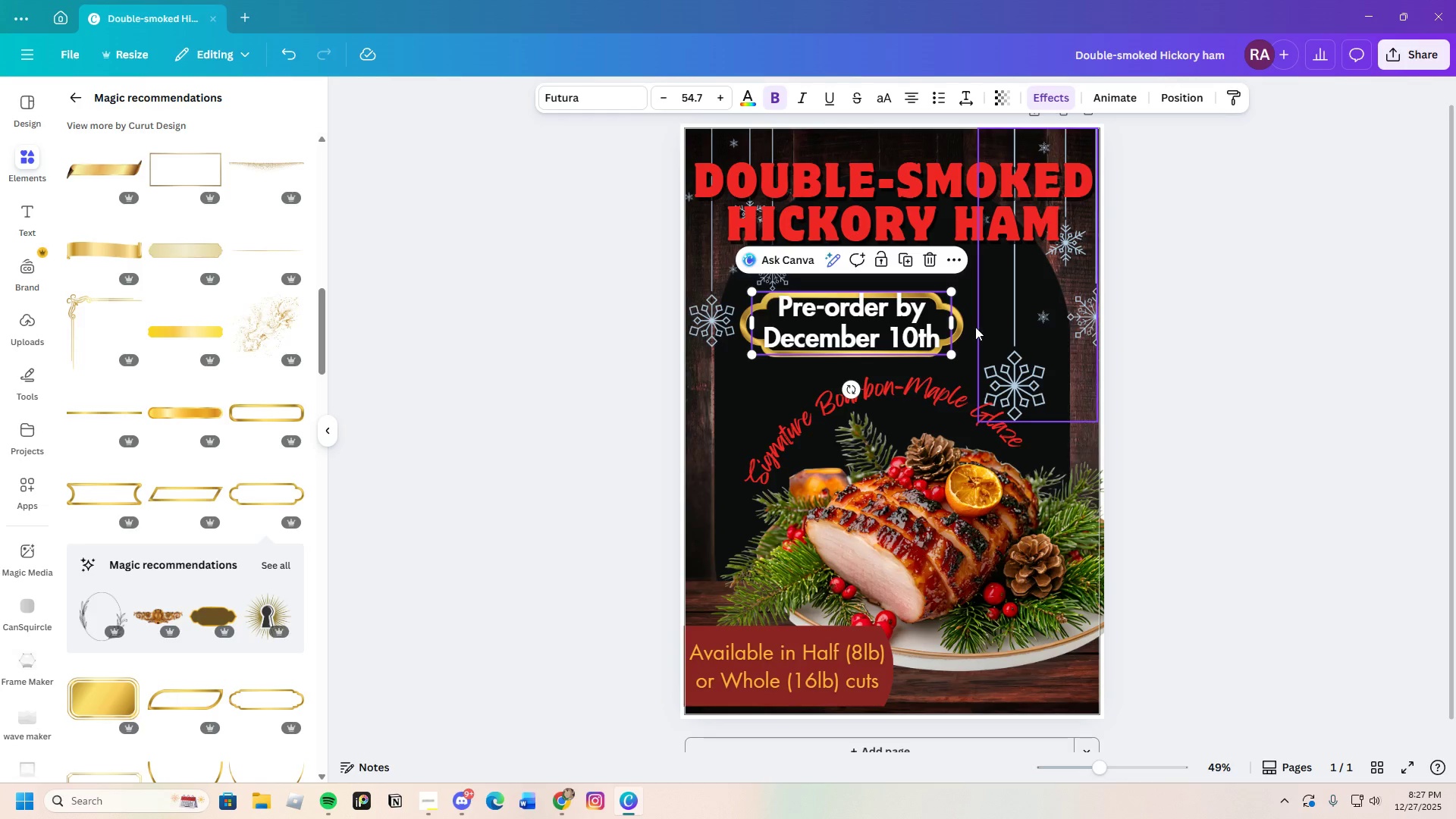 
left_click([961, 328])
 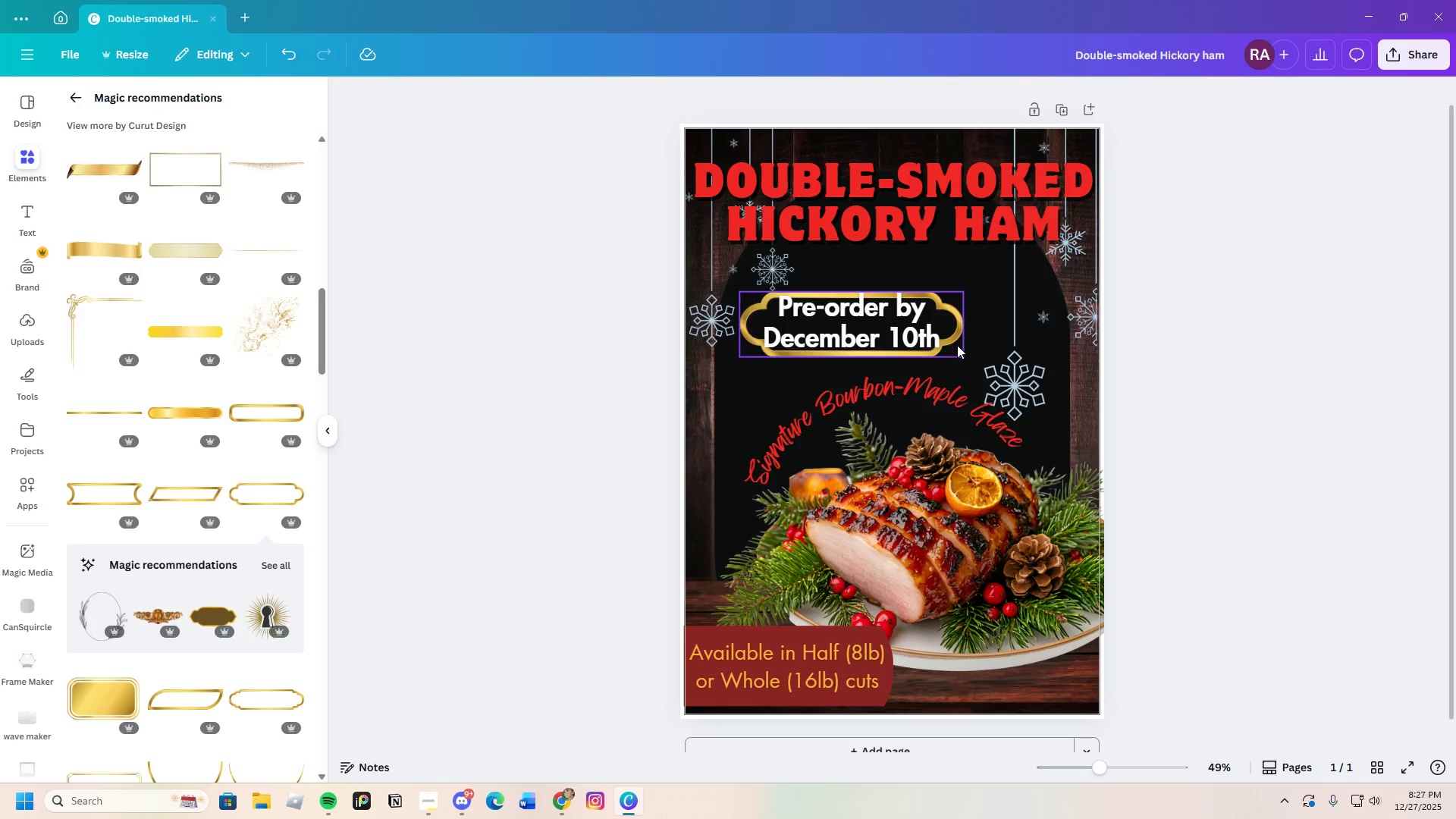 
left_click([957, 344])
 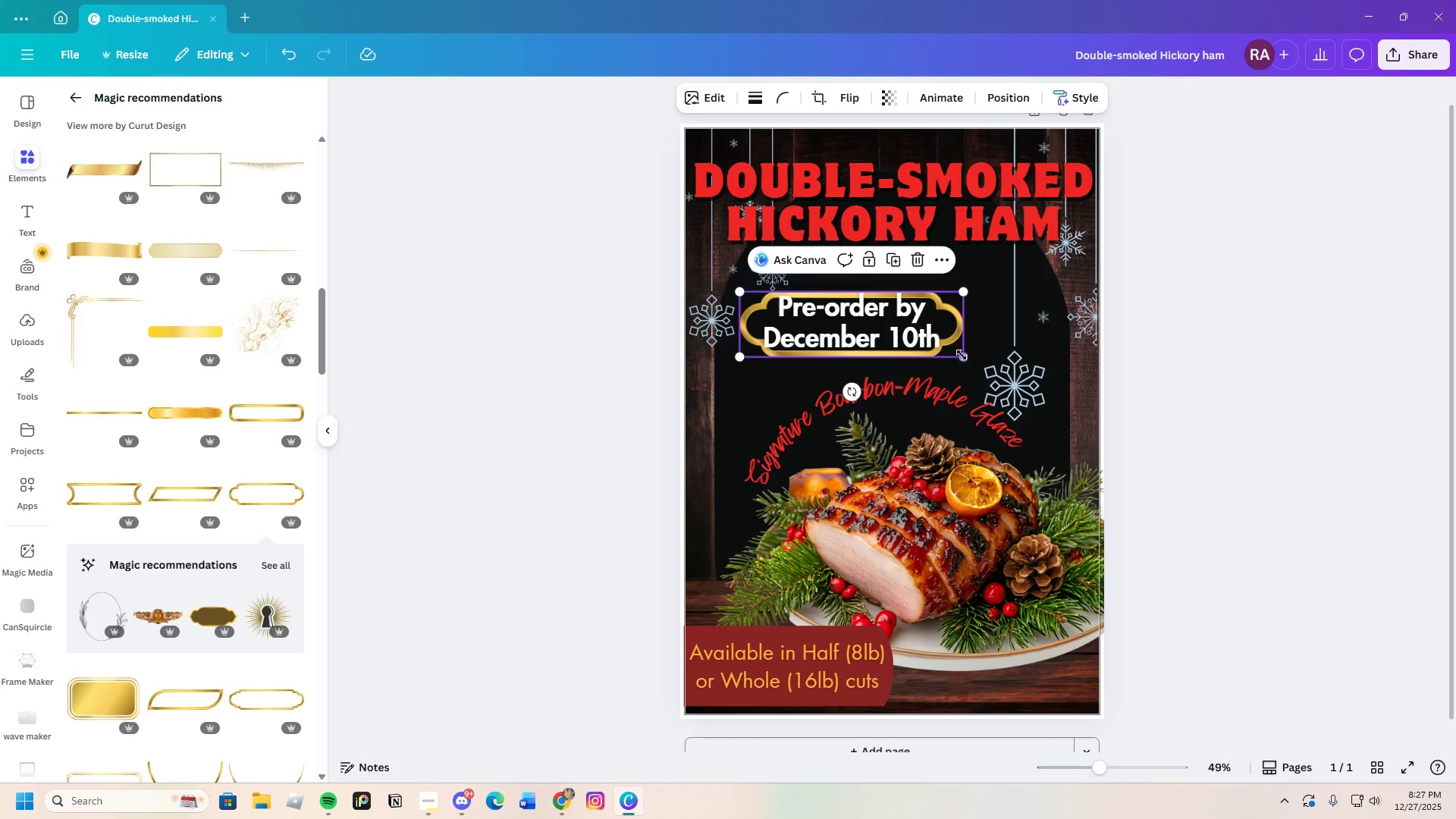 
left_click_drag(start_coordinate=[962, 355], to_coordinate=[968, 361])
 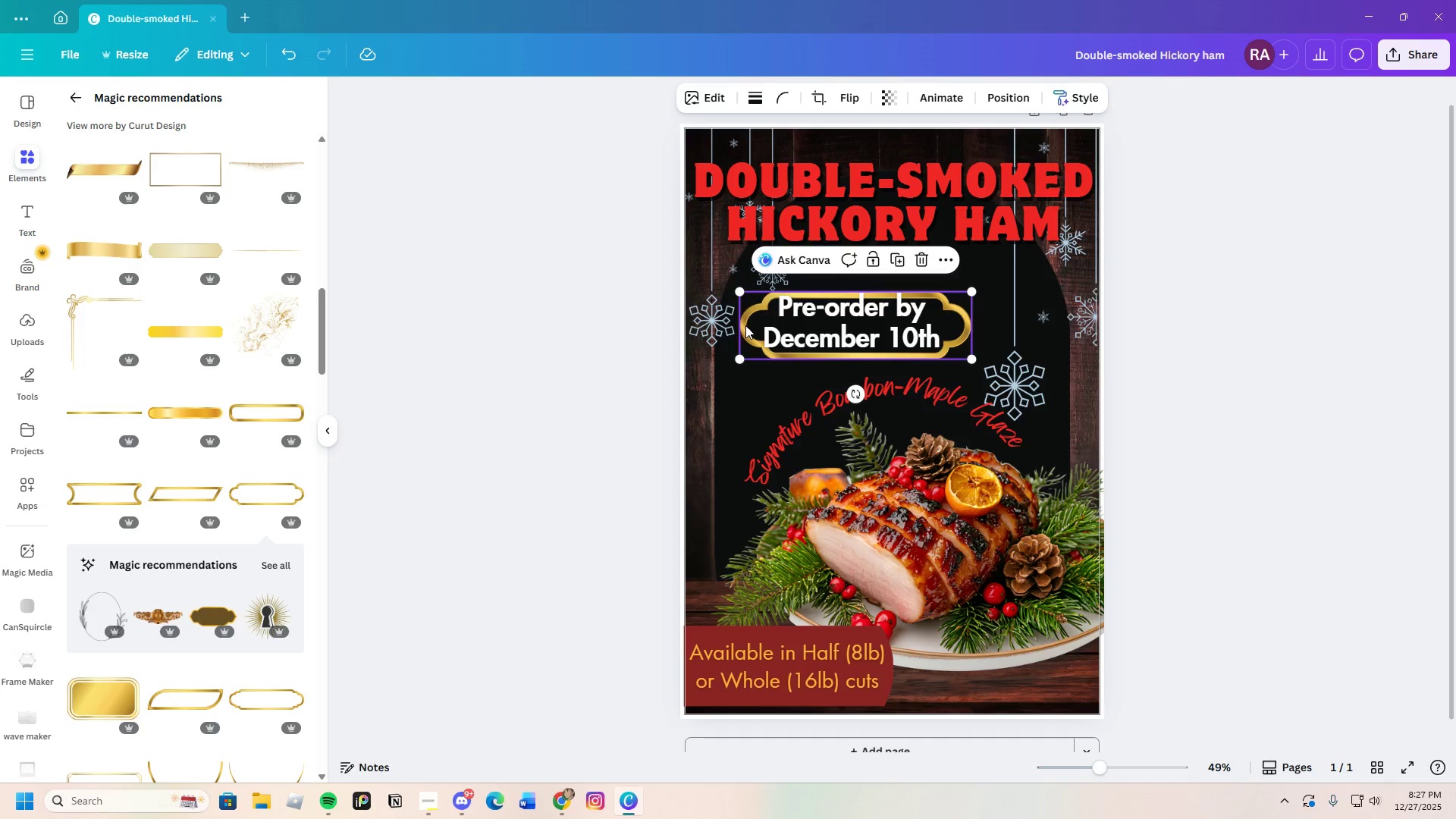 
left_click_drag(start_coordinate=[745, 325], to_coordinate=[741, 323])
 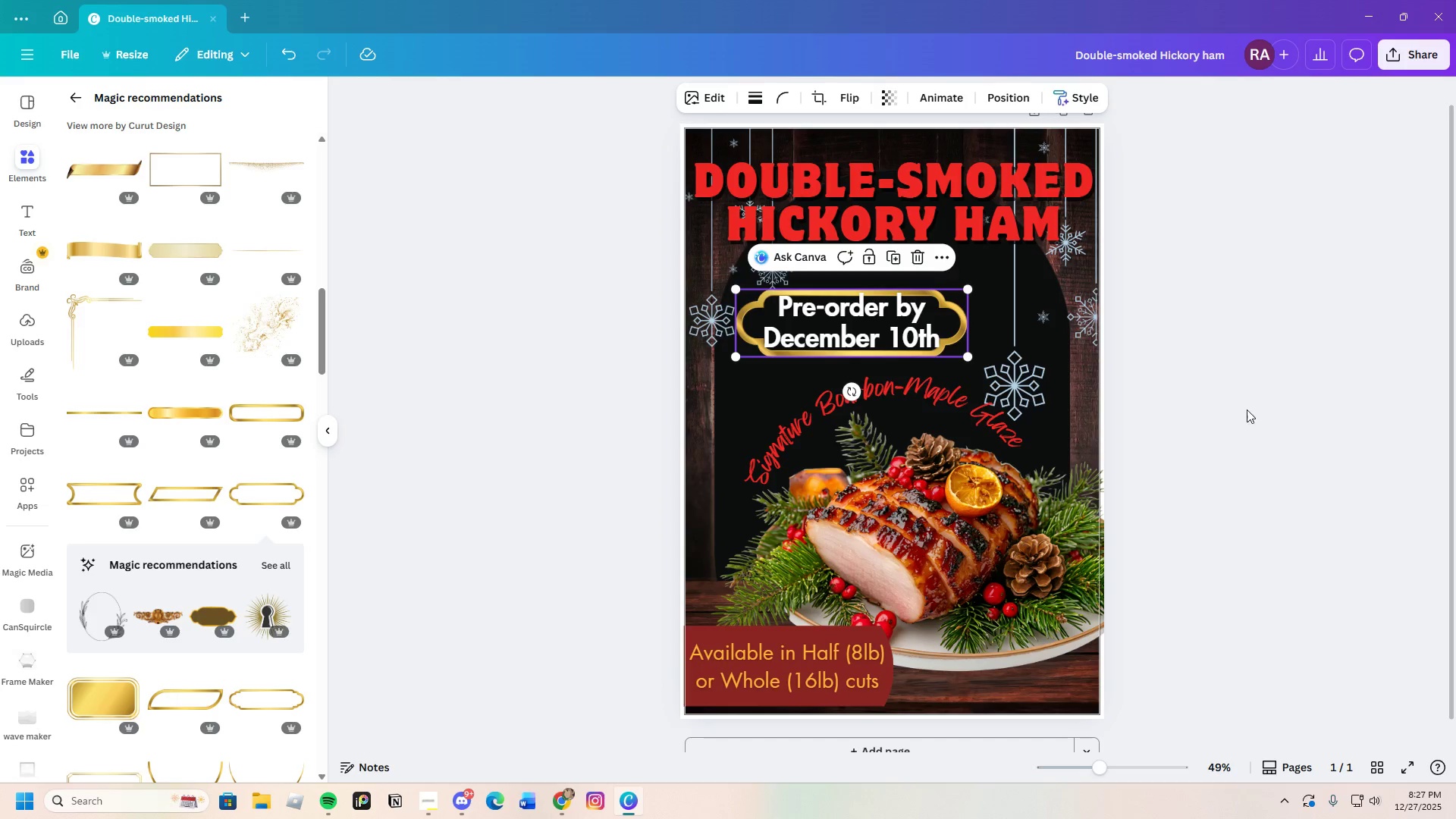 
left_click([1249, 410])
 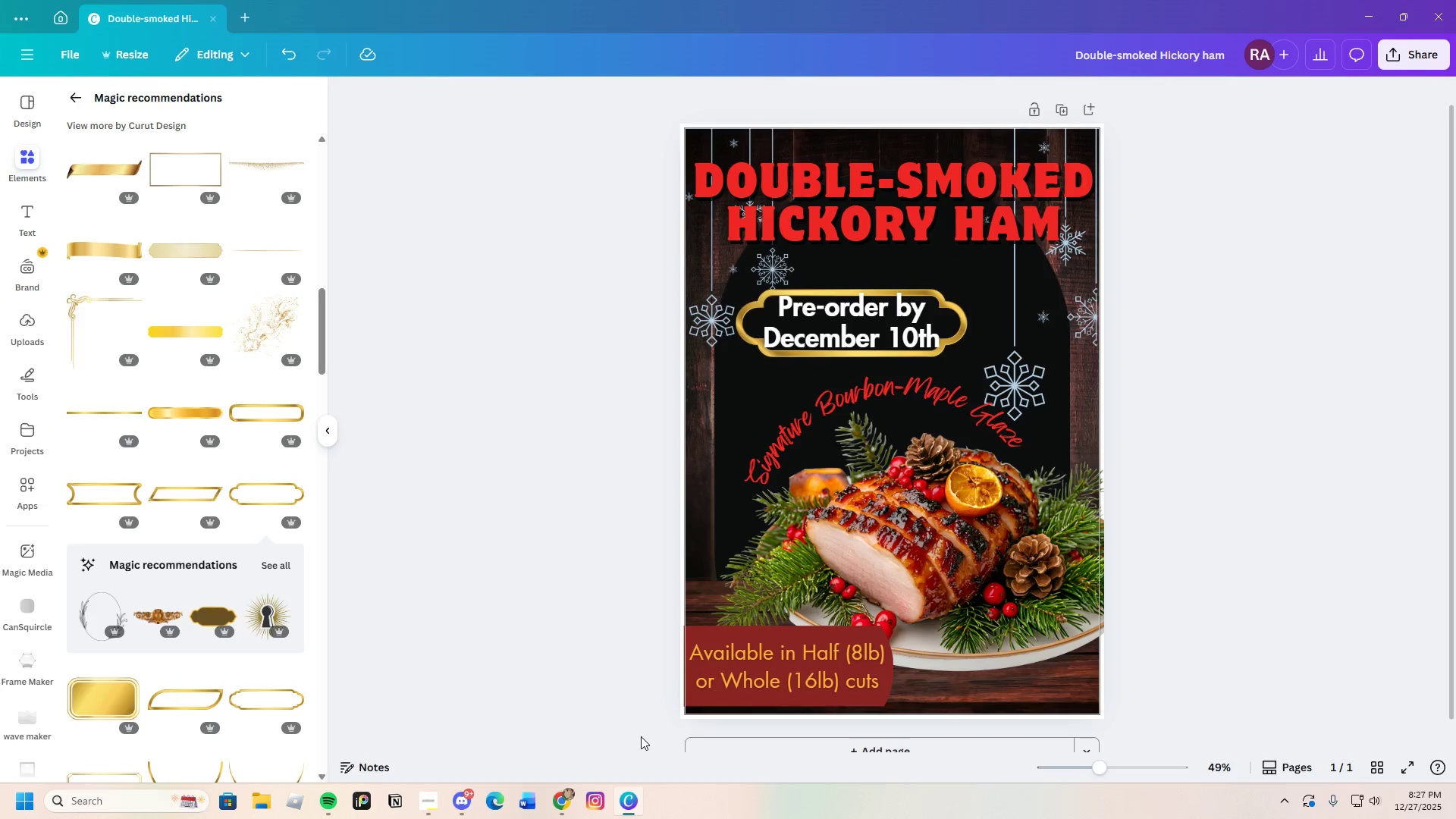 
left_click([717, 672])
 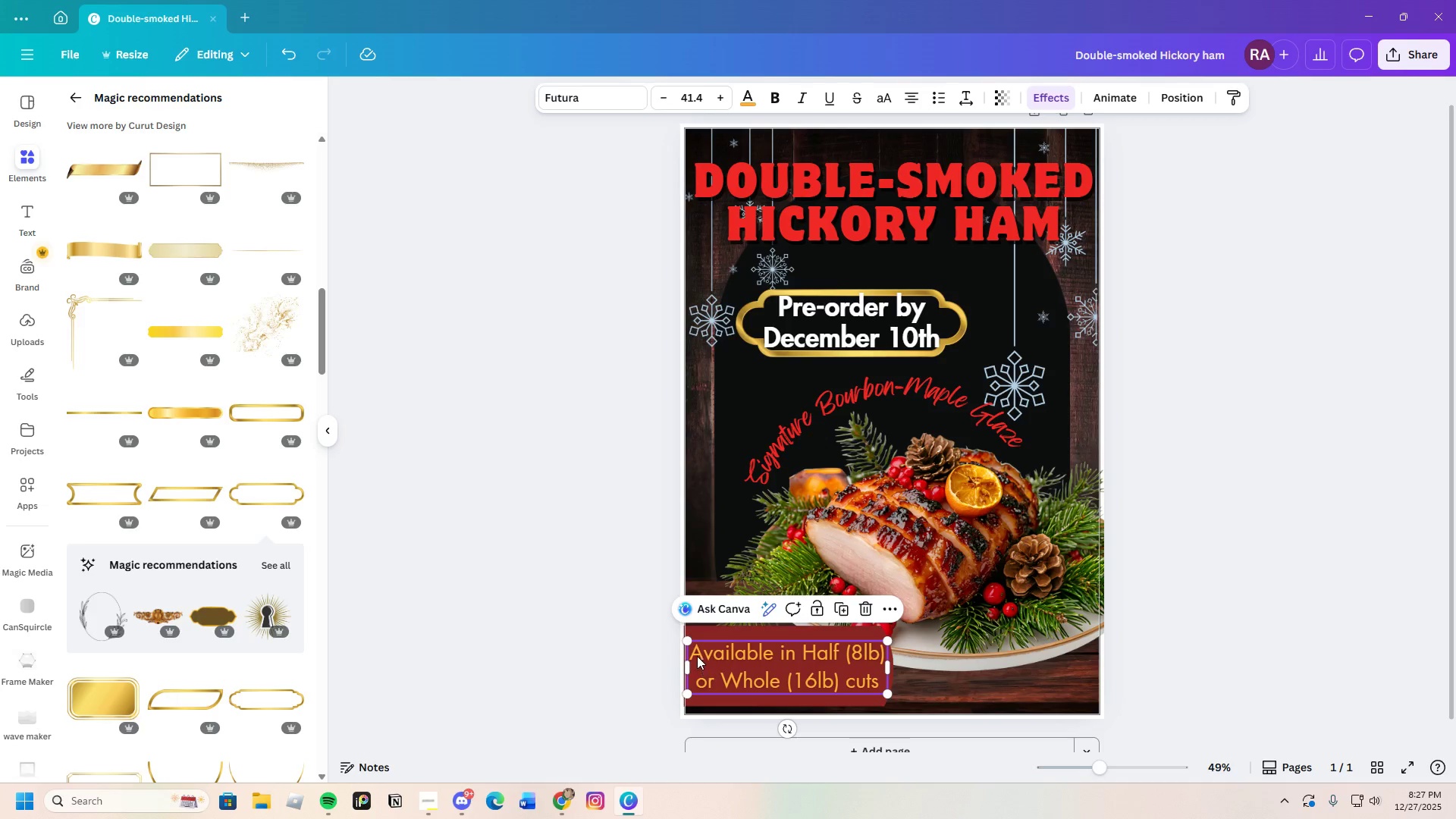 
left_click([695, 654])
 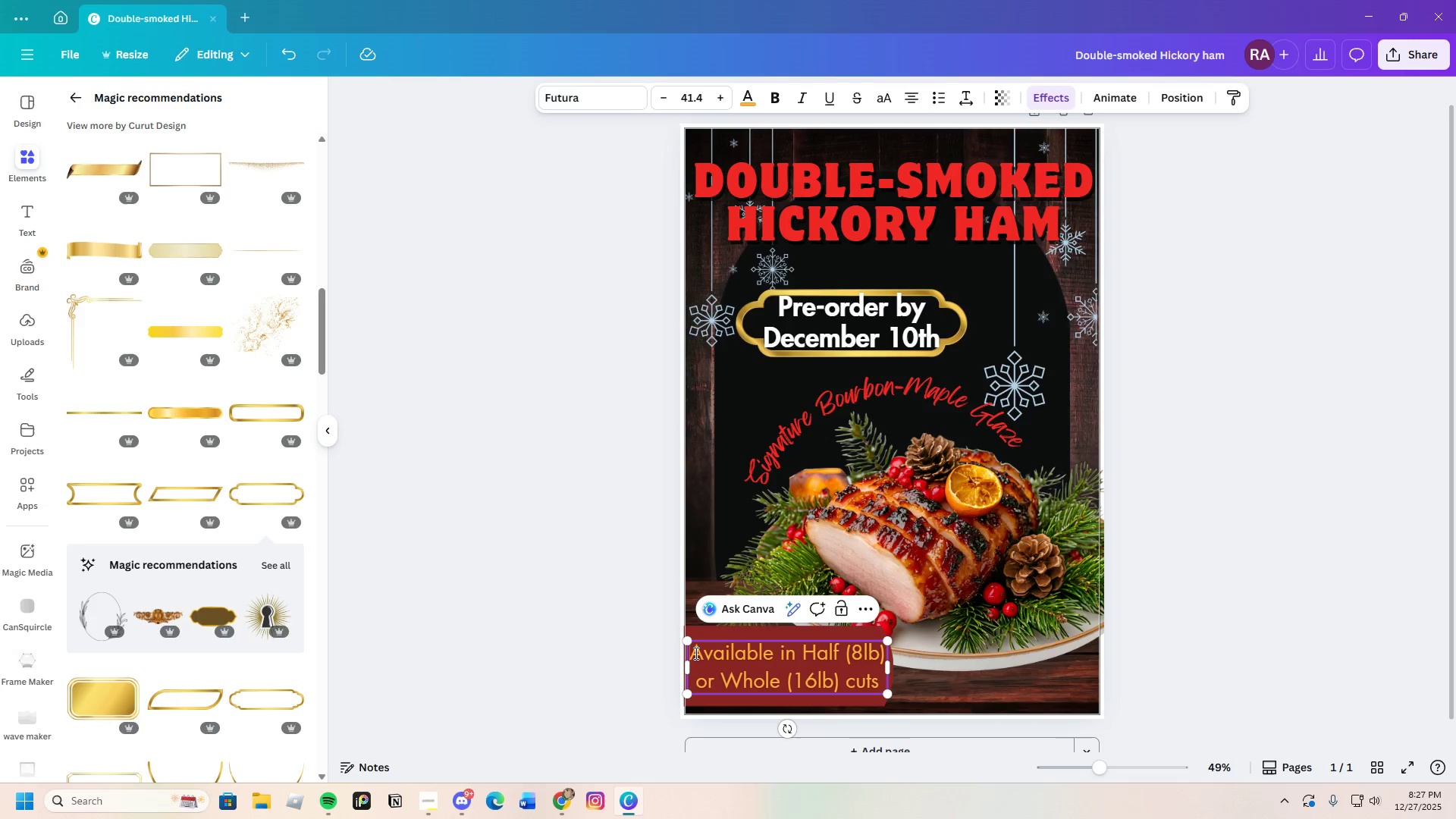 
left_click_drag(start_coordinate=[695, 653], to_coordinate=[883, 681])
 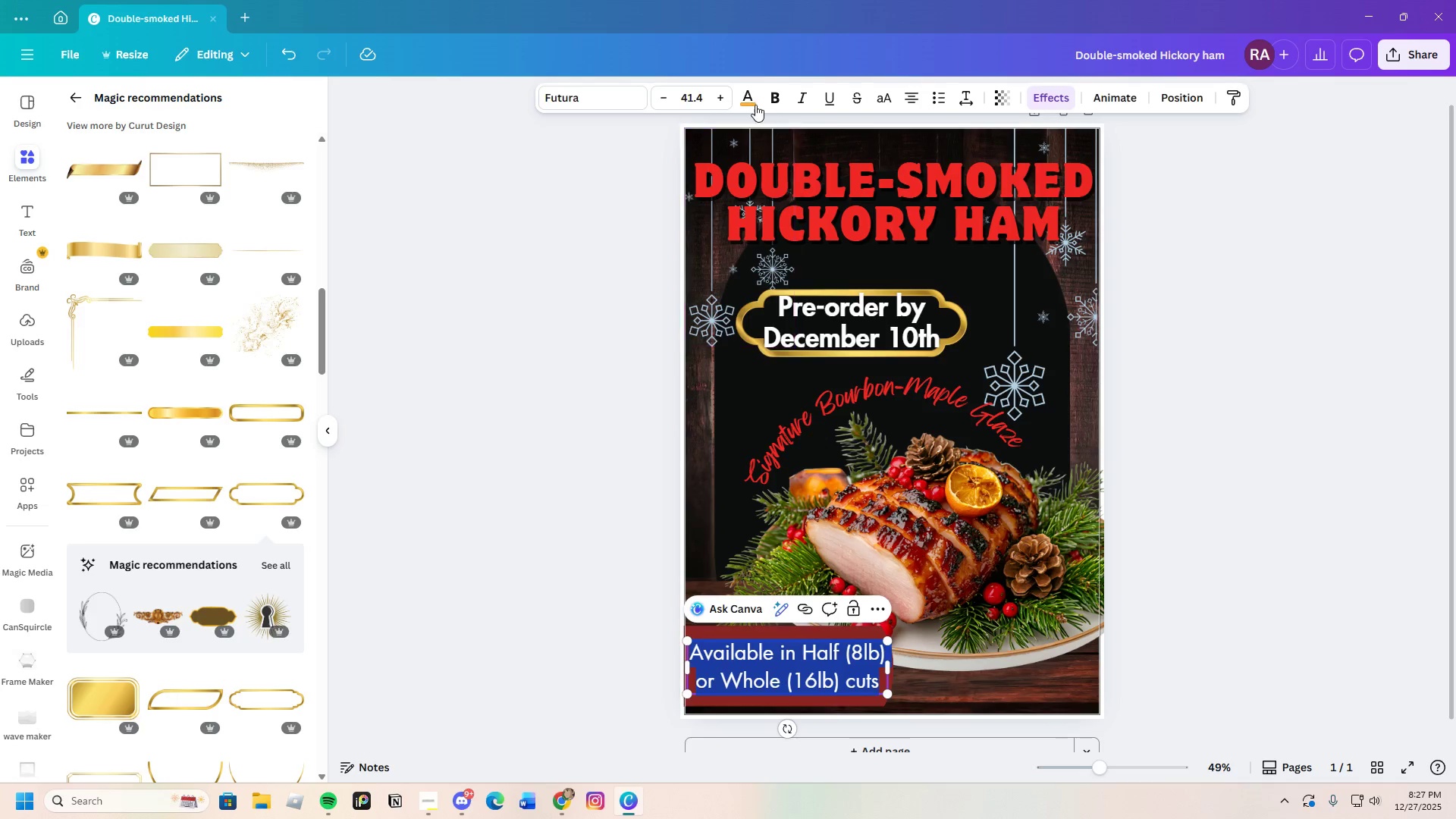 
left_click([751, 99])
 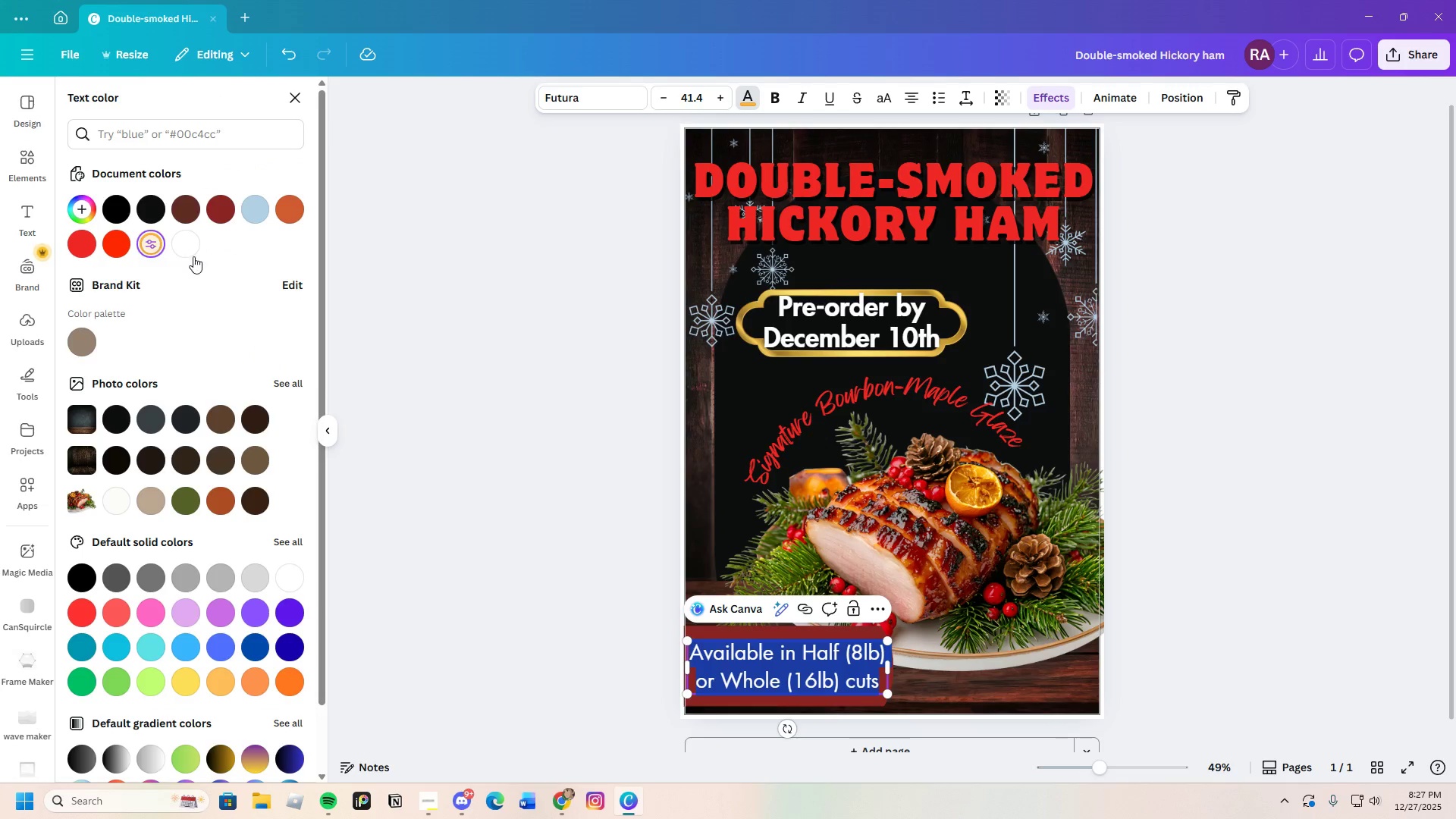 
left_click([189, 250])
 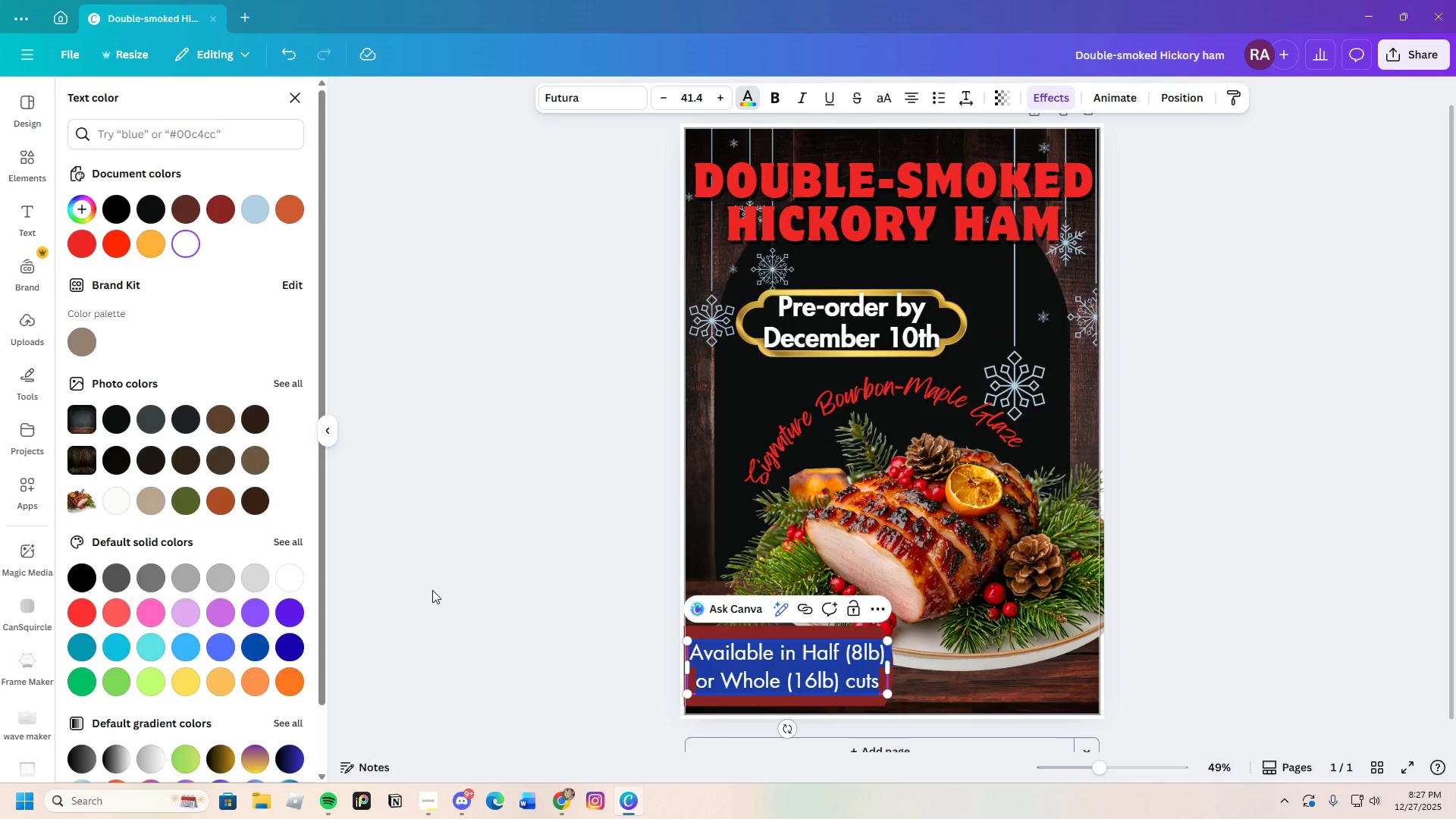 
triple_click([432, 590])
 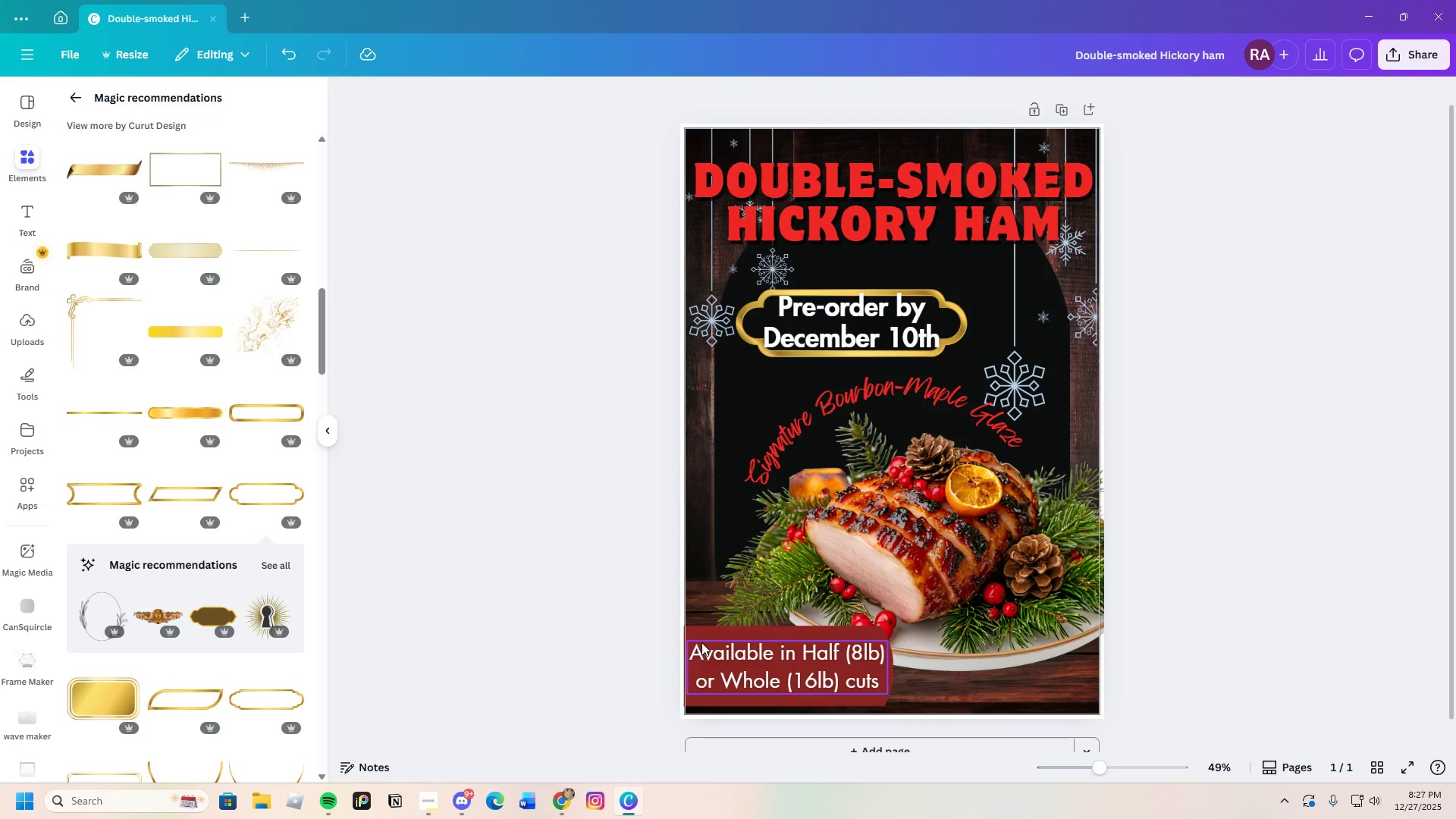 
left_click([708, 635])
 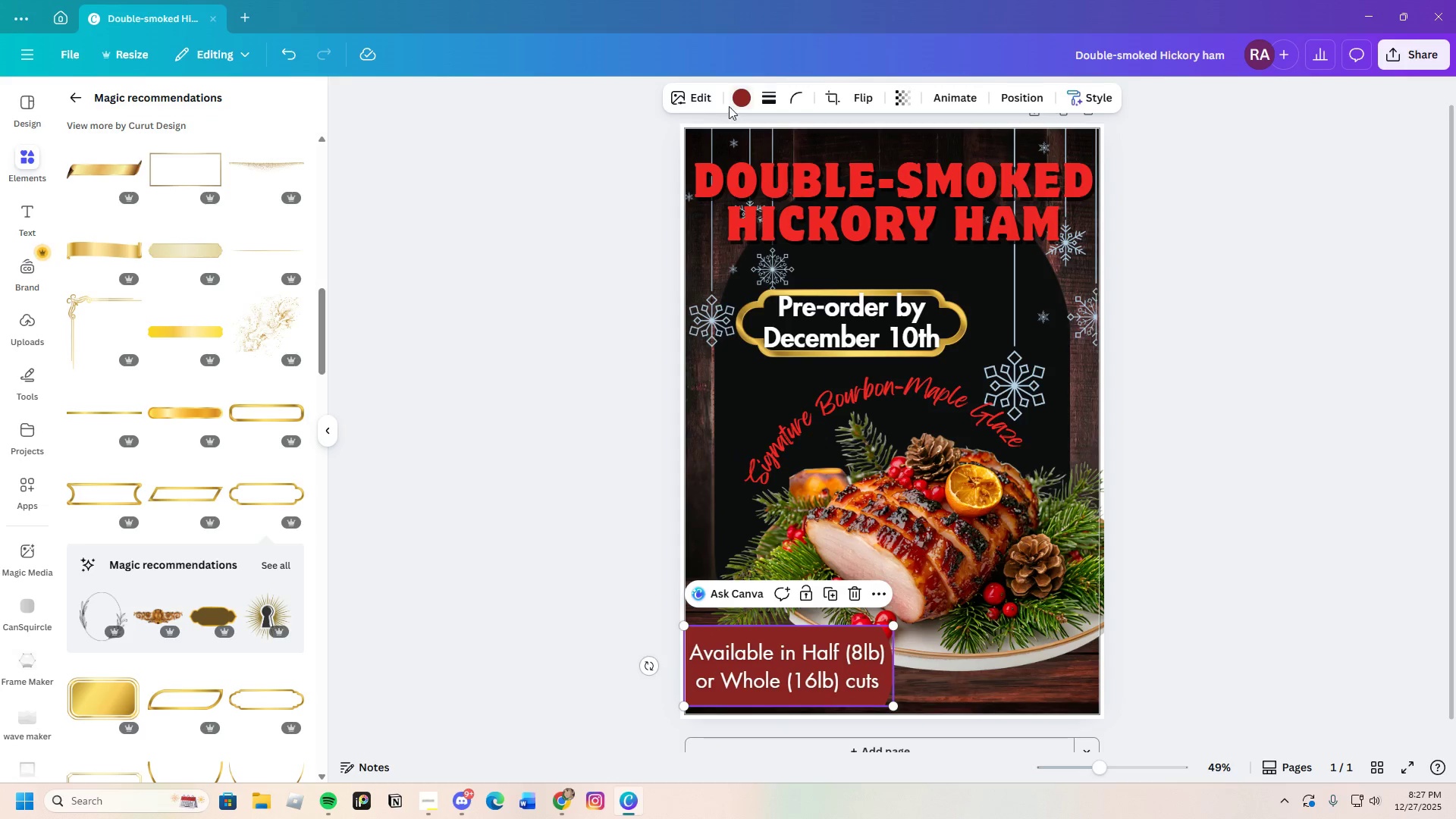 
left_click([745, 99])
 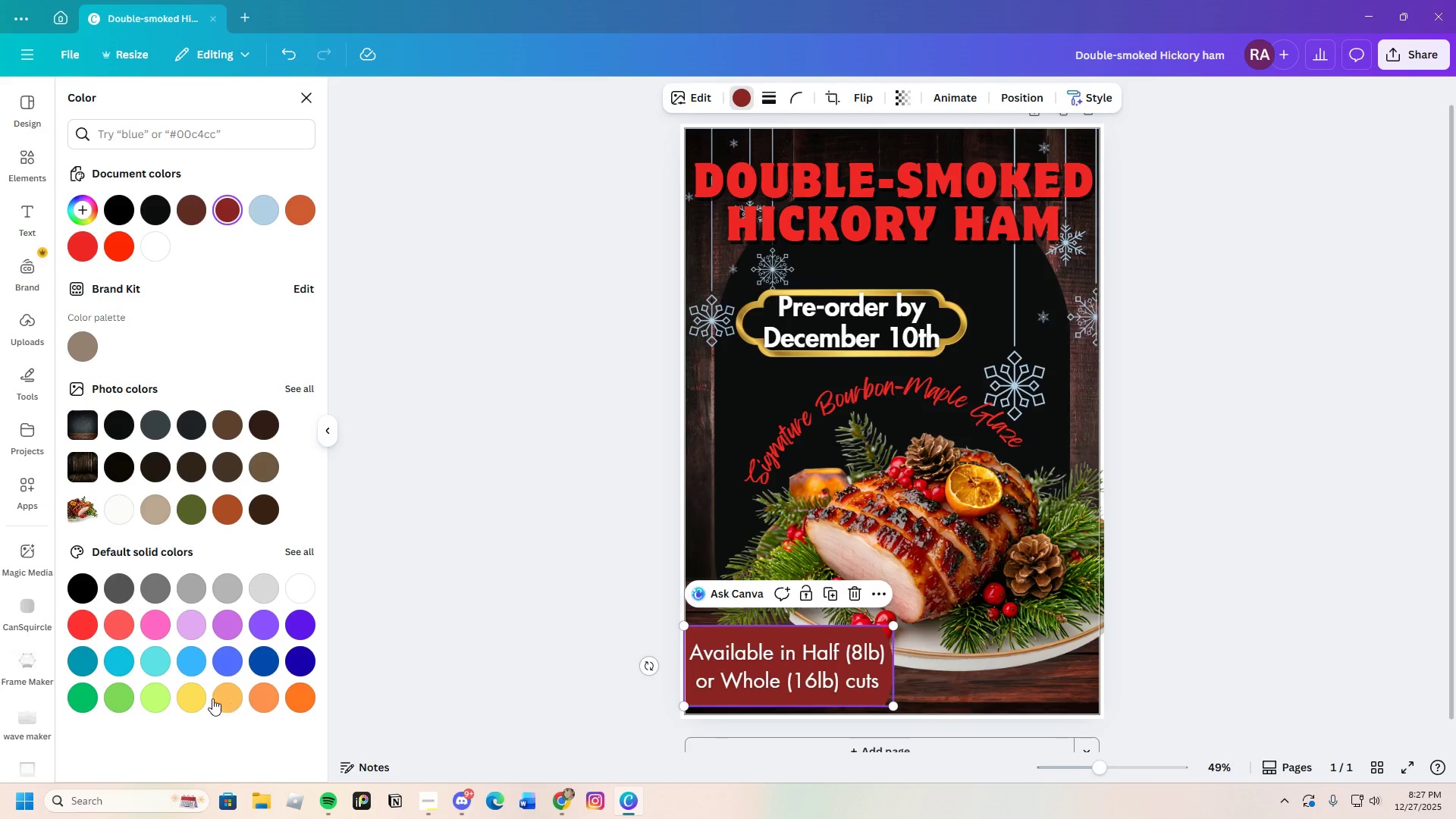 
left_click([84, 207])
 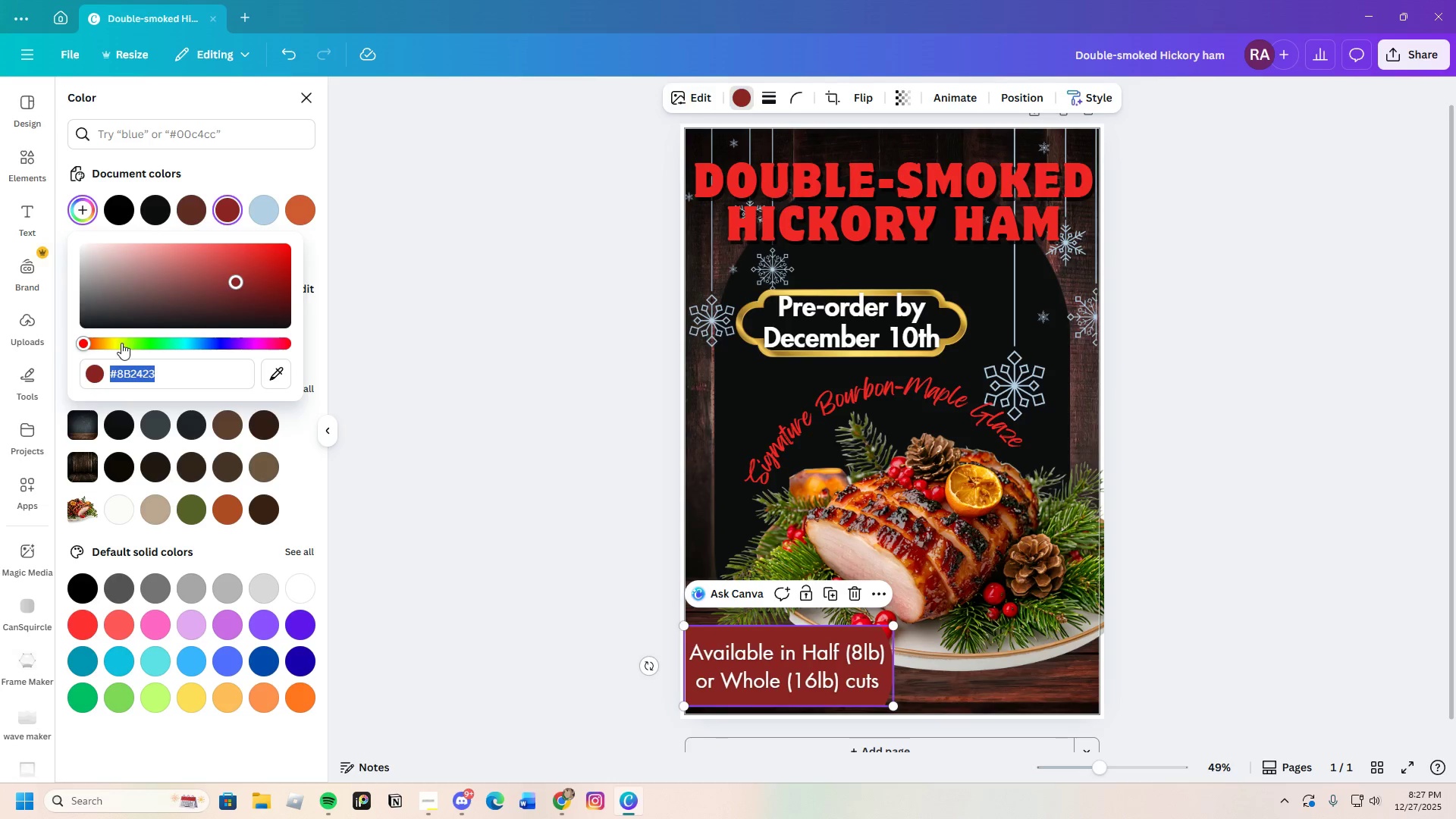 
left_click([116, 345])
 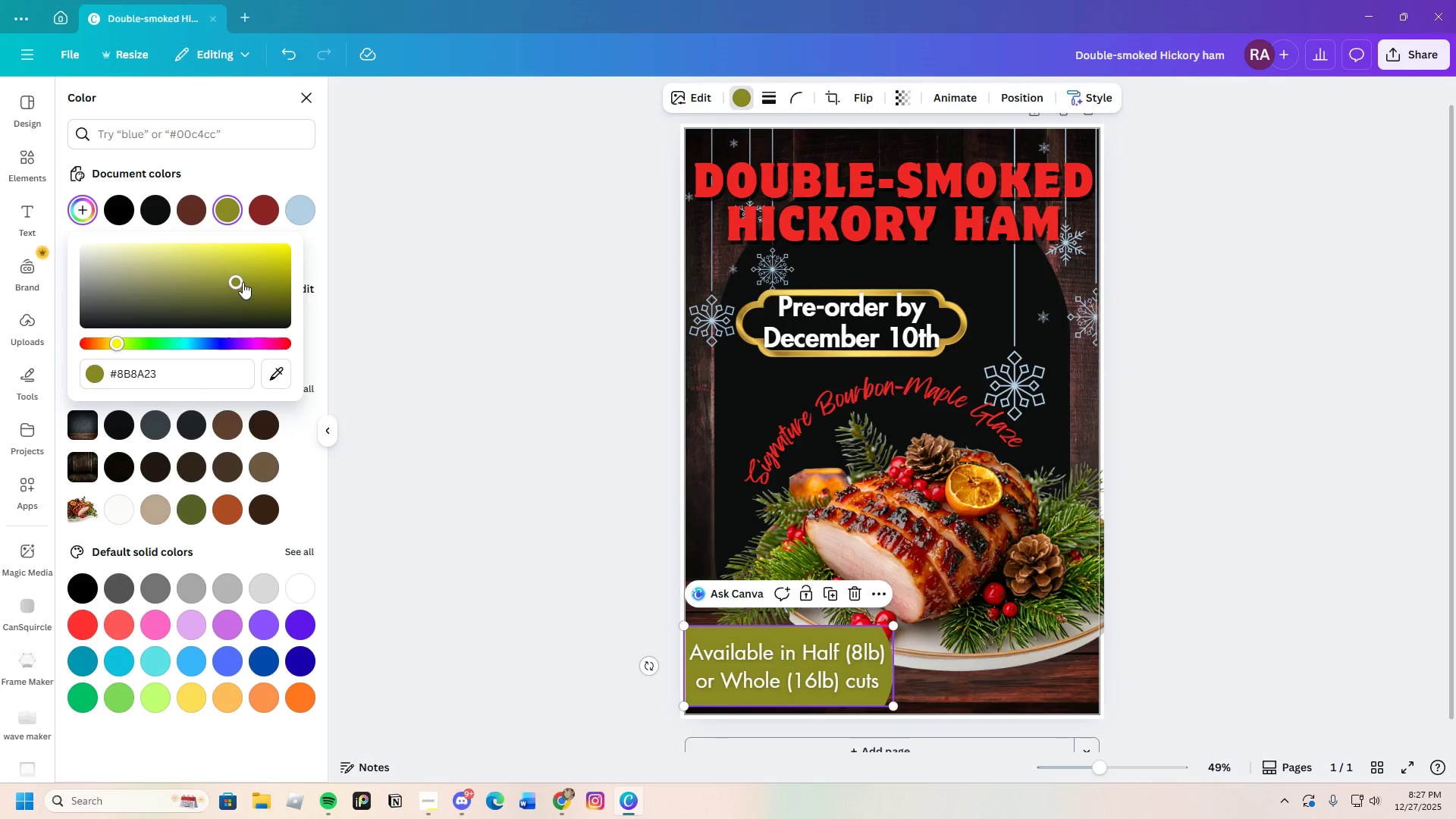 
left_click_drag(start_coordinate=[239, 281], to_coordinate=[243, 260])
 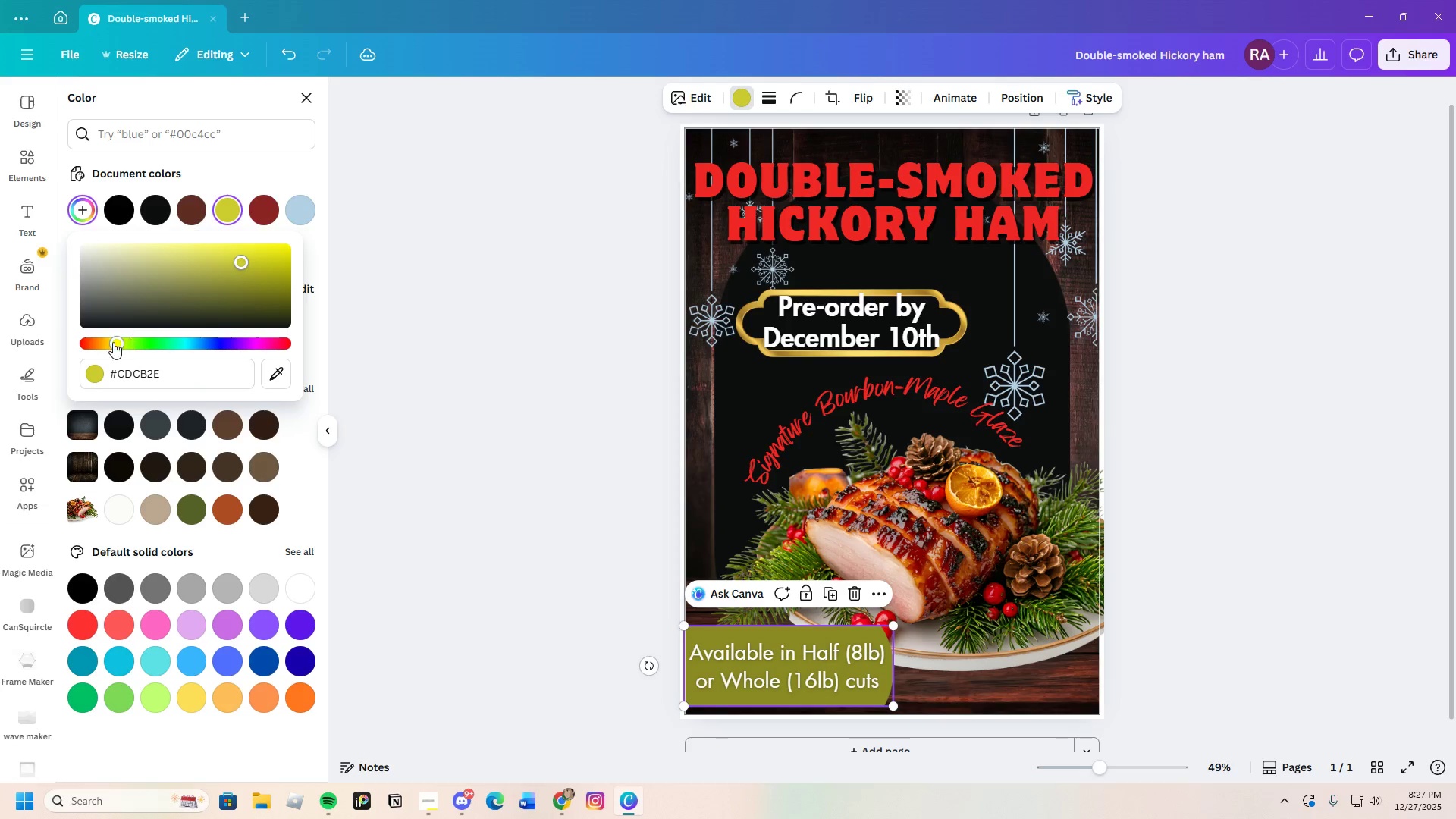 
left_click_drag(start_coordinate=[111, 342], to_coordinate=[108, 347])
 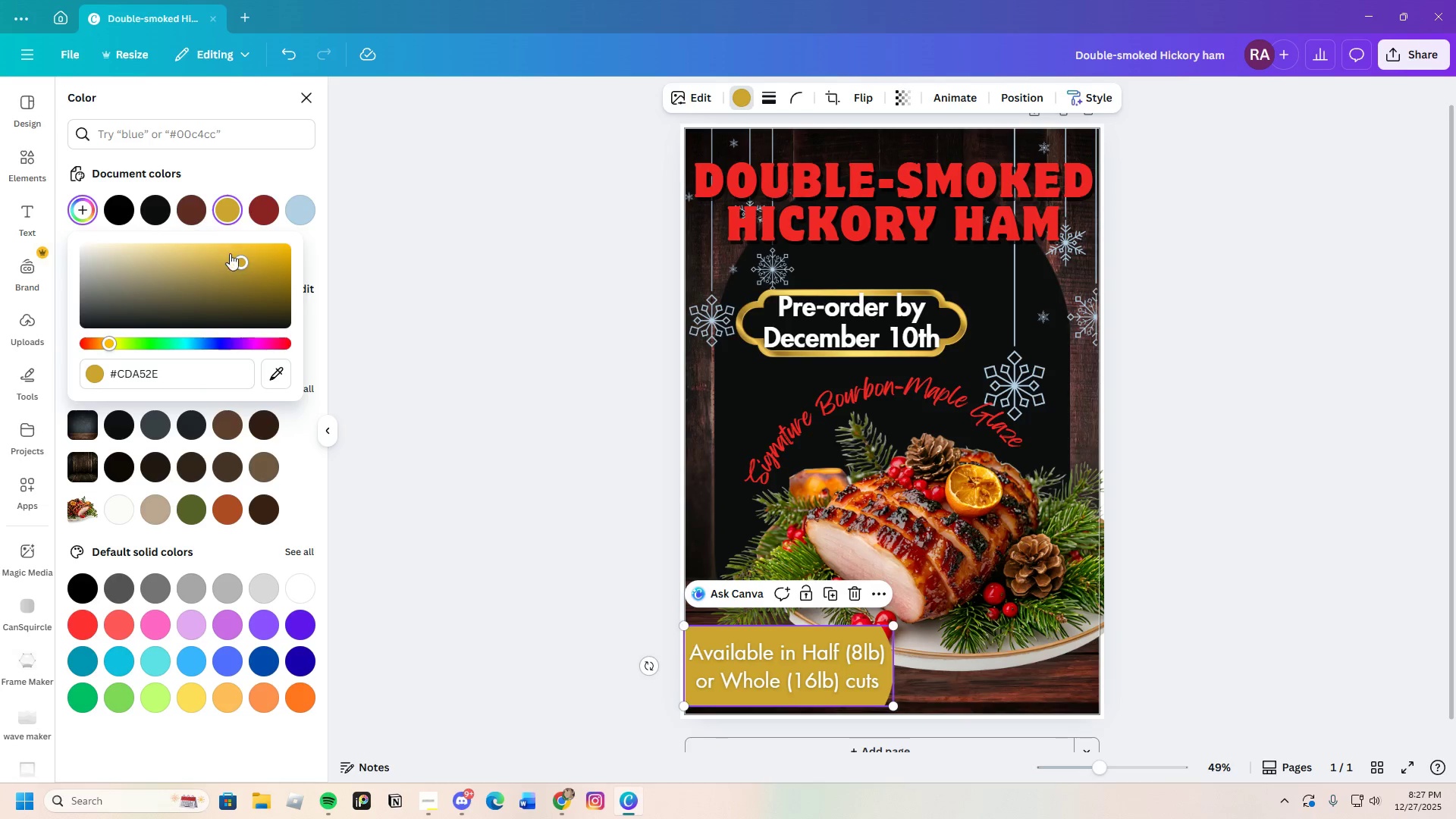 
left_click_drag(start_coordinate=[239, 265], to_coordinate=[277, 234])
 